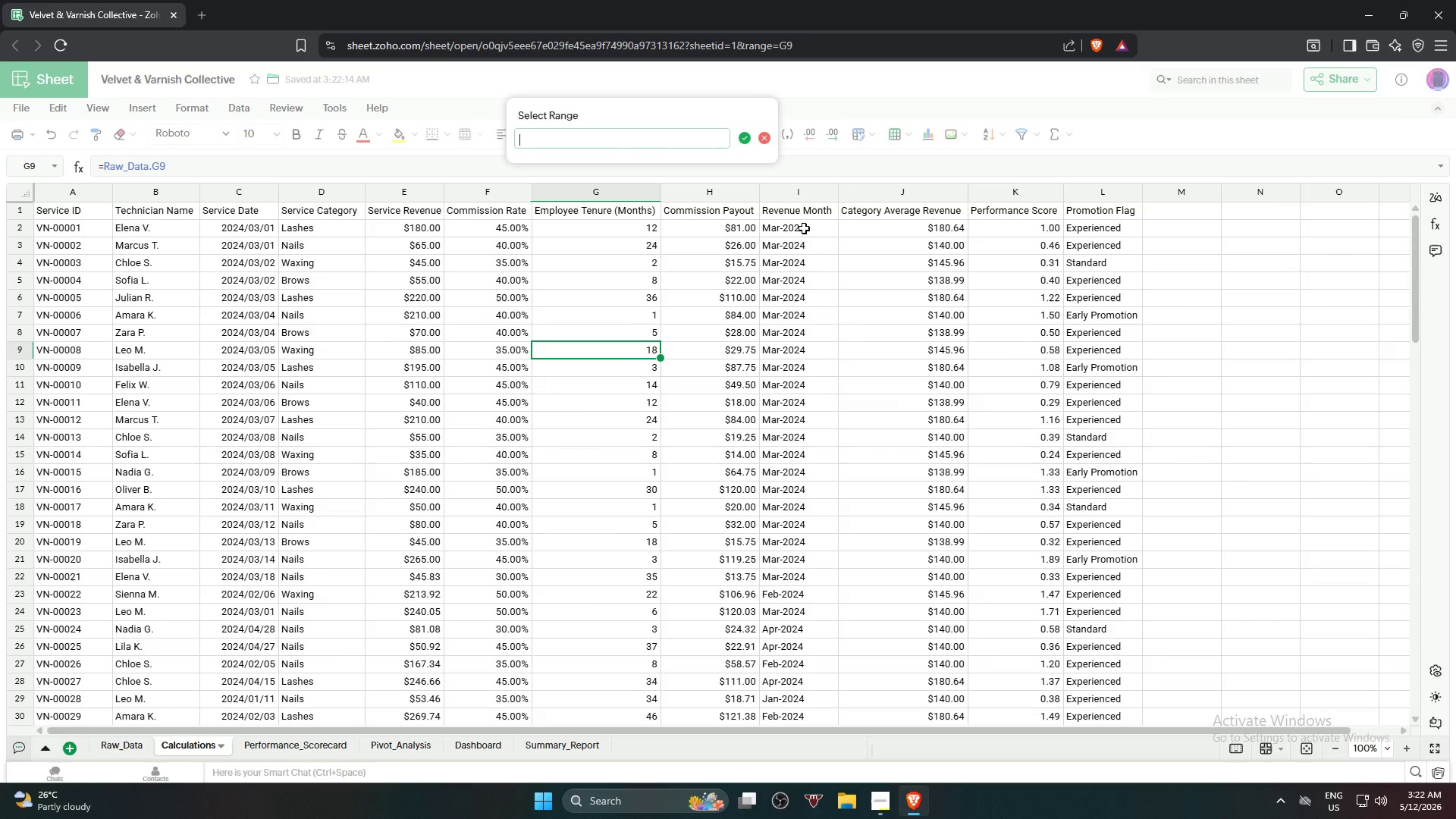 
left_click([804, 228])
 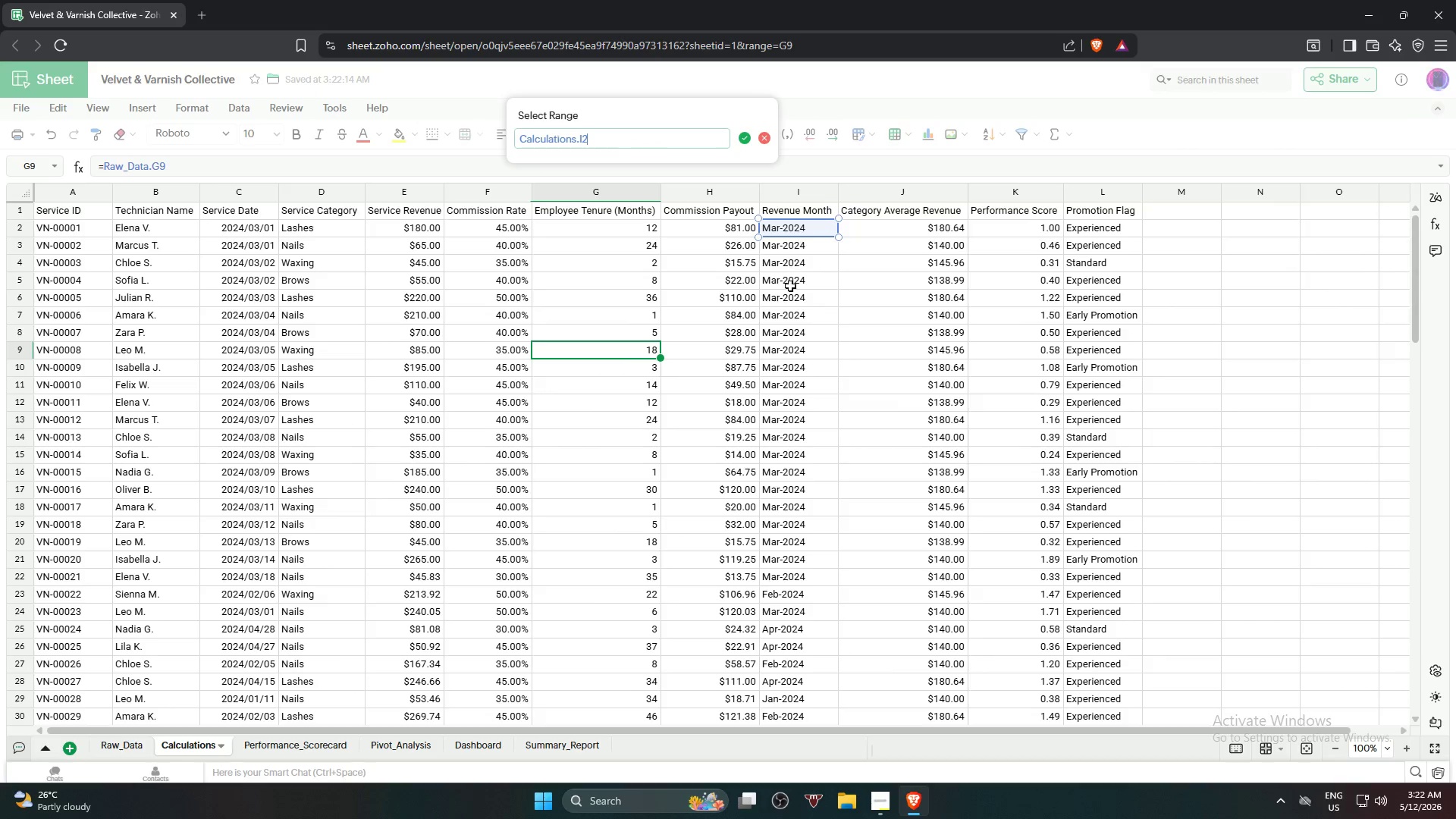 
hold_key(key=ShiftLeft, duration=0.52)
 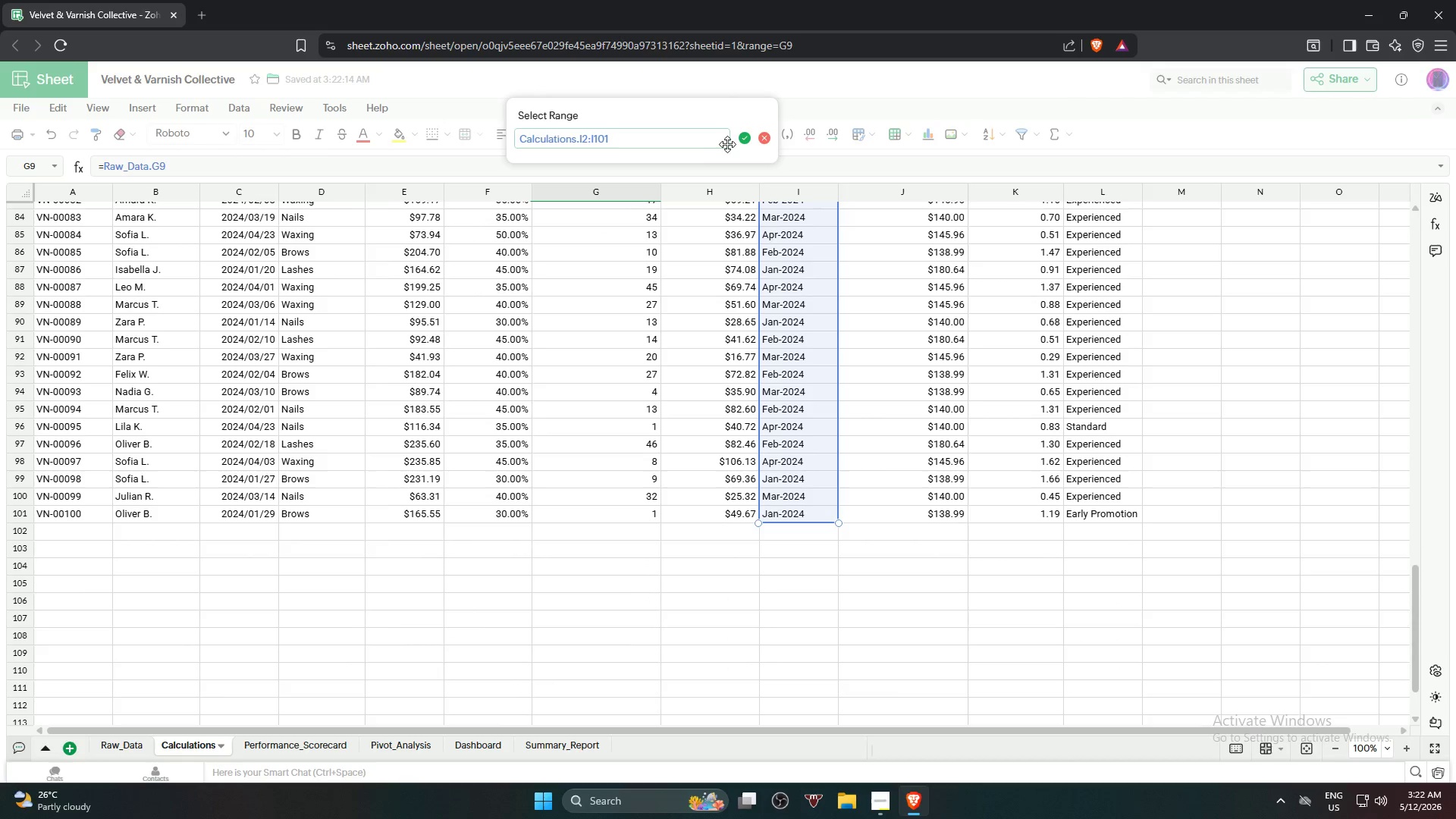 
scroll: coordinate [787, 527], scroll_direction: down, amount: 19.0
 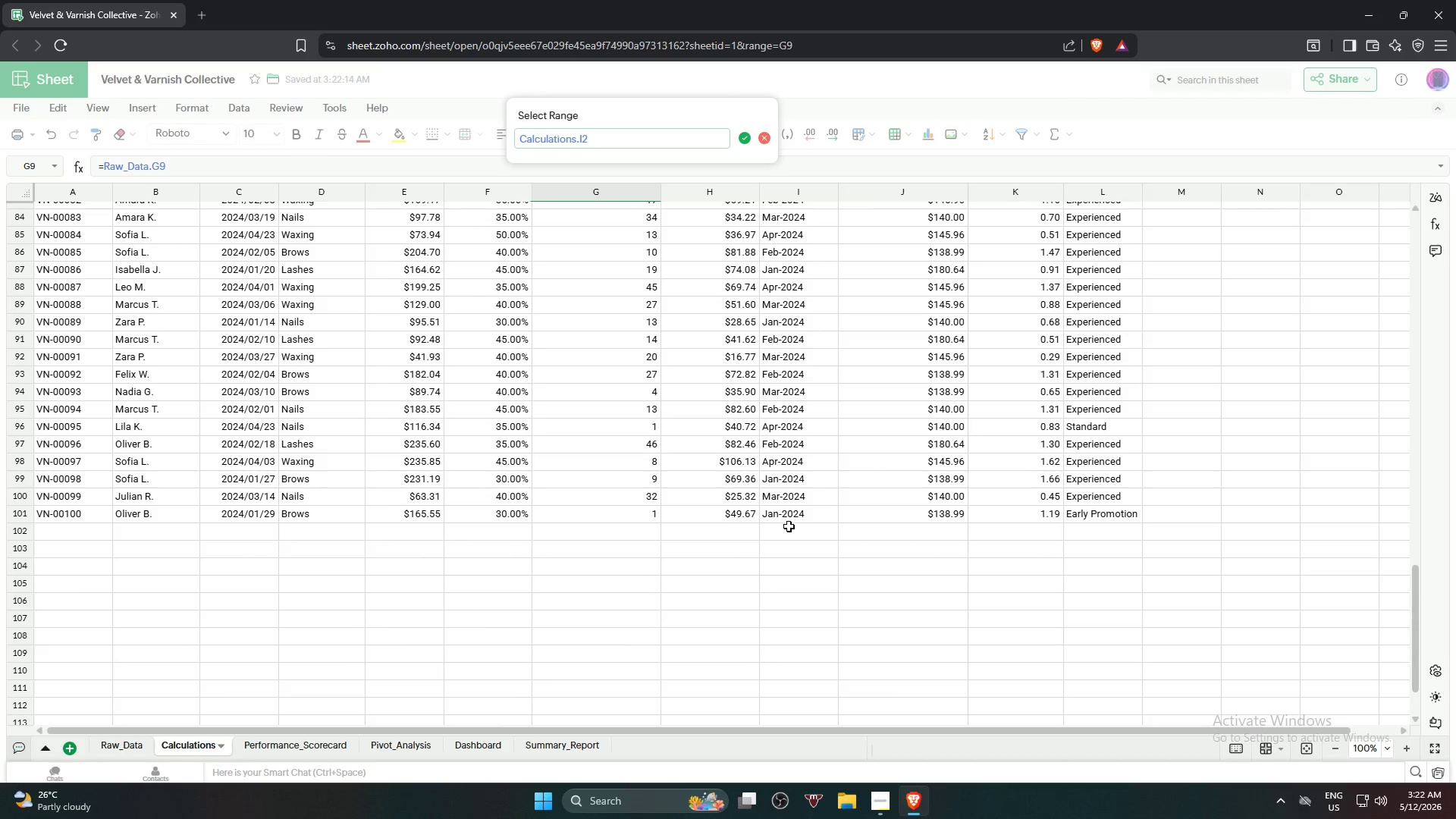 
left_click([795, 516])
 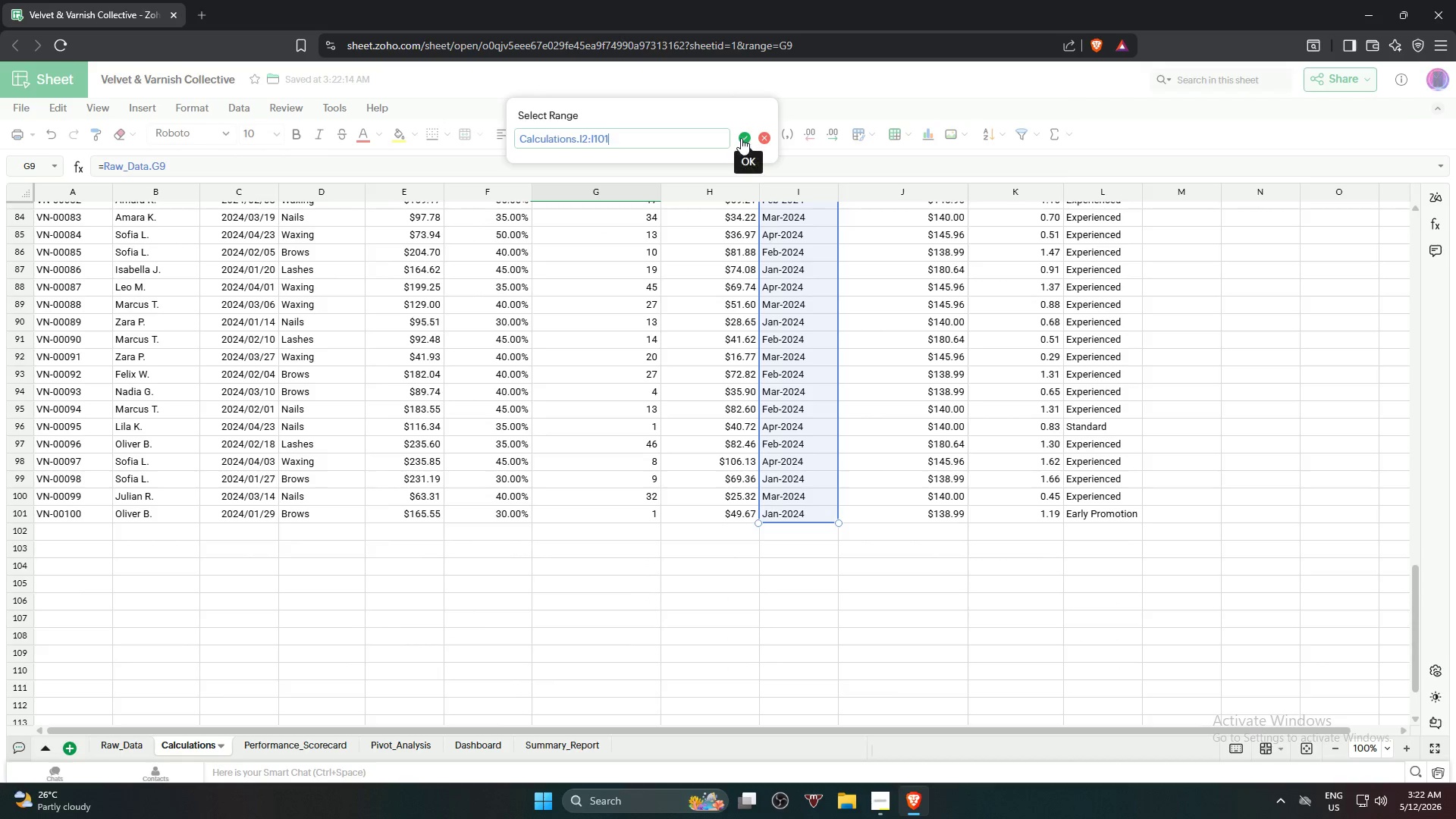 
left_click([741, 136])
 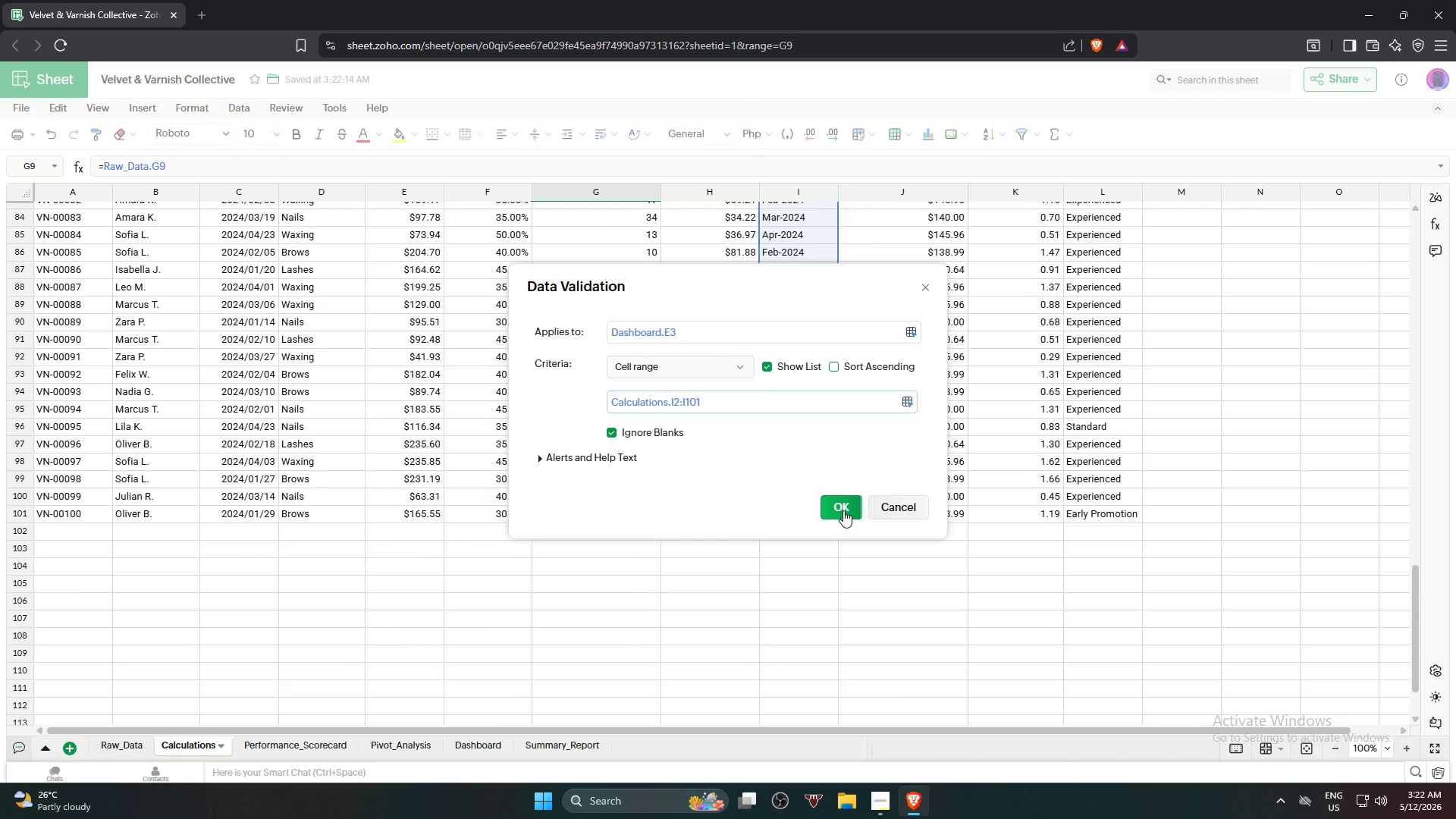 
left_click([843, 510])
 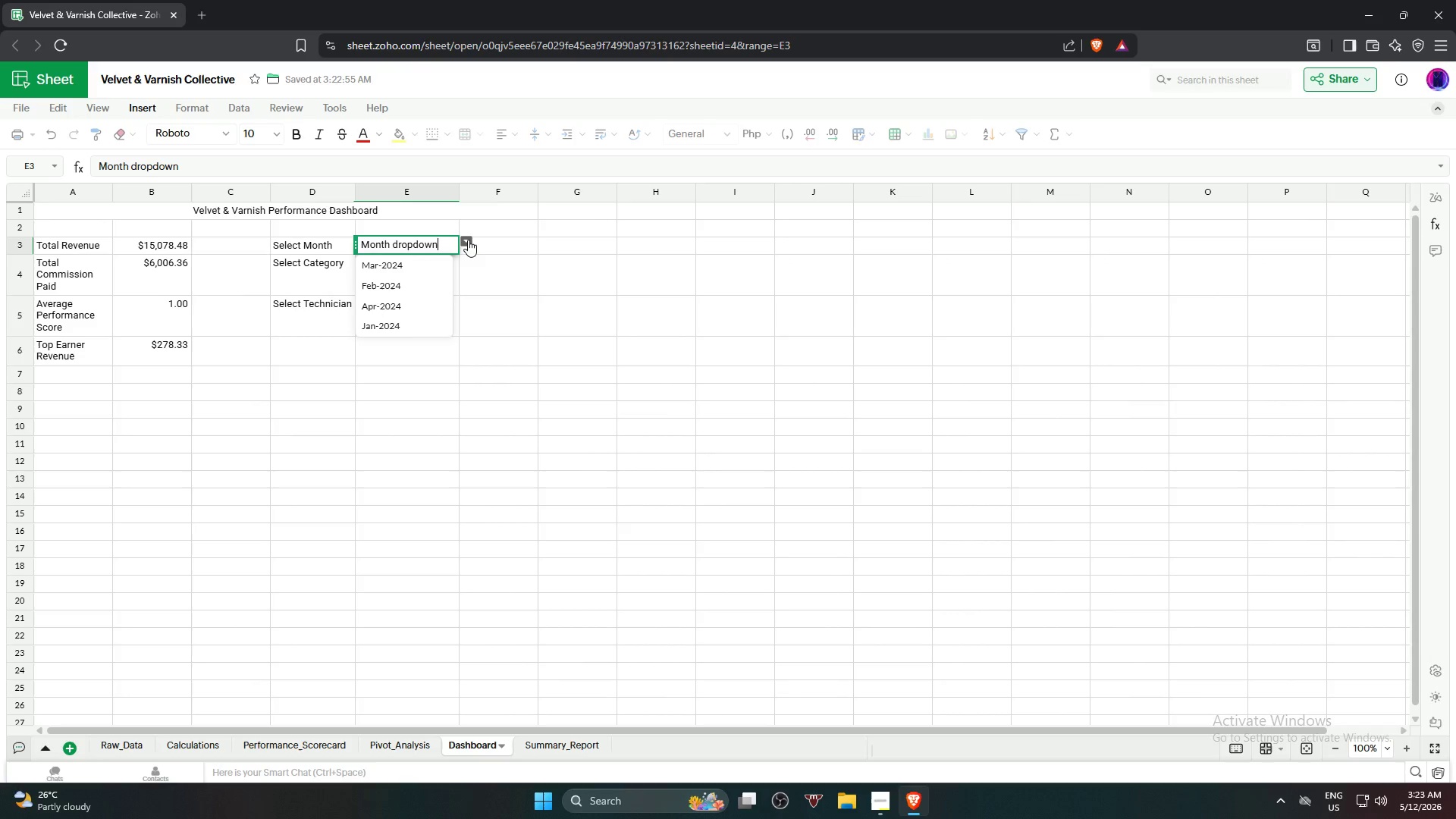 
wait(7.97)
 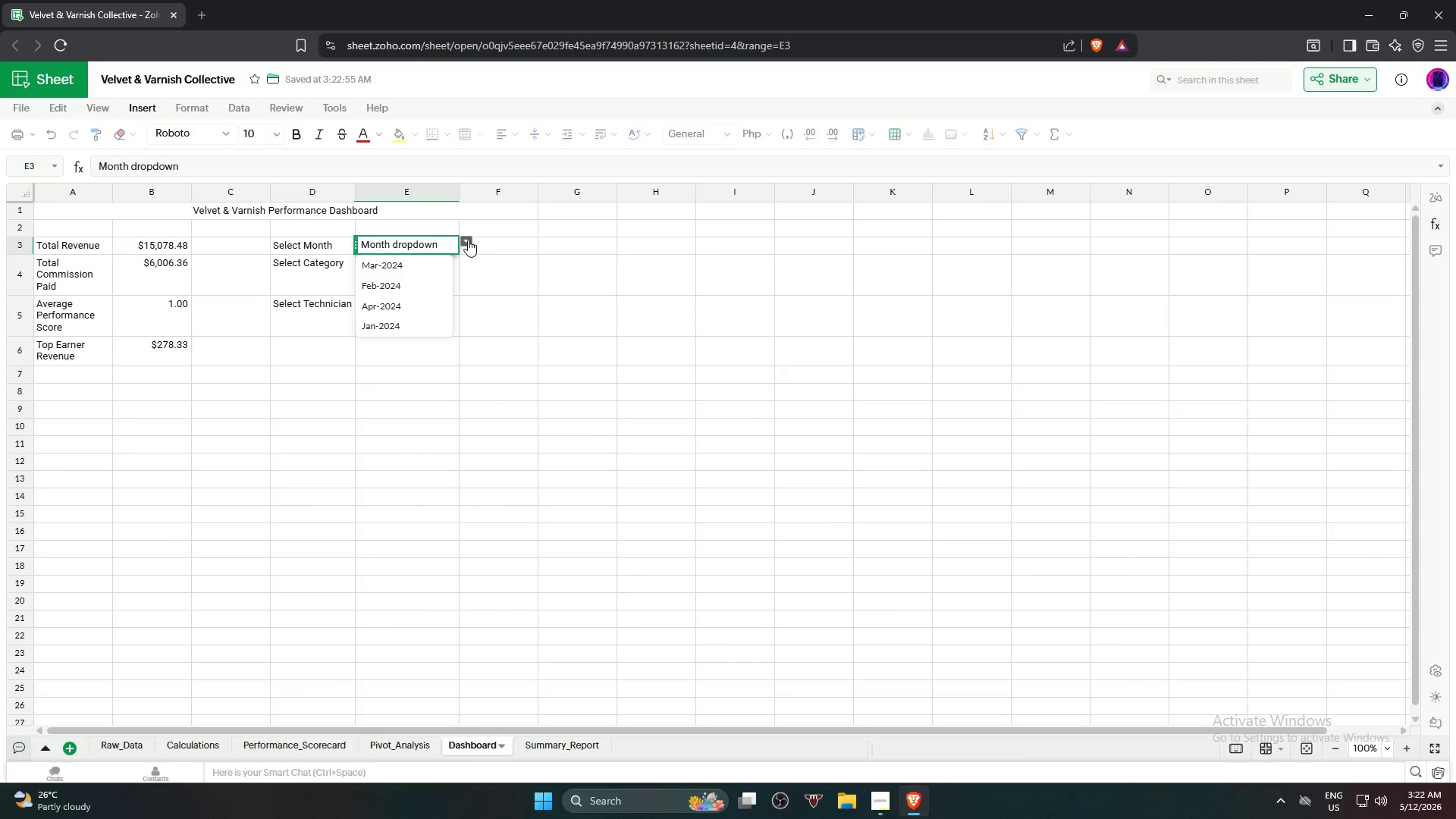 
left_click([468, 240])
 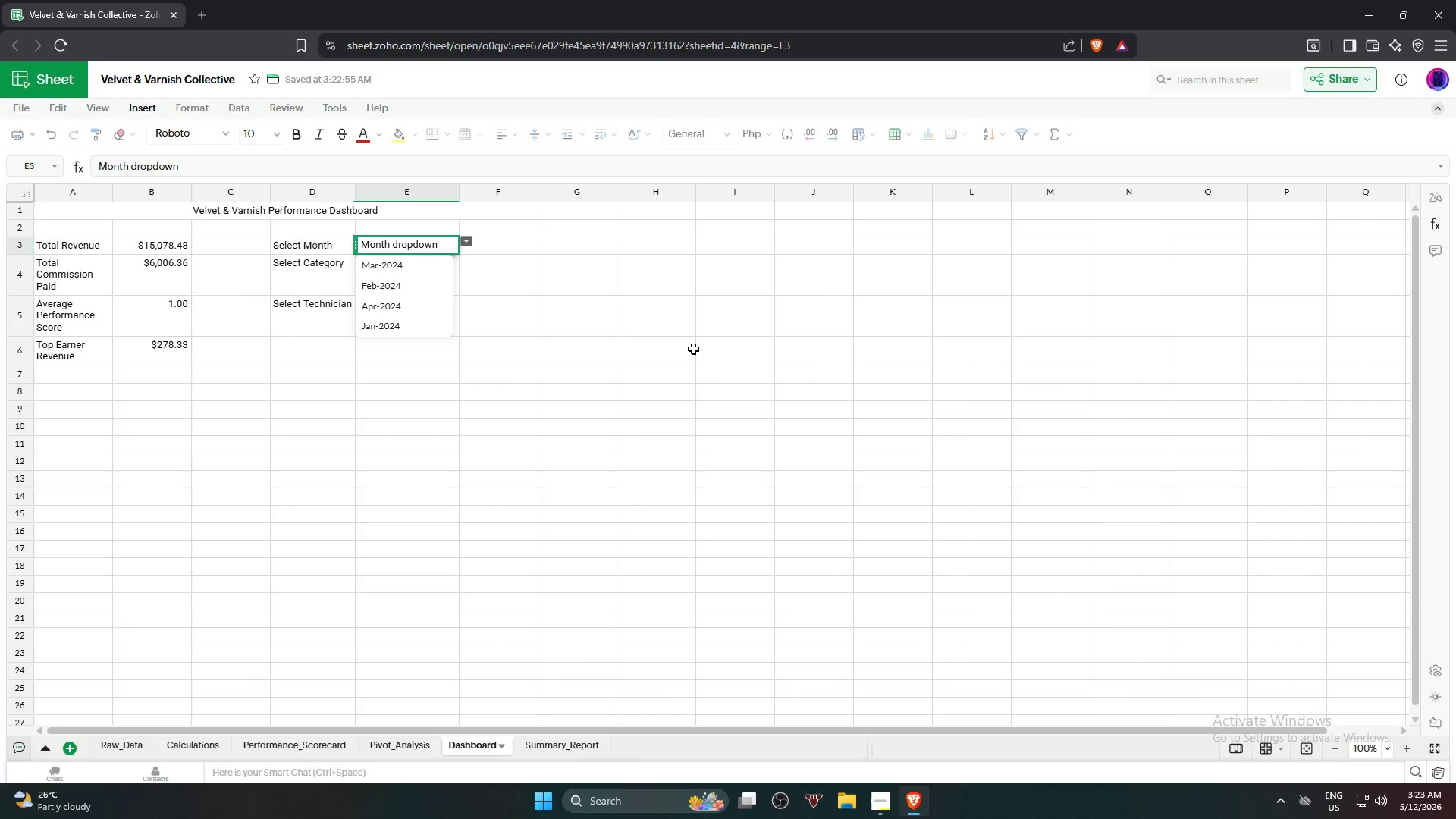 
left_click([730, 348])
 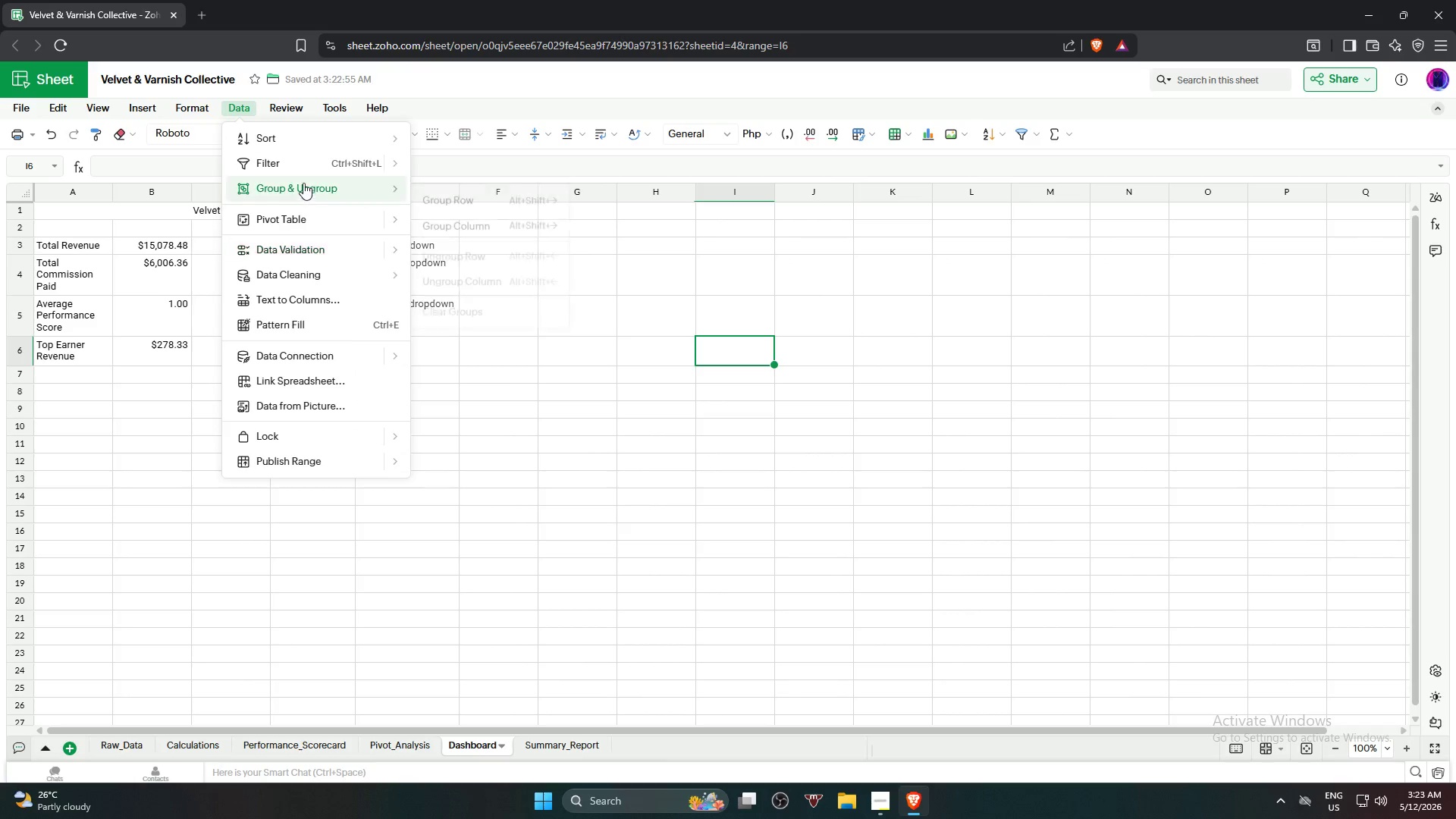 
wait(6.7)
 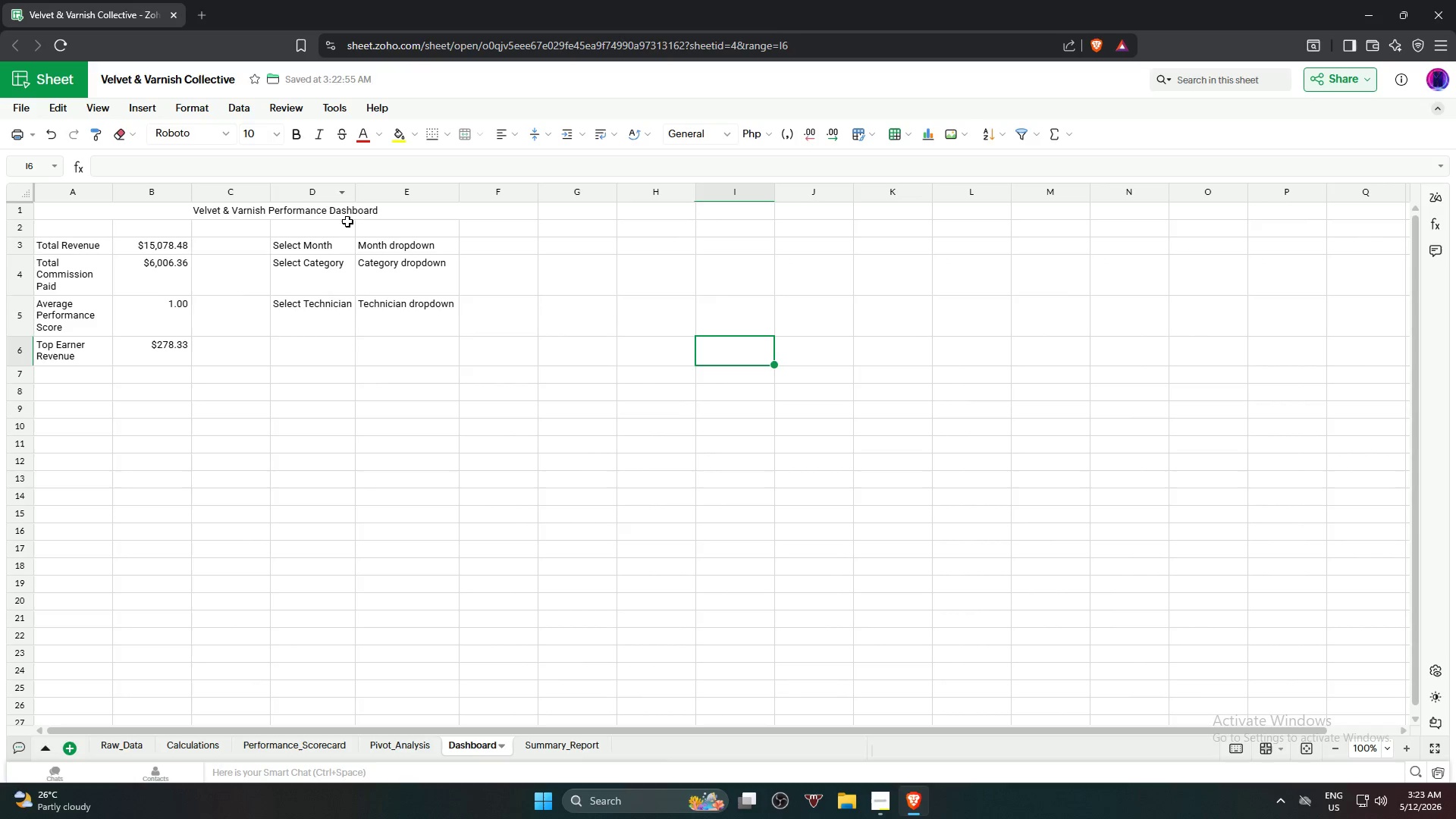 
left_click([836, 475])
 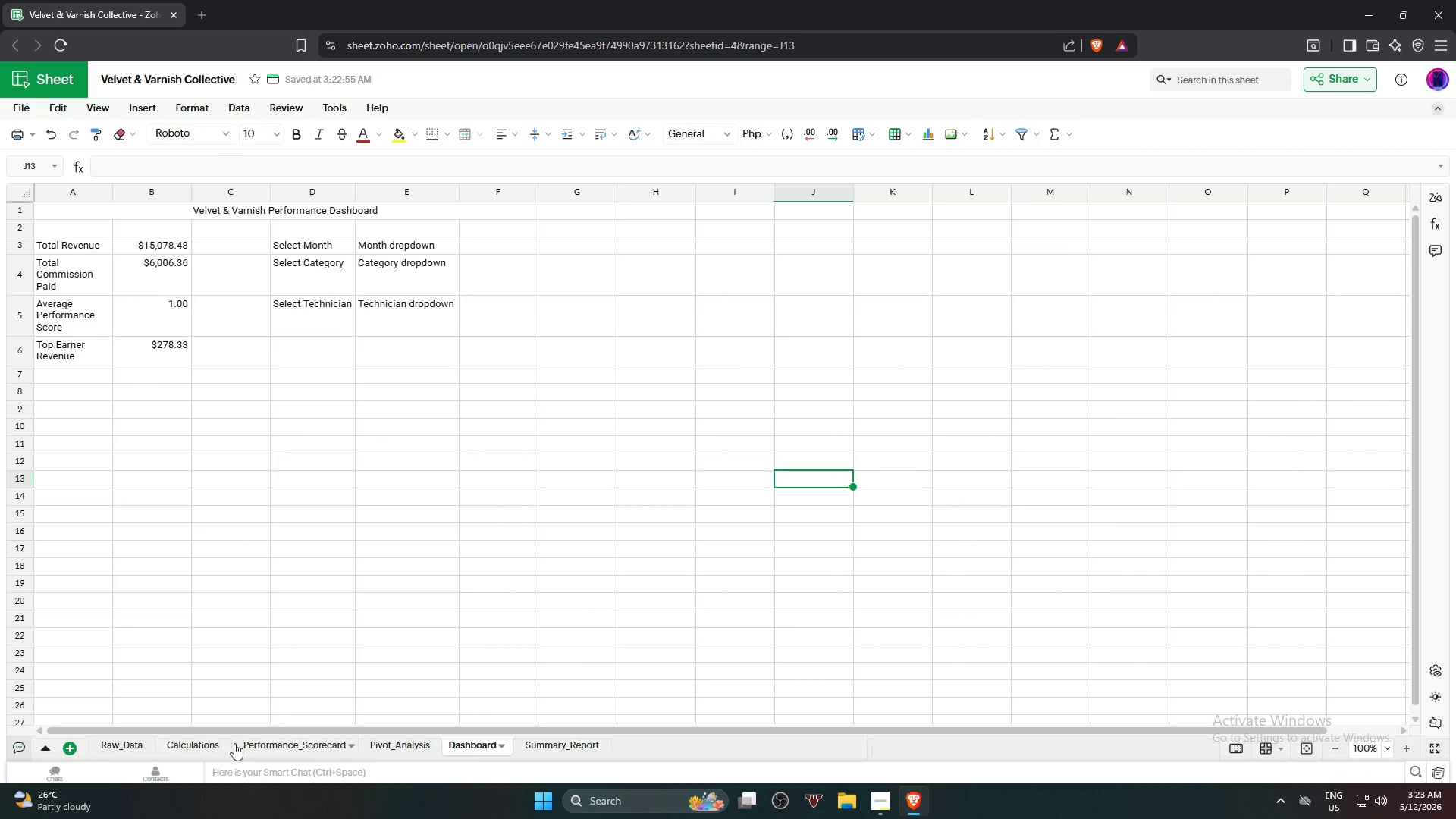 
left_click([201, 742])
 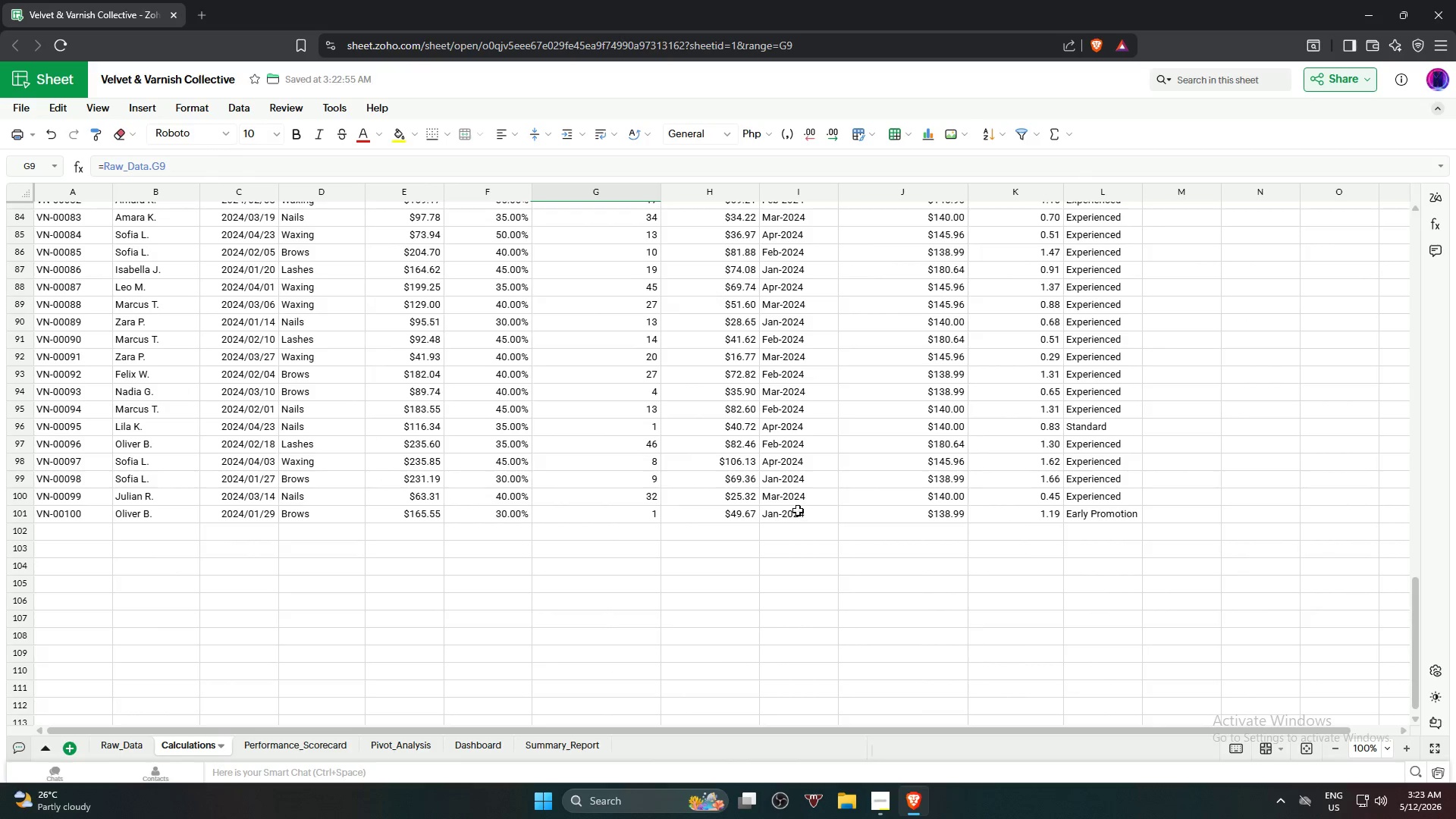 
wait(6.36)
 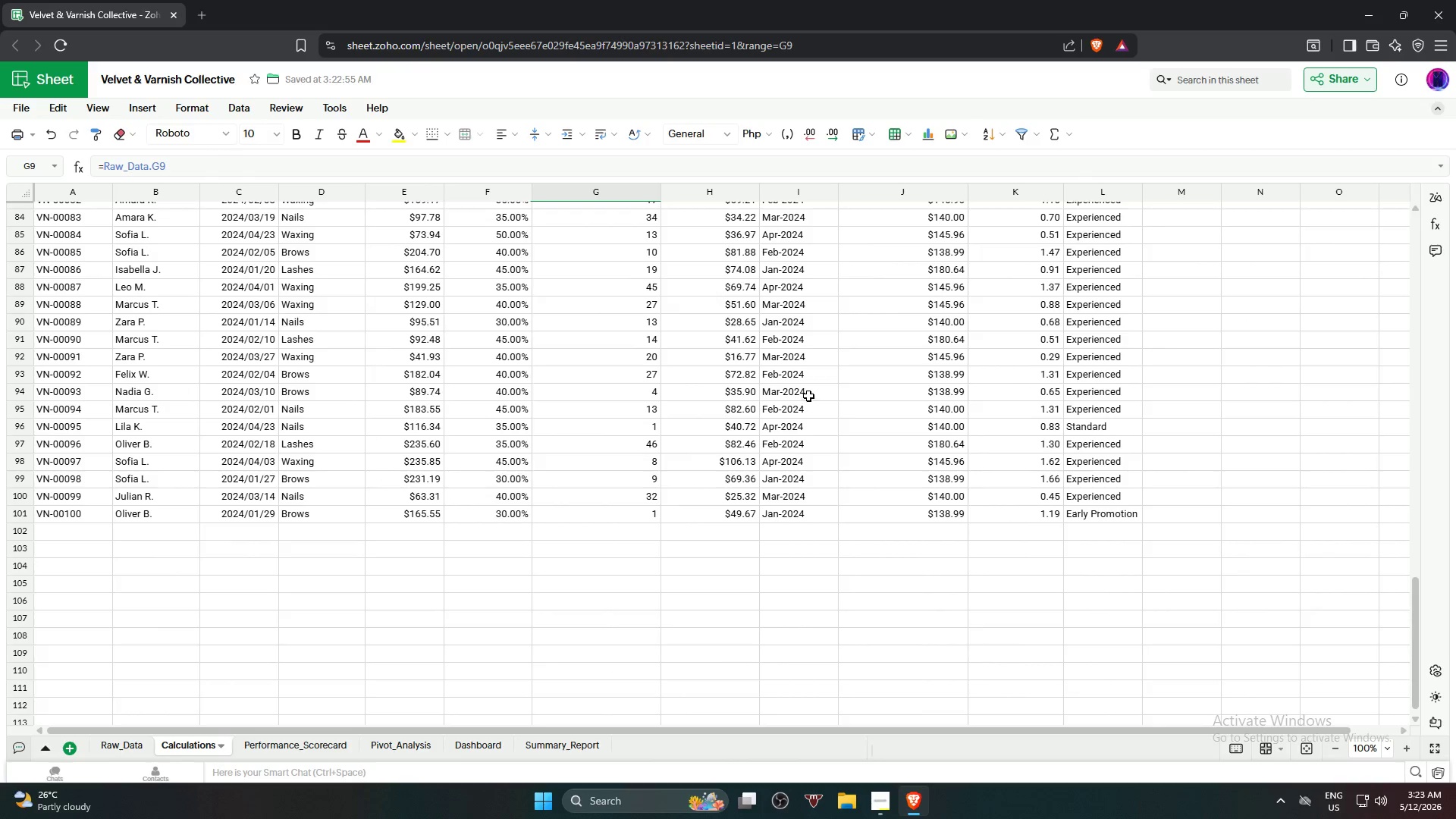 
left_click([728, 566])
 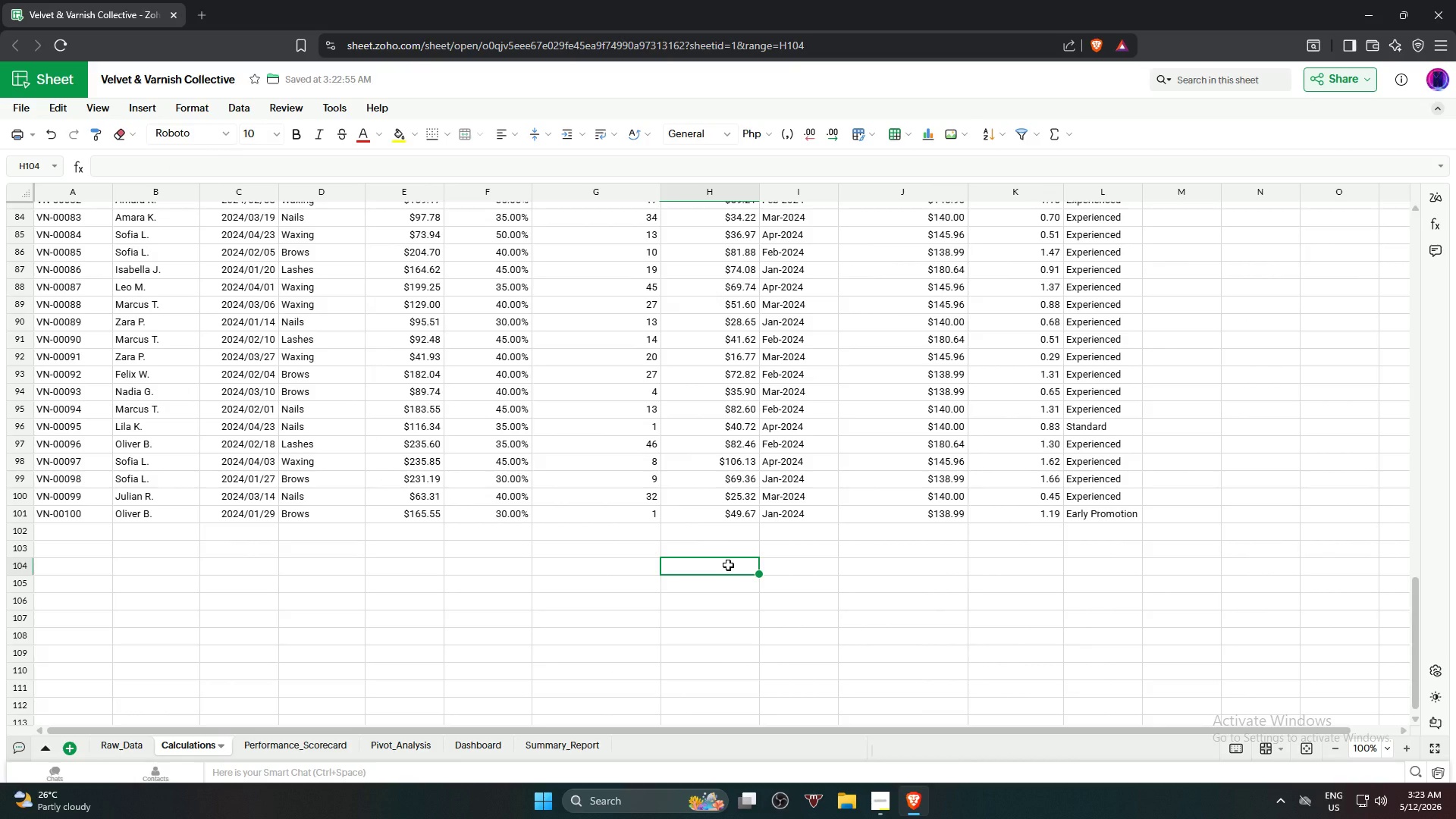 
type(=uni)
 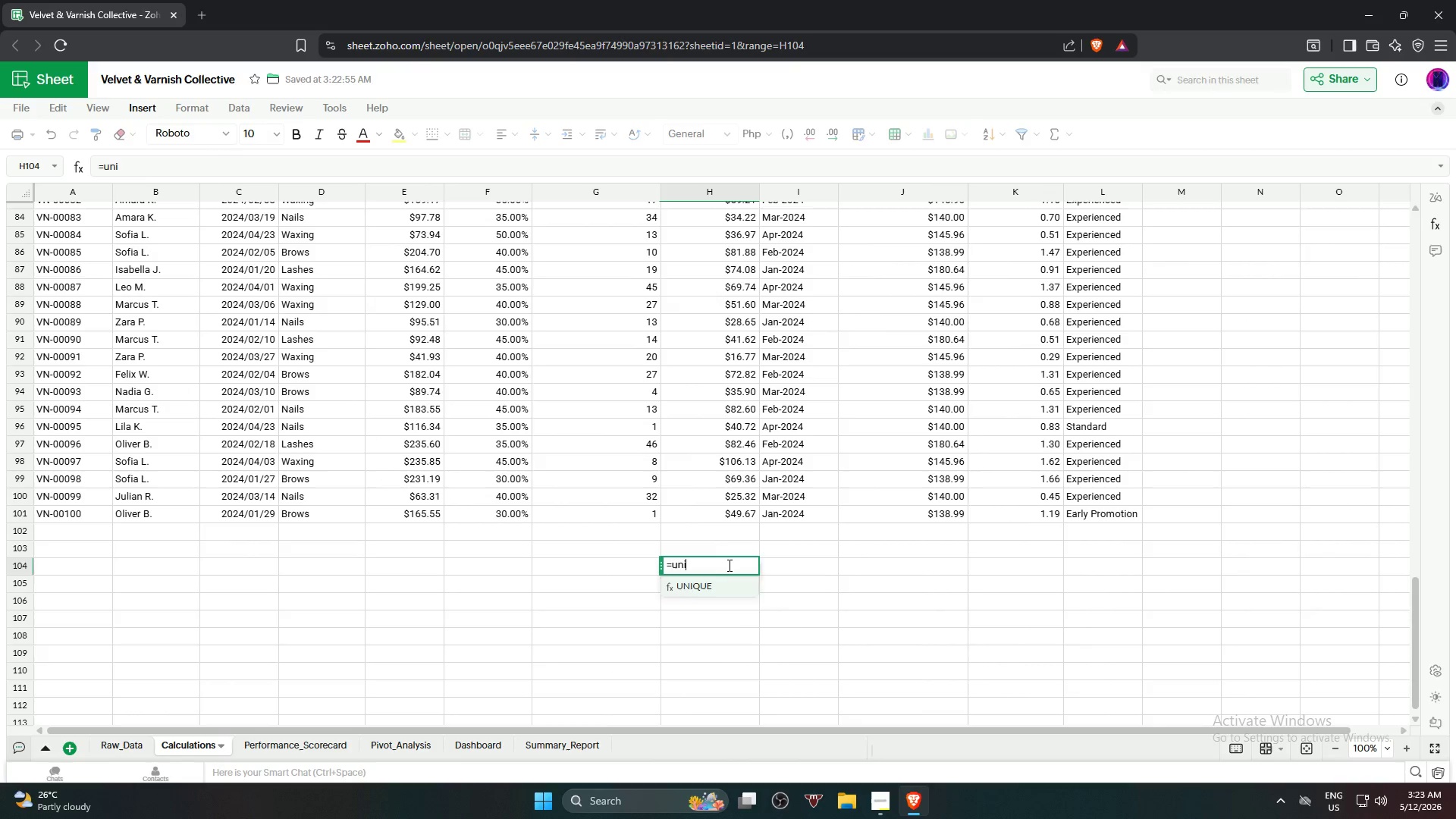 
key(Enter)
 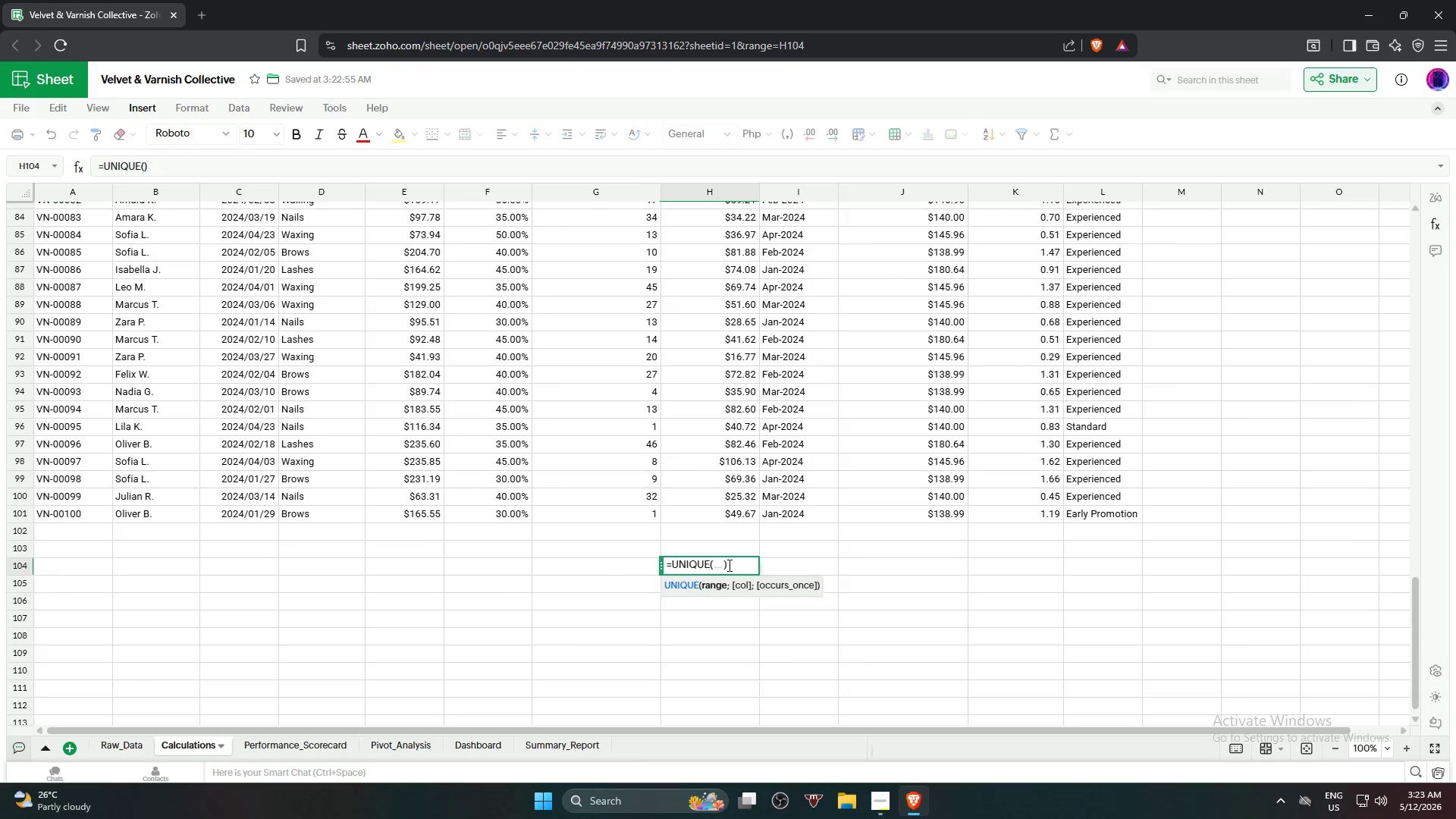 
scroll: coordinate [805, 300], scroll_direction: up, amount: 28.0
 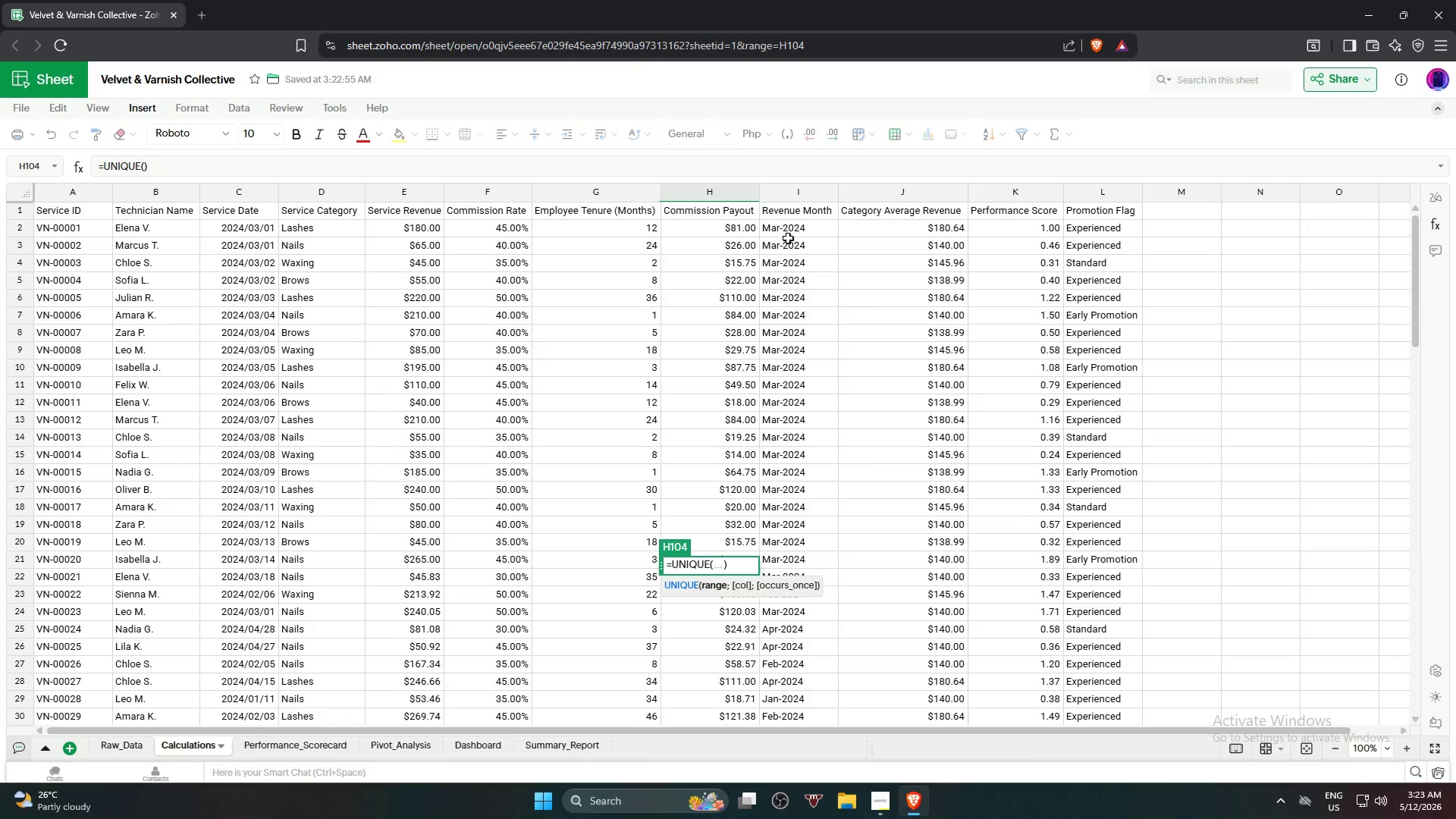 
left_click([788, 234])
 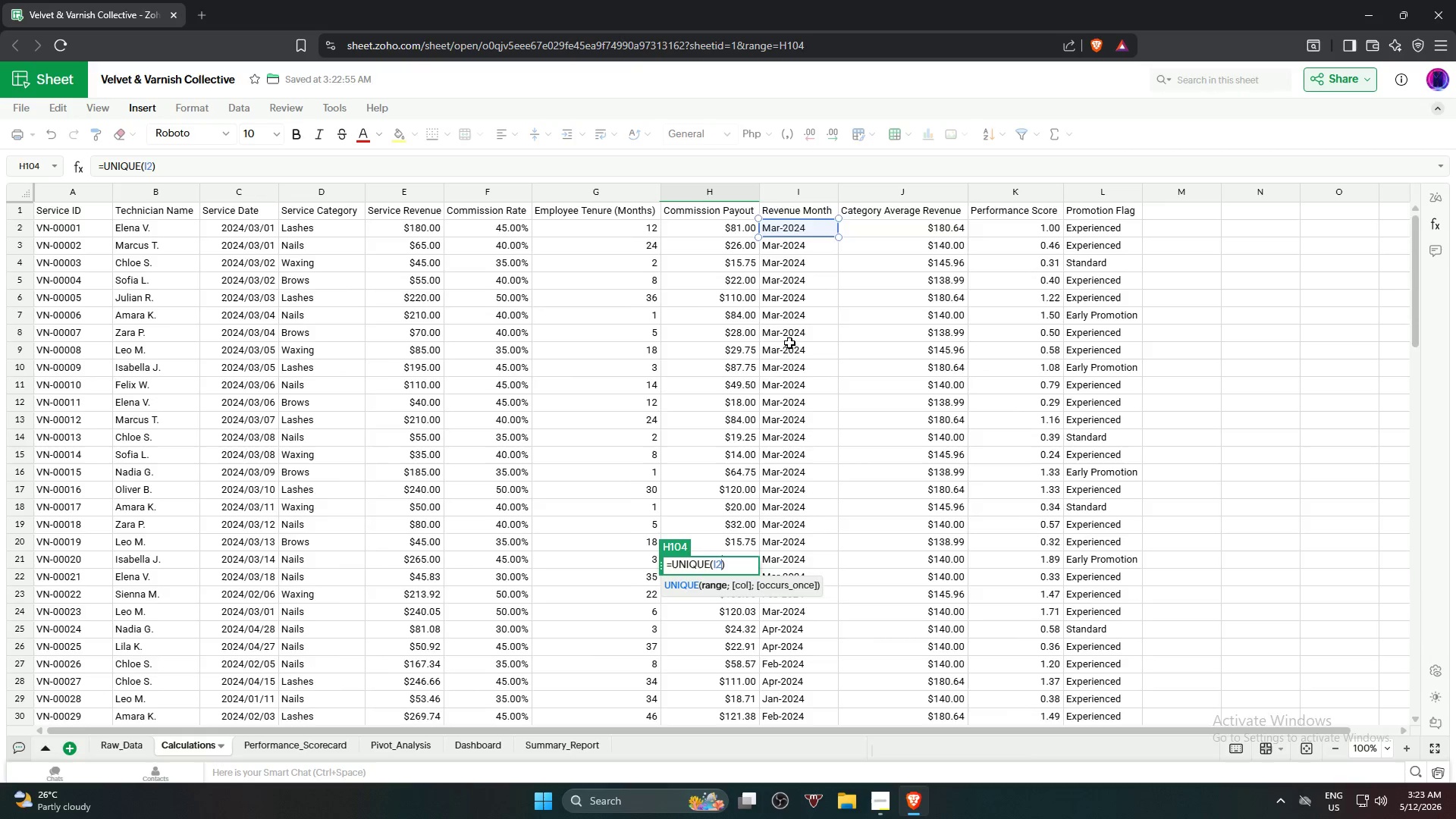 
scroll: coordinate [803, 470], scroll_direction: down, amount: 19.0
 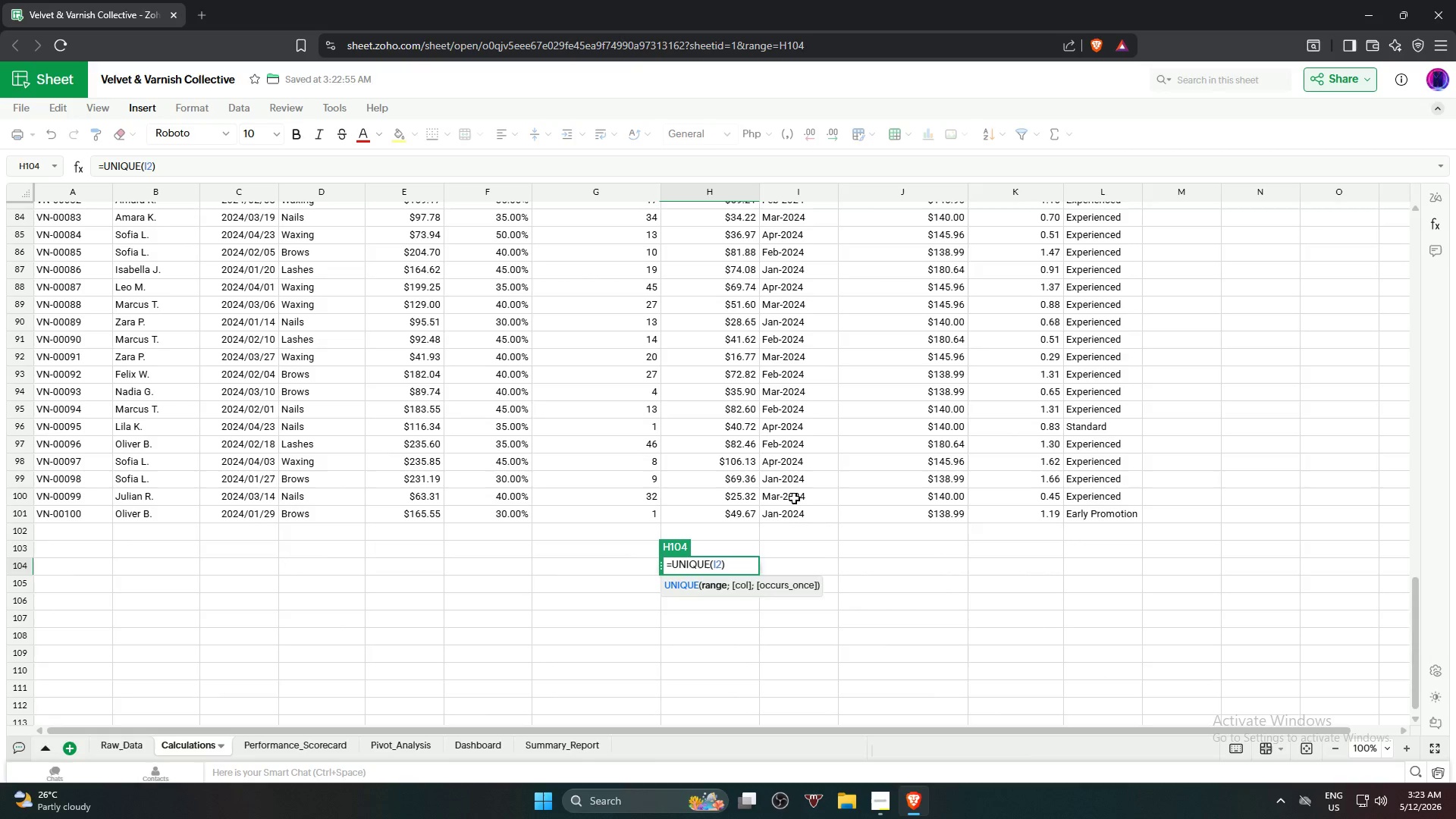 
hold_key(key=ShiftLeft, duration=0.59)
left_click([789, 517])
 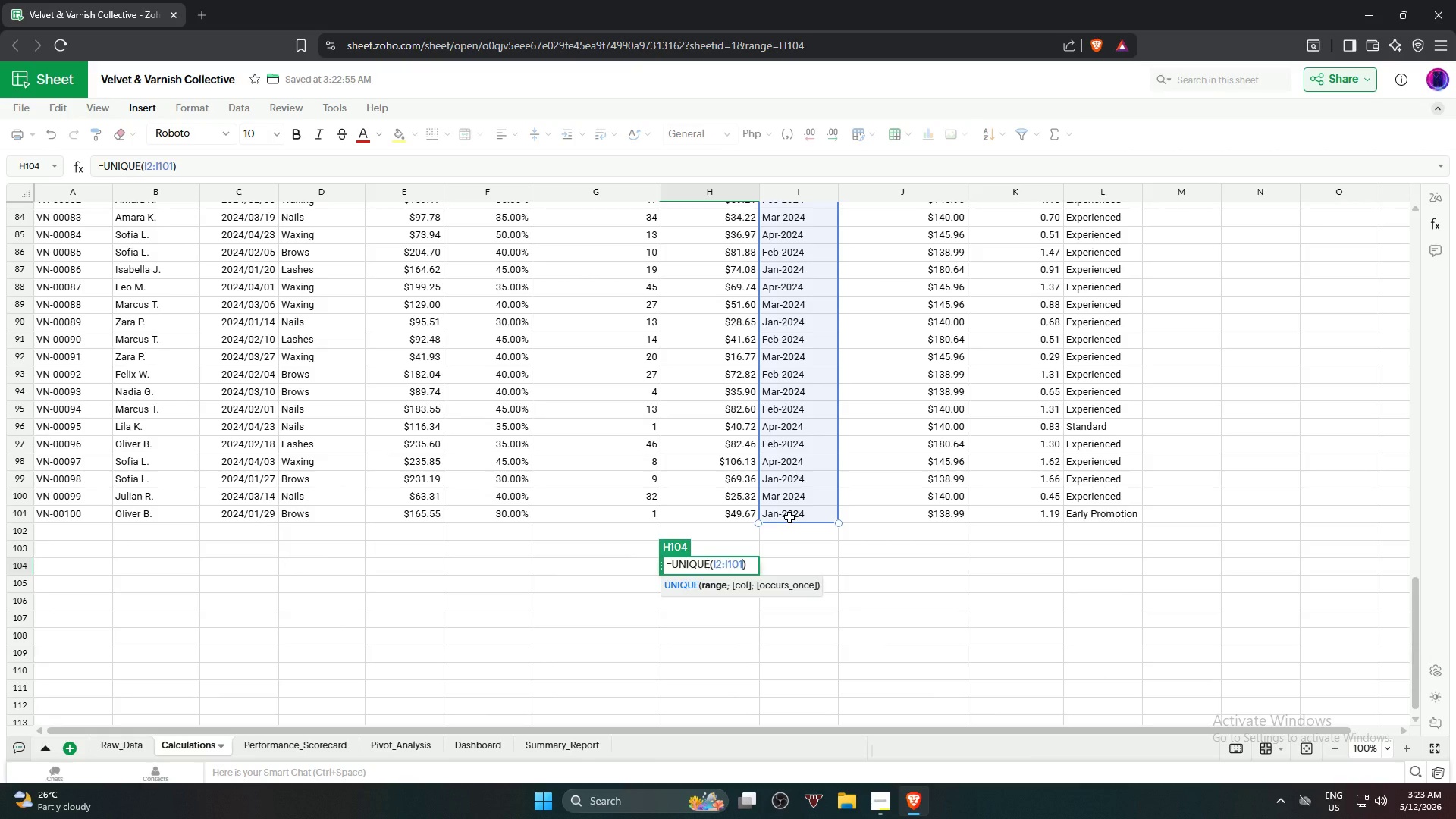 
key(NumpadEnter)
 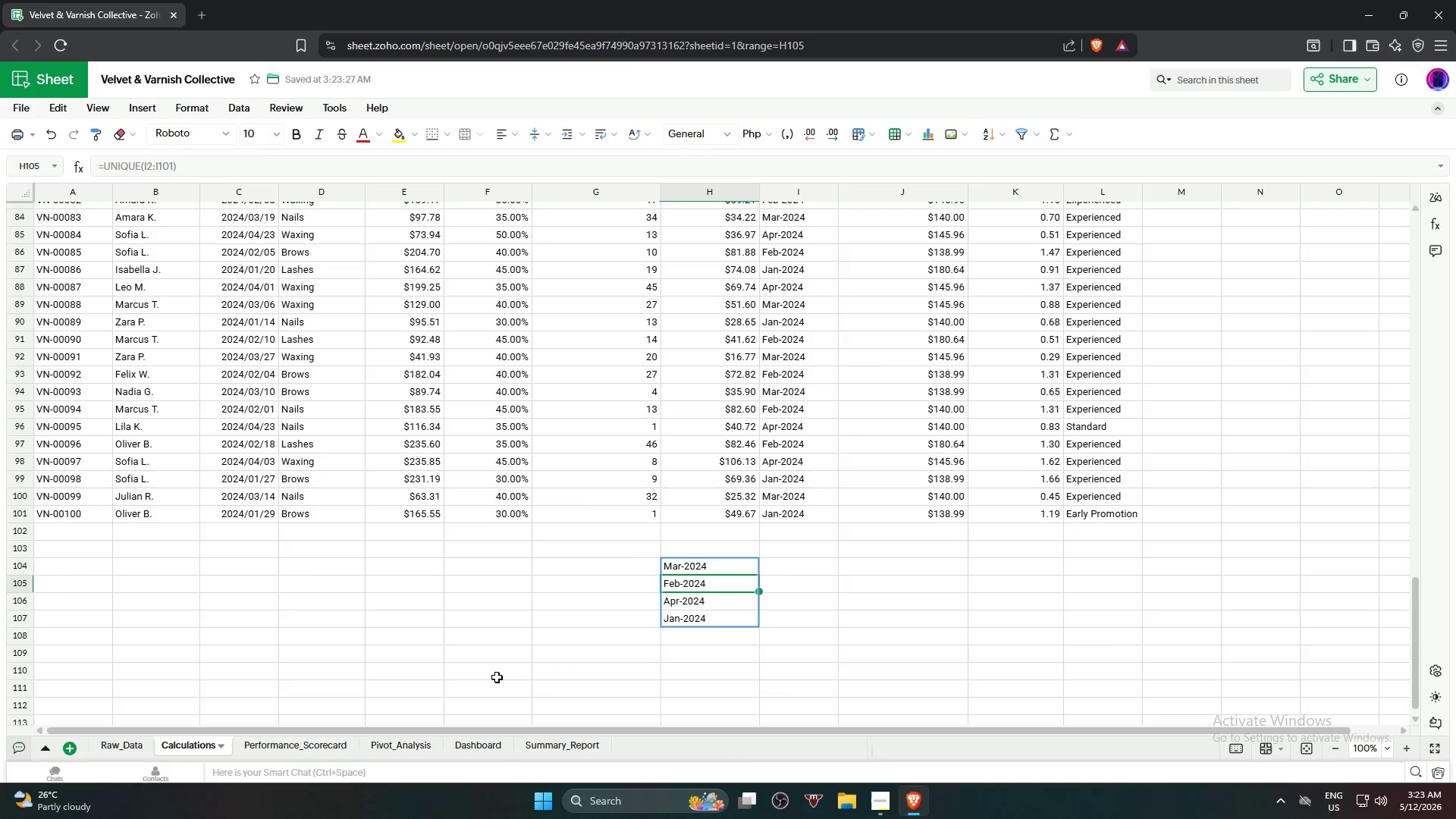 
wait(6.36)
 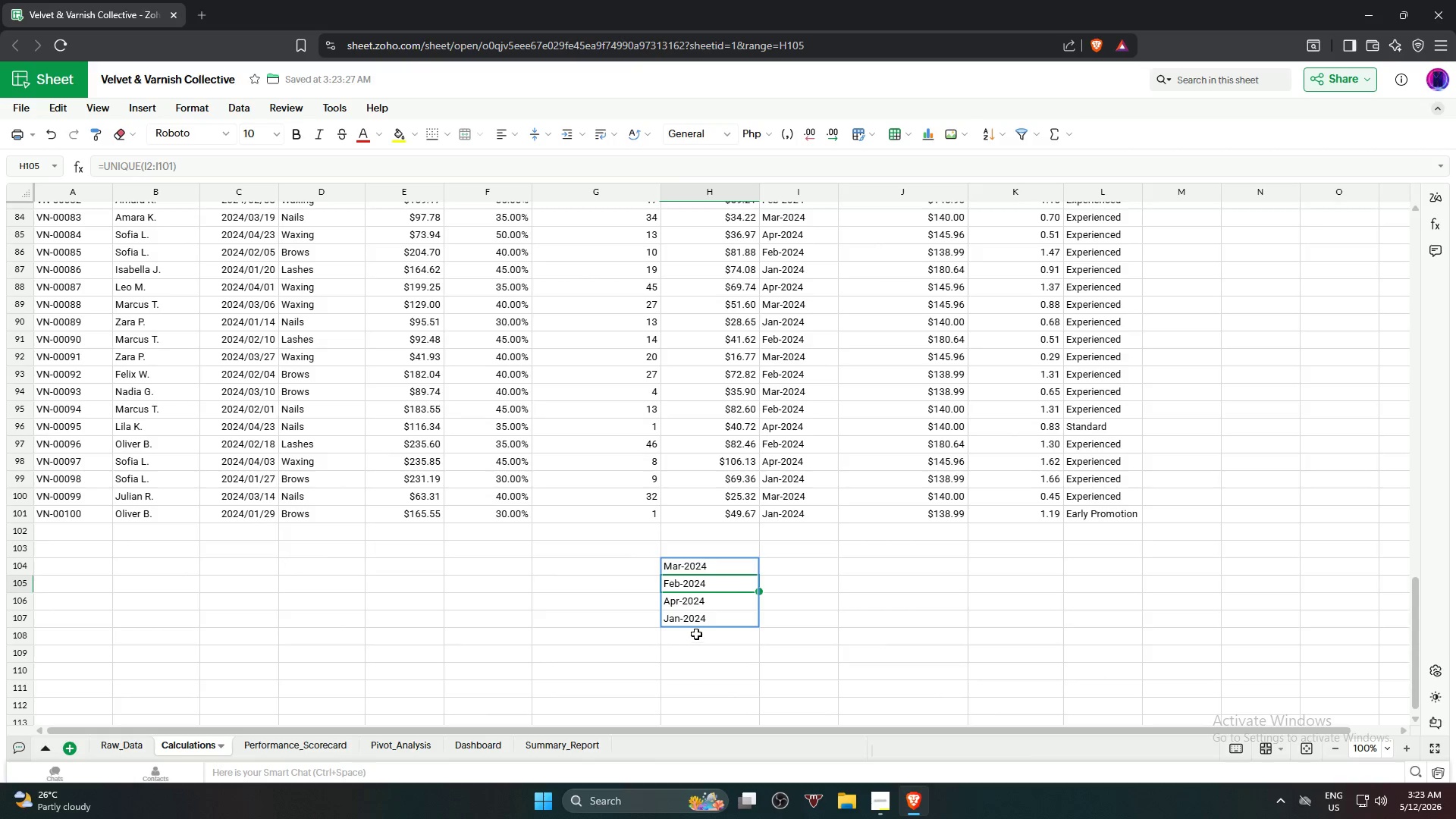 
key(Delete)
 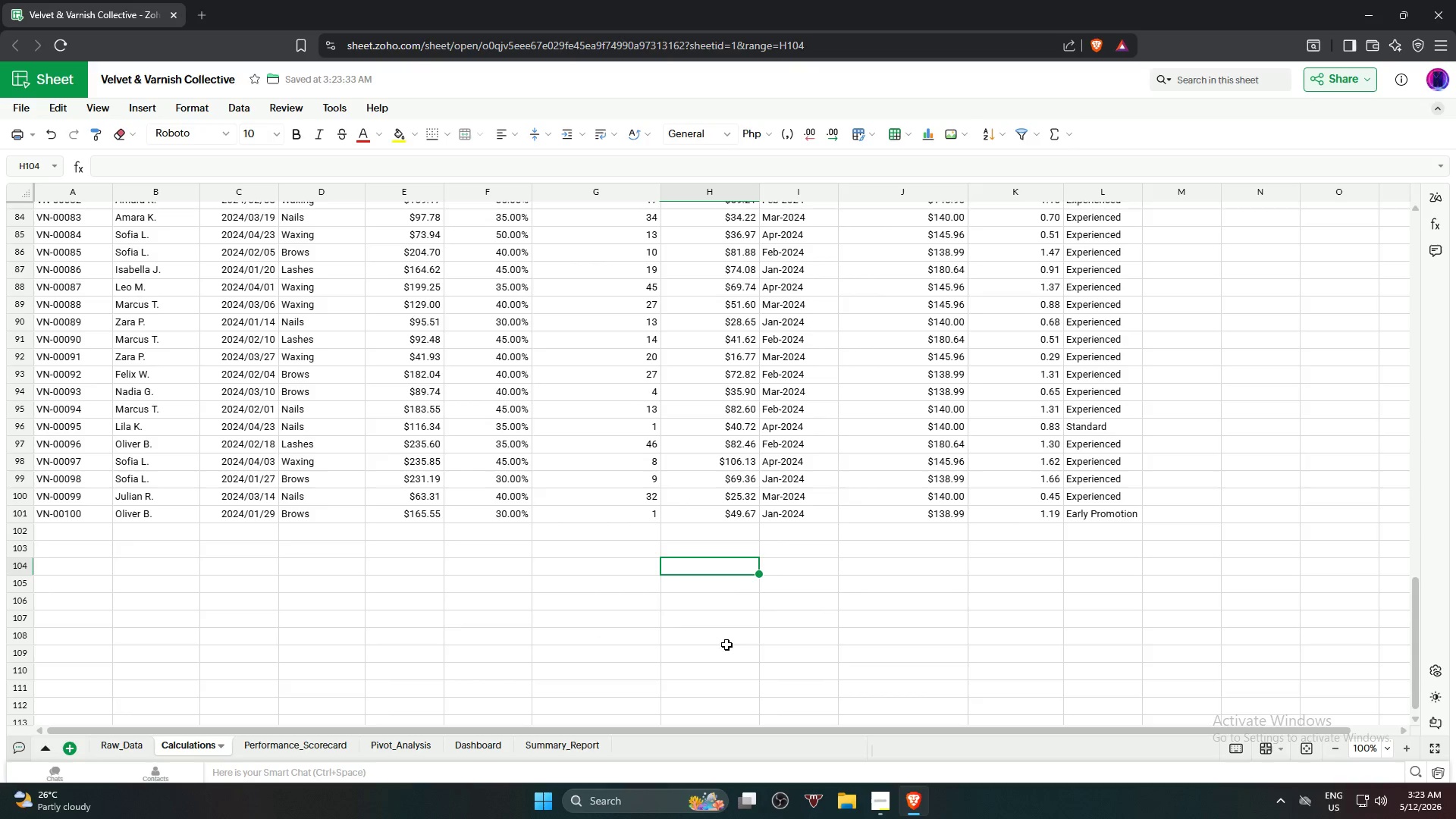 
left_click([713, 654])
 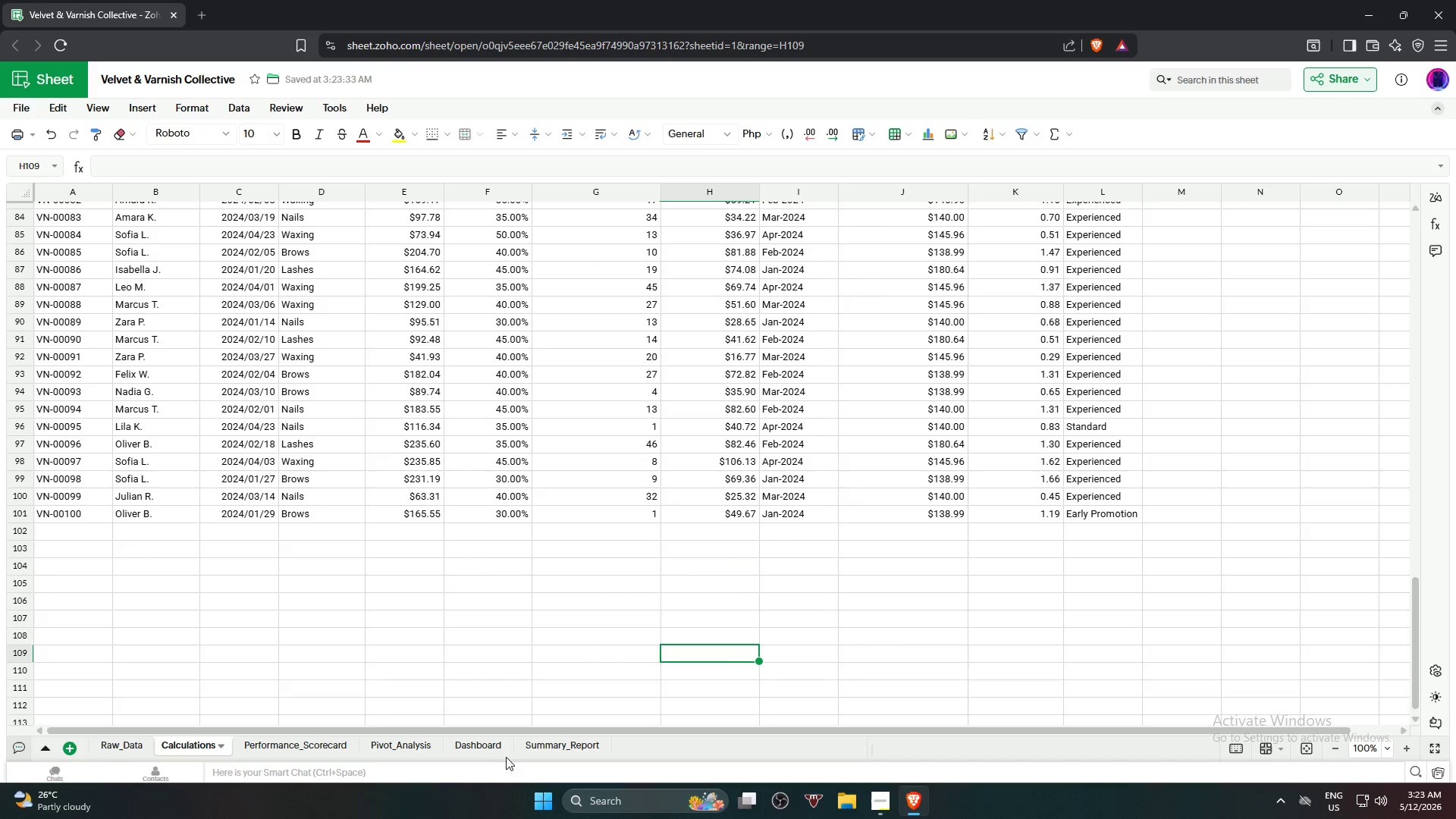 
left_click([470, 745])
 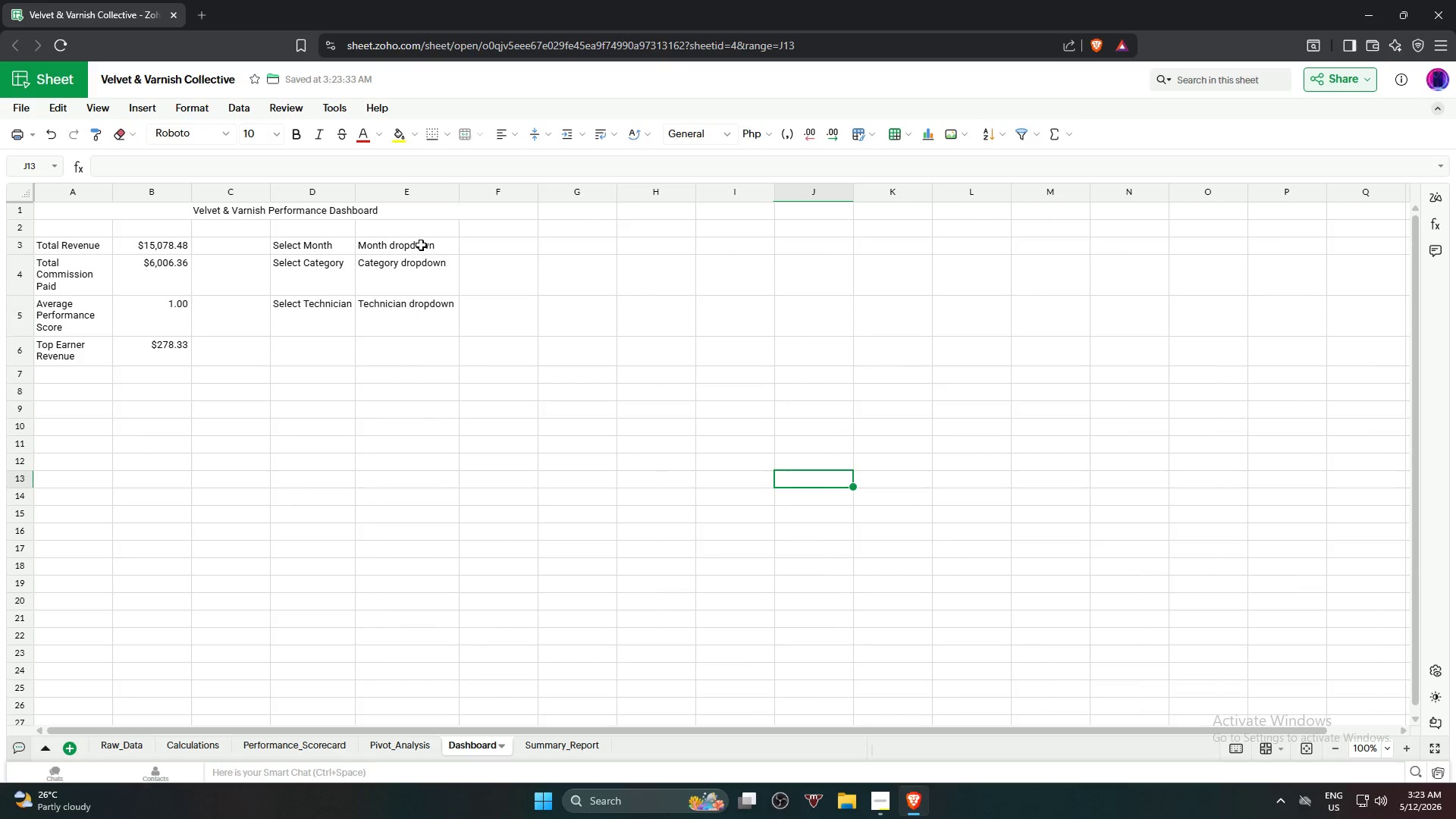 
left_click([422, 243])
 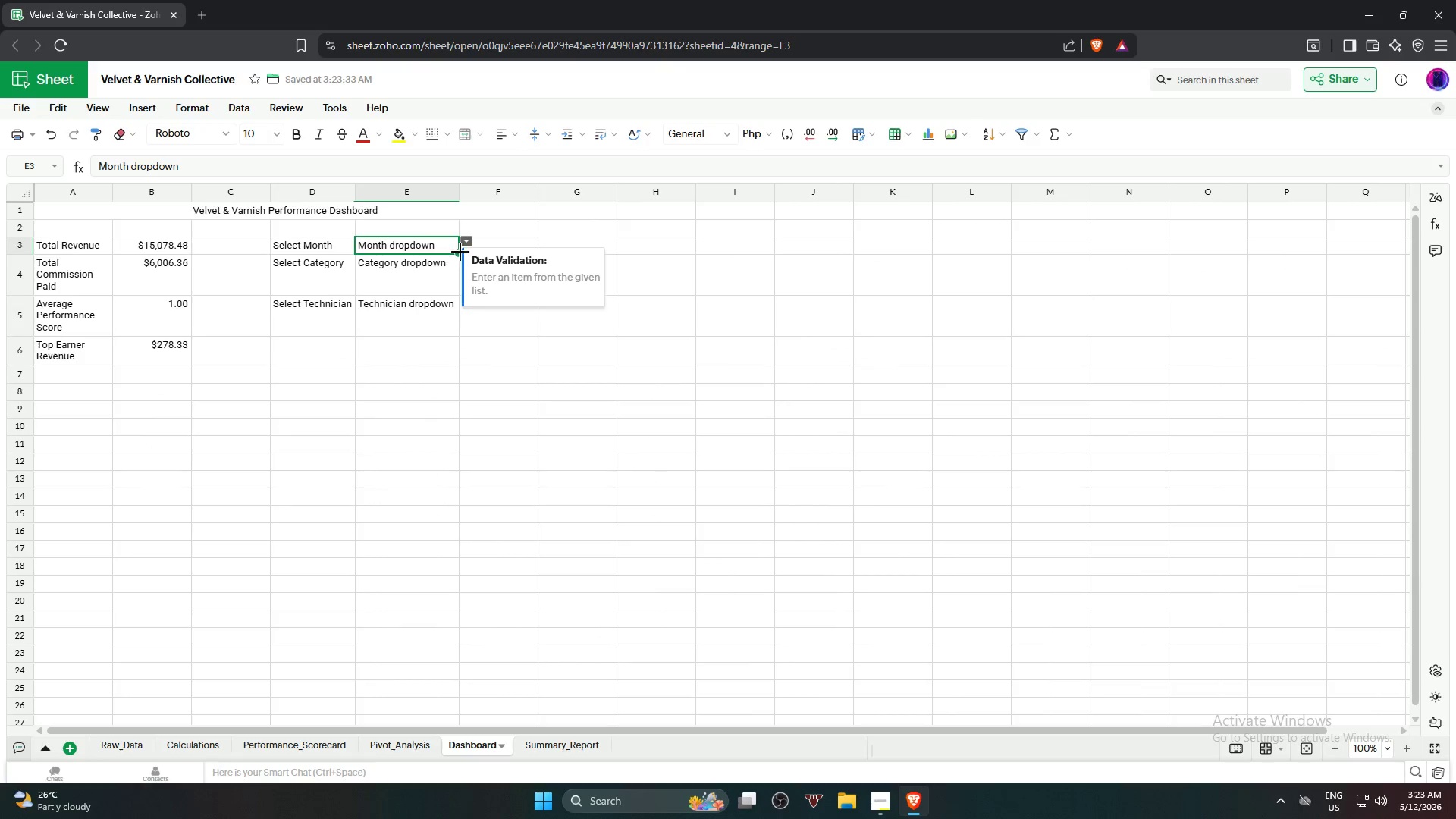 
mouse_move([482, 239])
 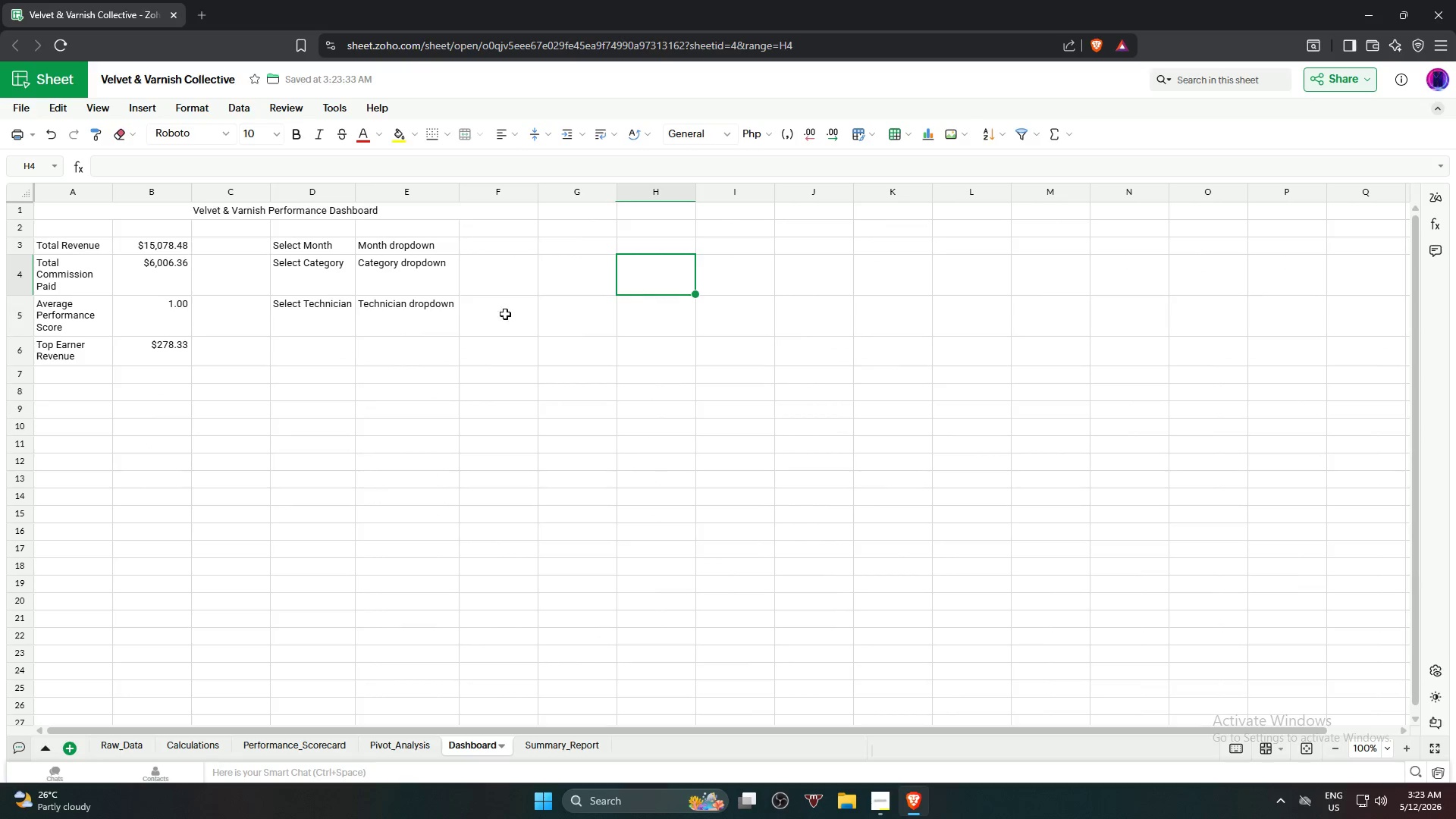 
left_click([420, 284])
 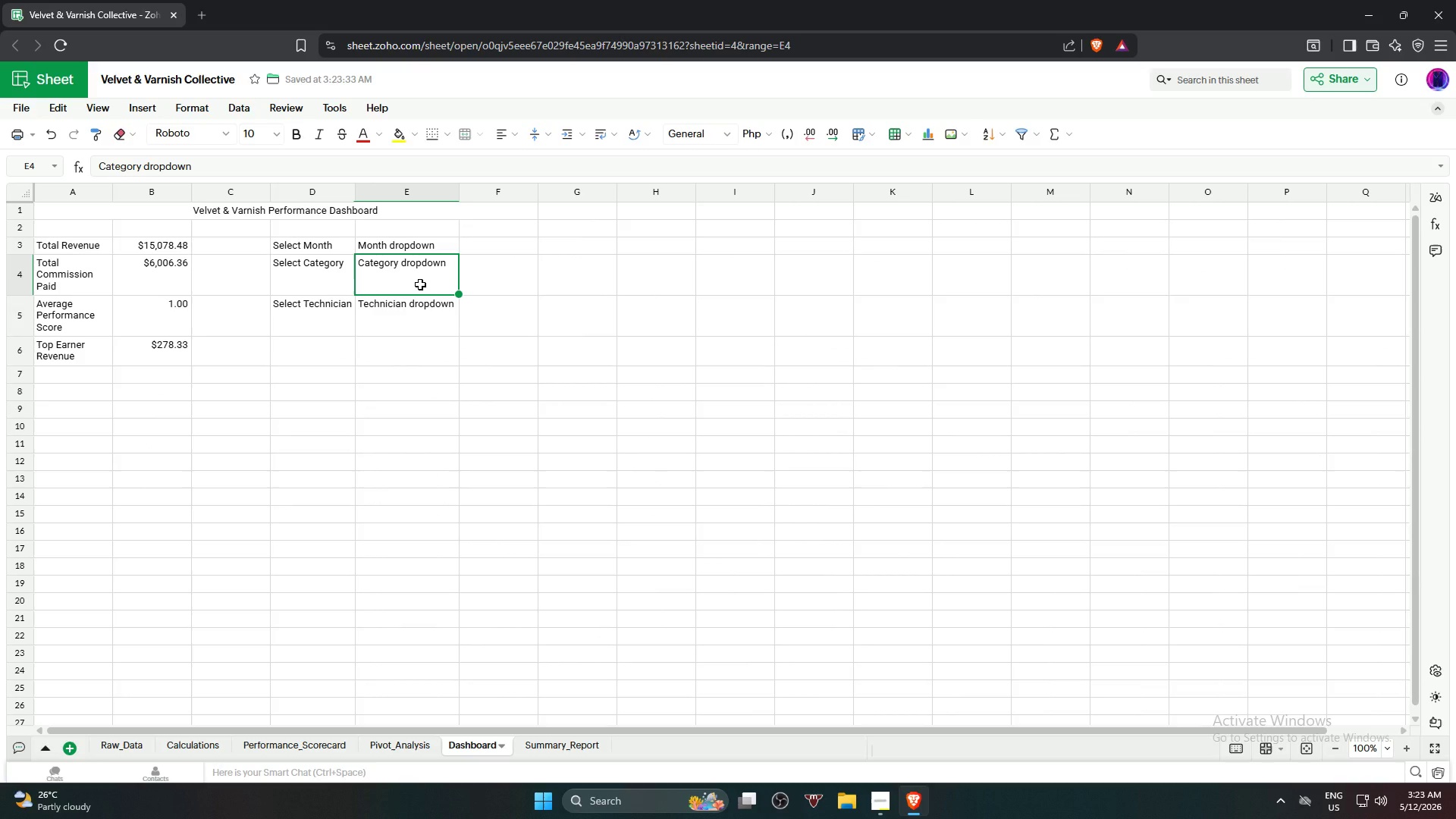 
wait(11.11)
 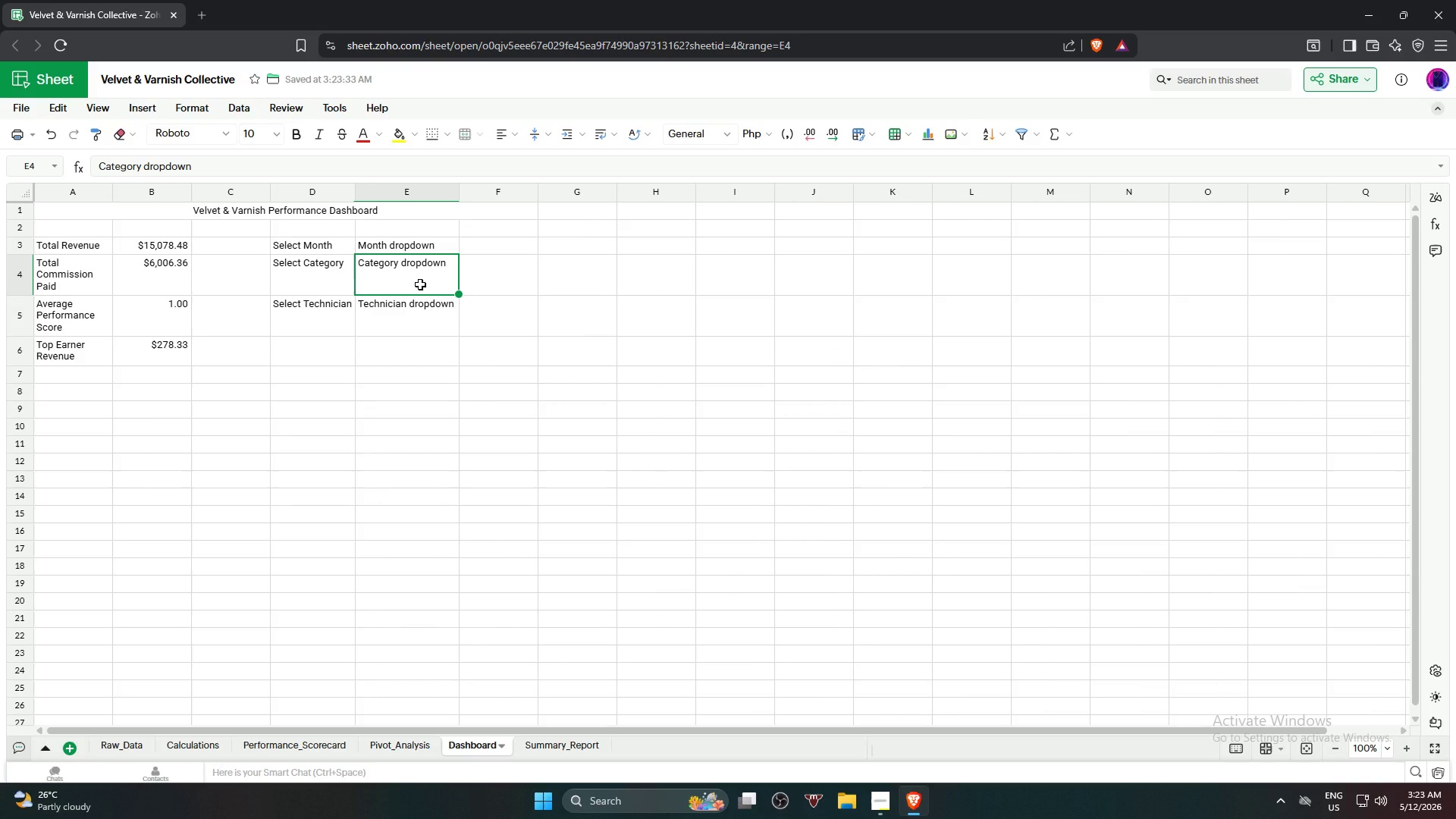 
left_click([497, 256])
 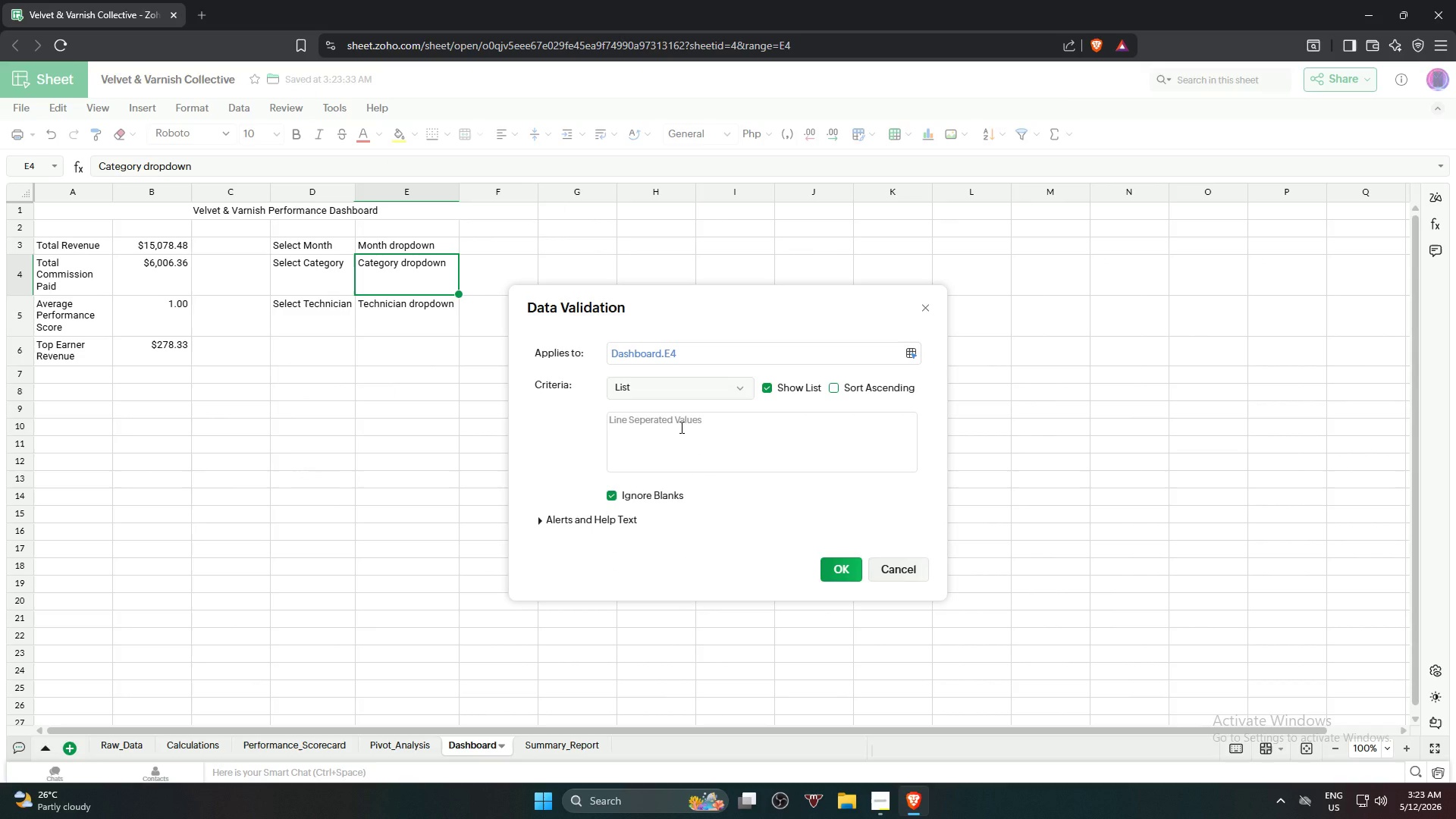 
type(Nail)
 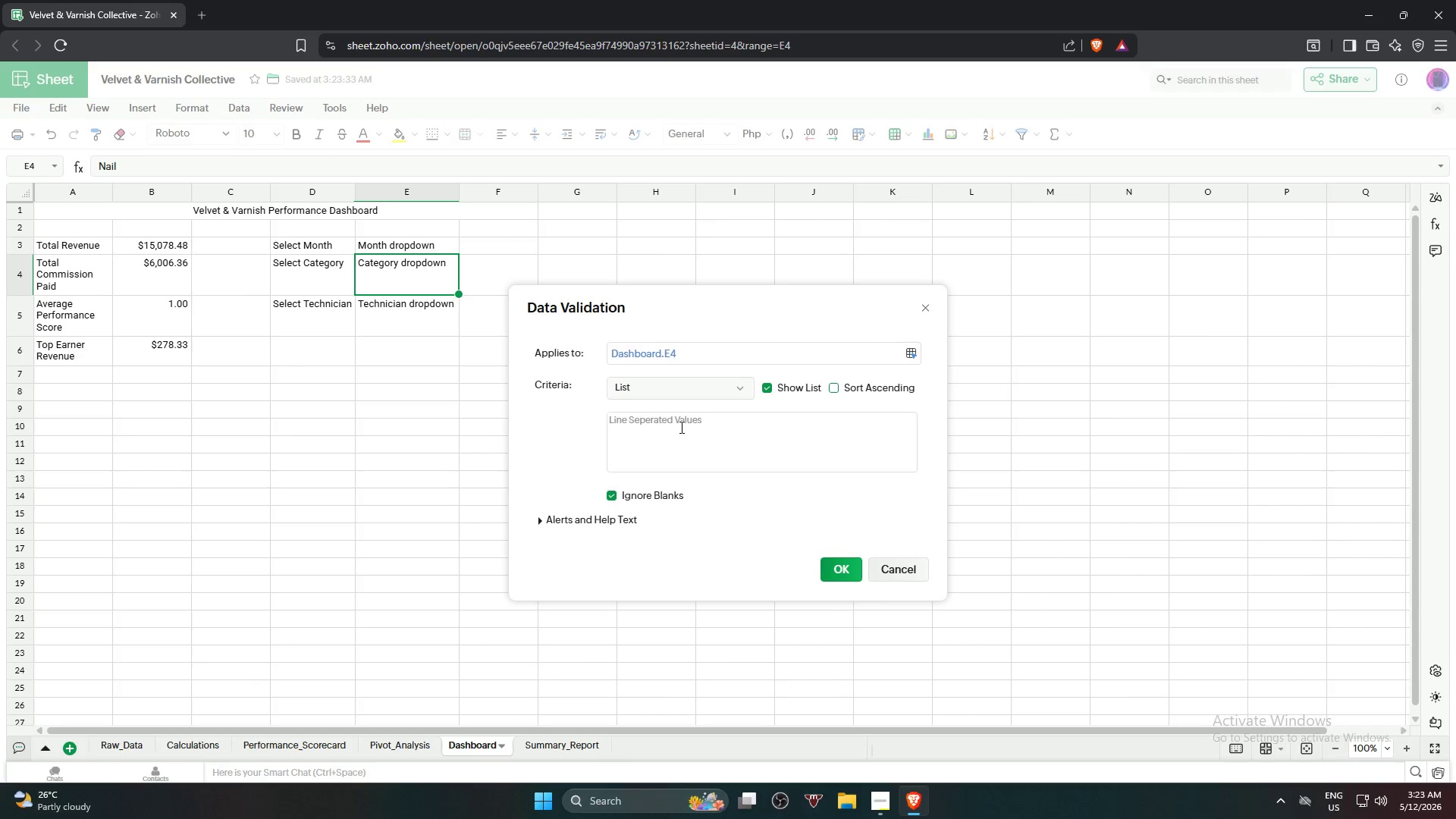 
left_click_drag(start_coordinate=[680, 427], to_coordinate=[681, 433])
 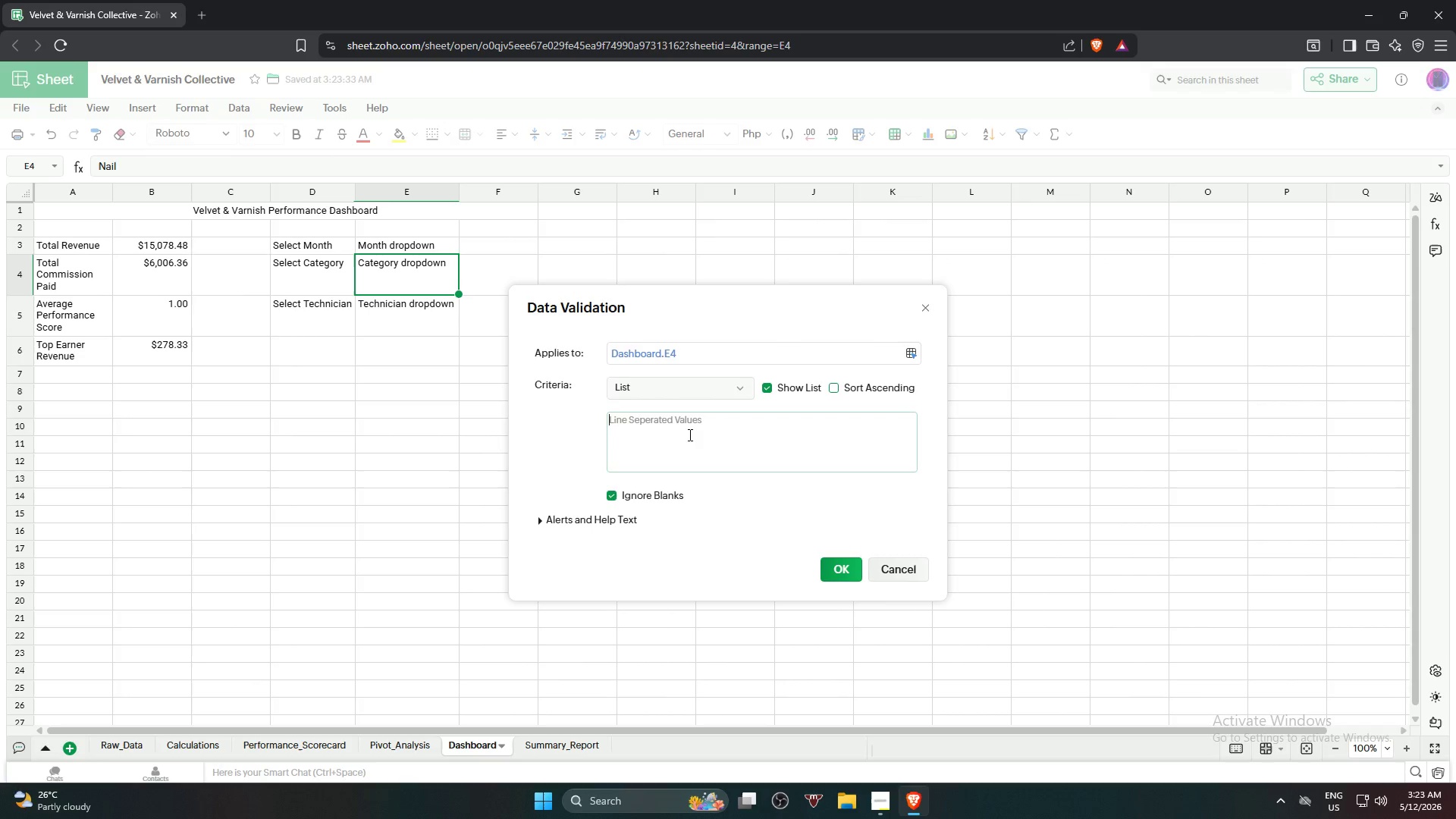 
type(Nails)
 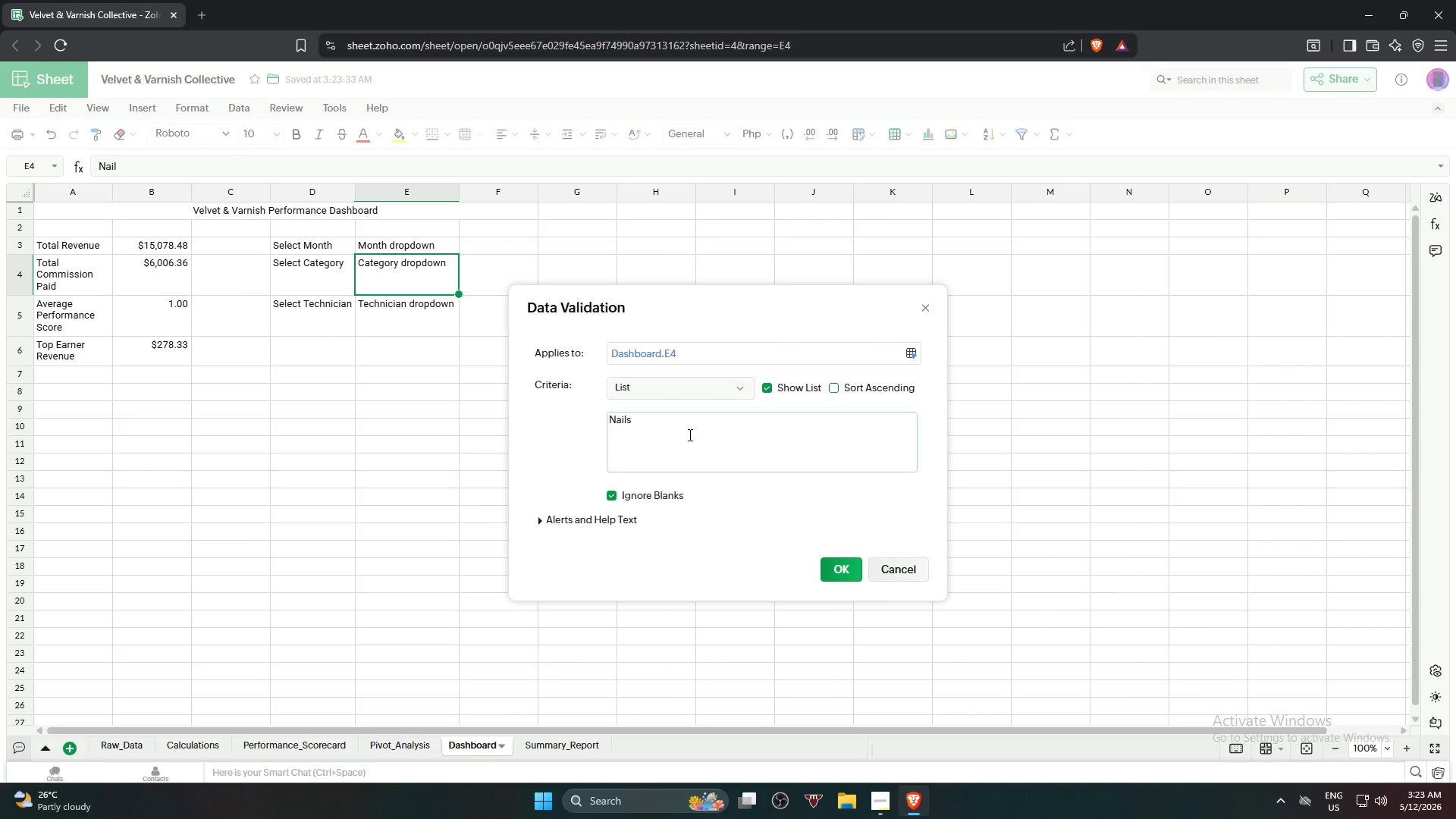 
key(Shift+Enter)
 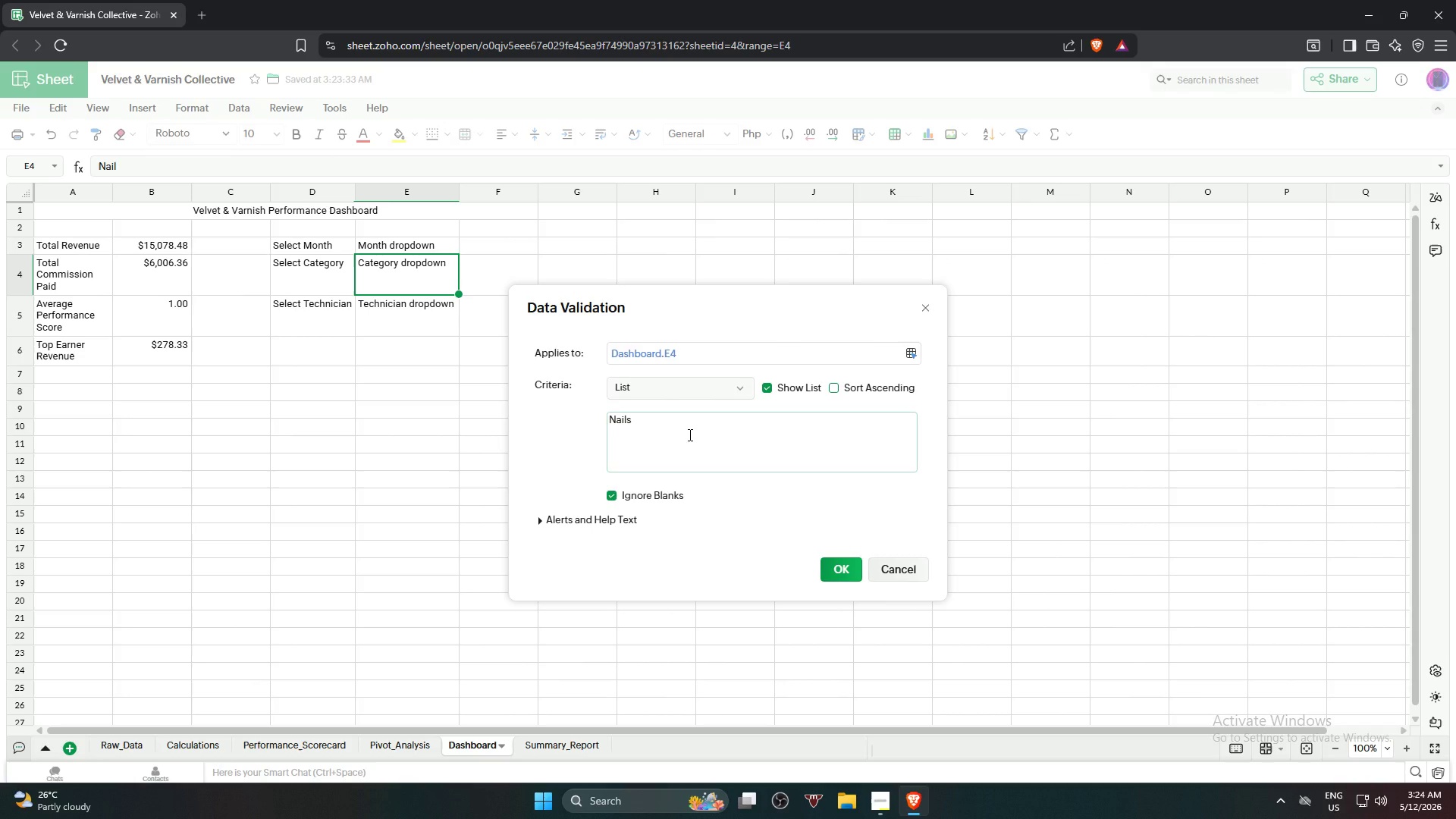 
type(Lashes)
 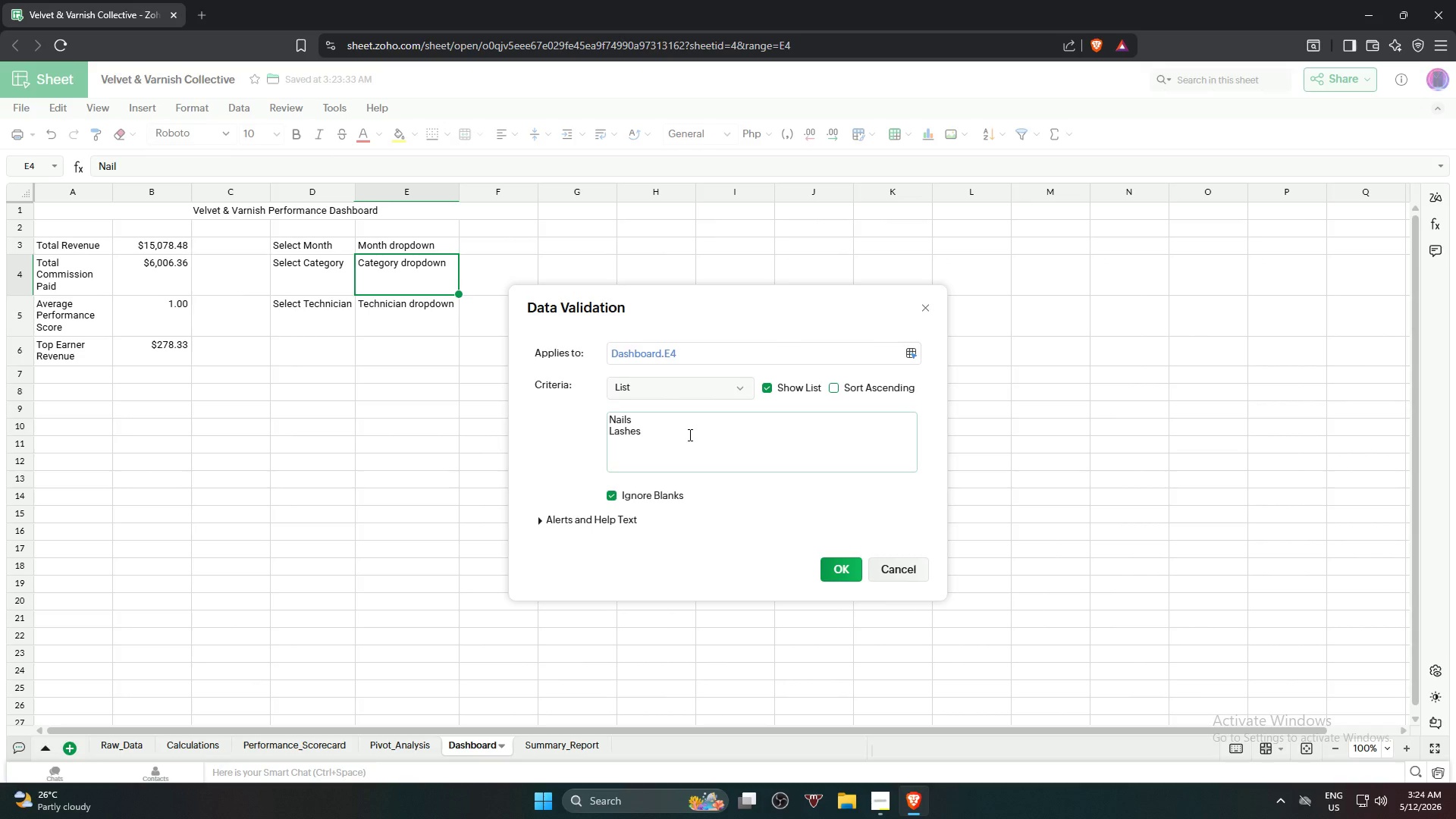 
key(Shift+Enter)
 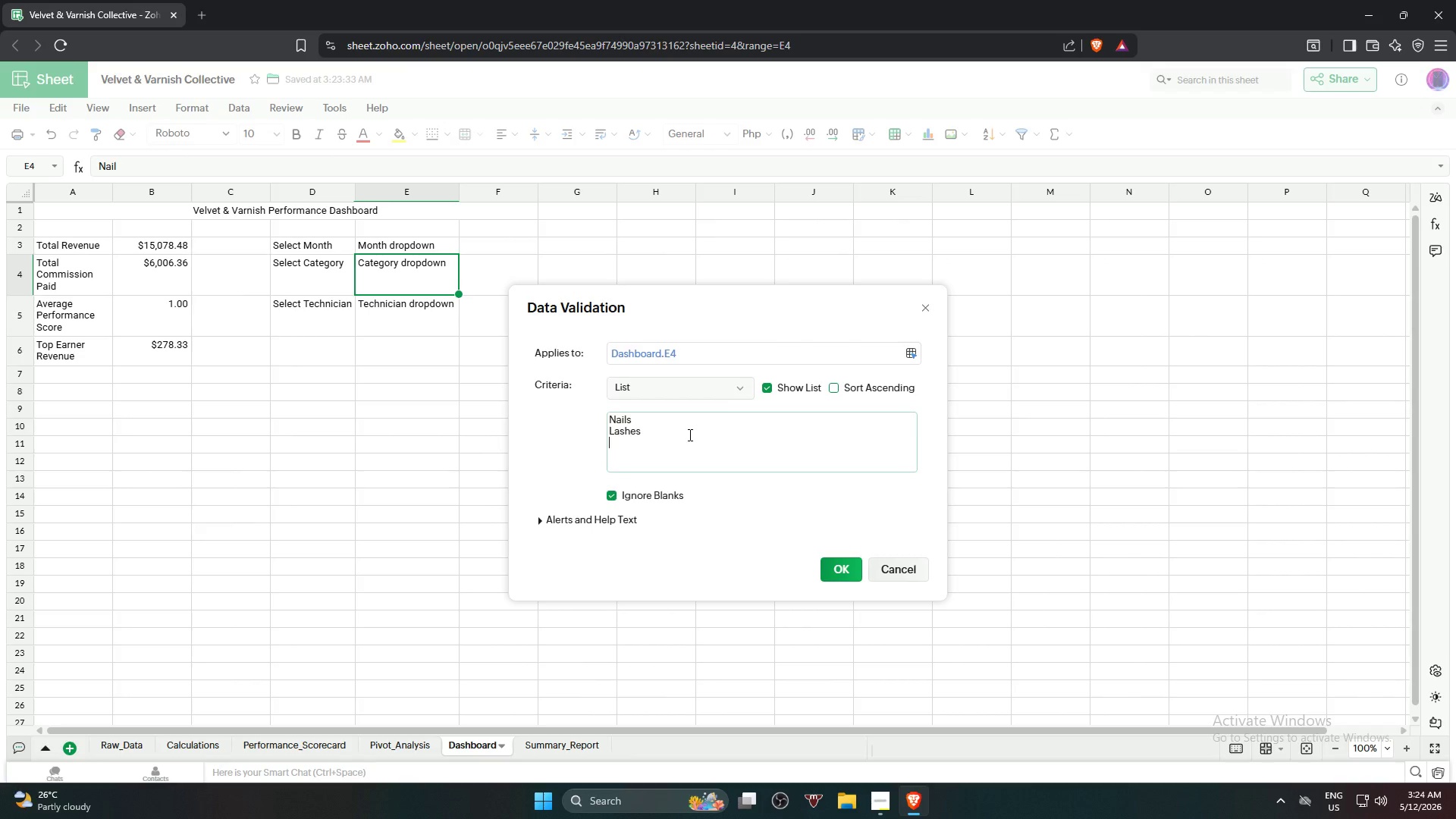 
type(Waxc)
key(Backspace)
type(ing)
 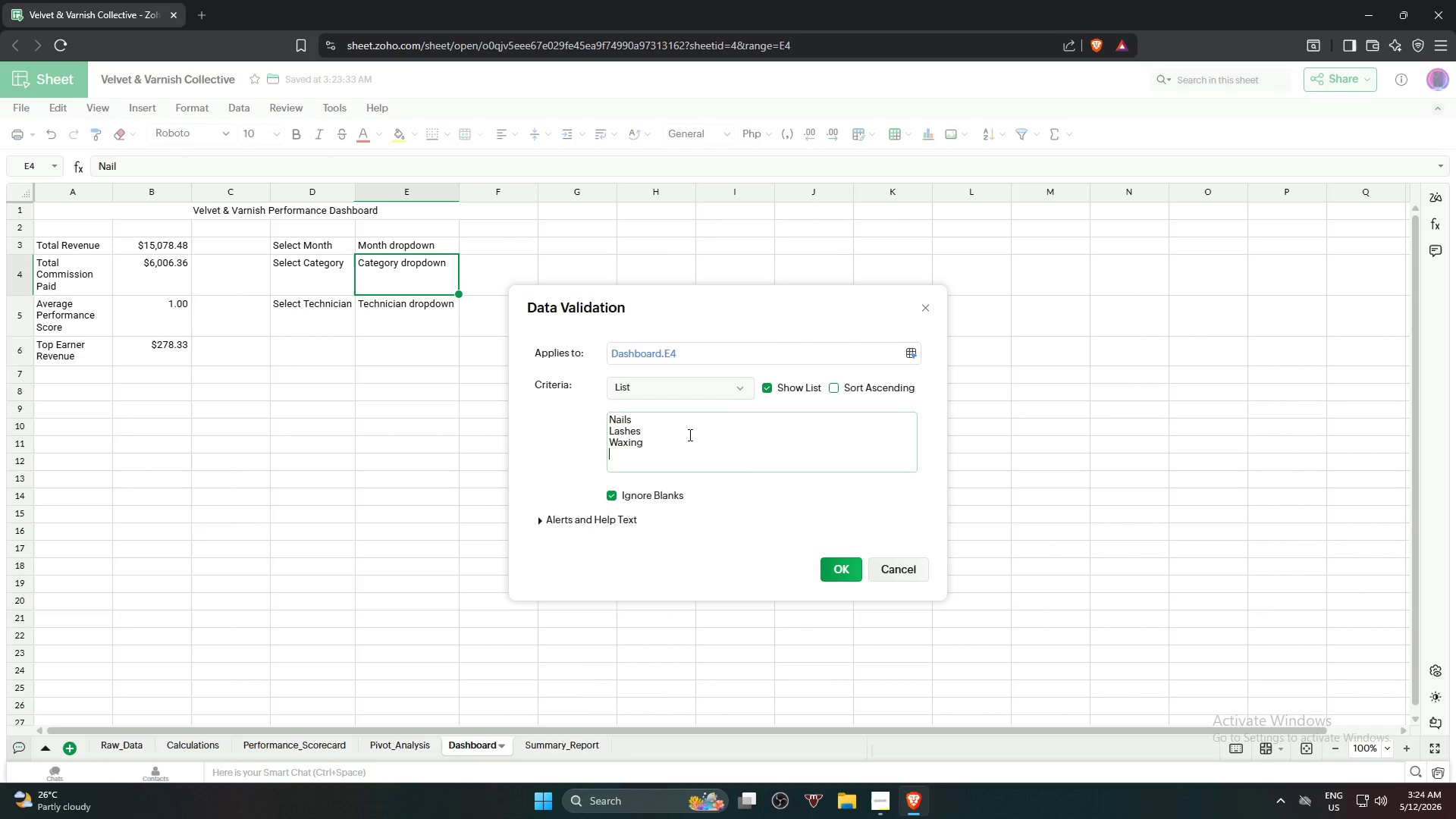 
key(Shift+Enter)
 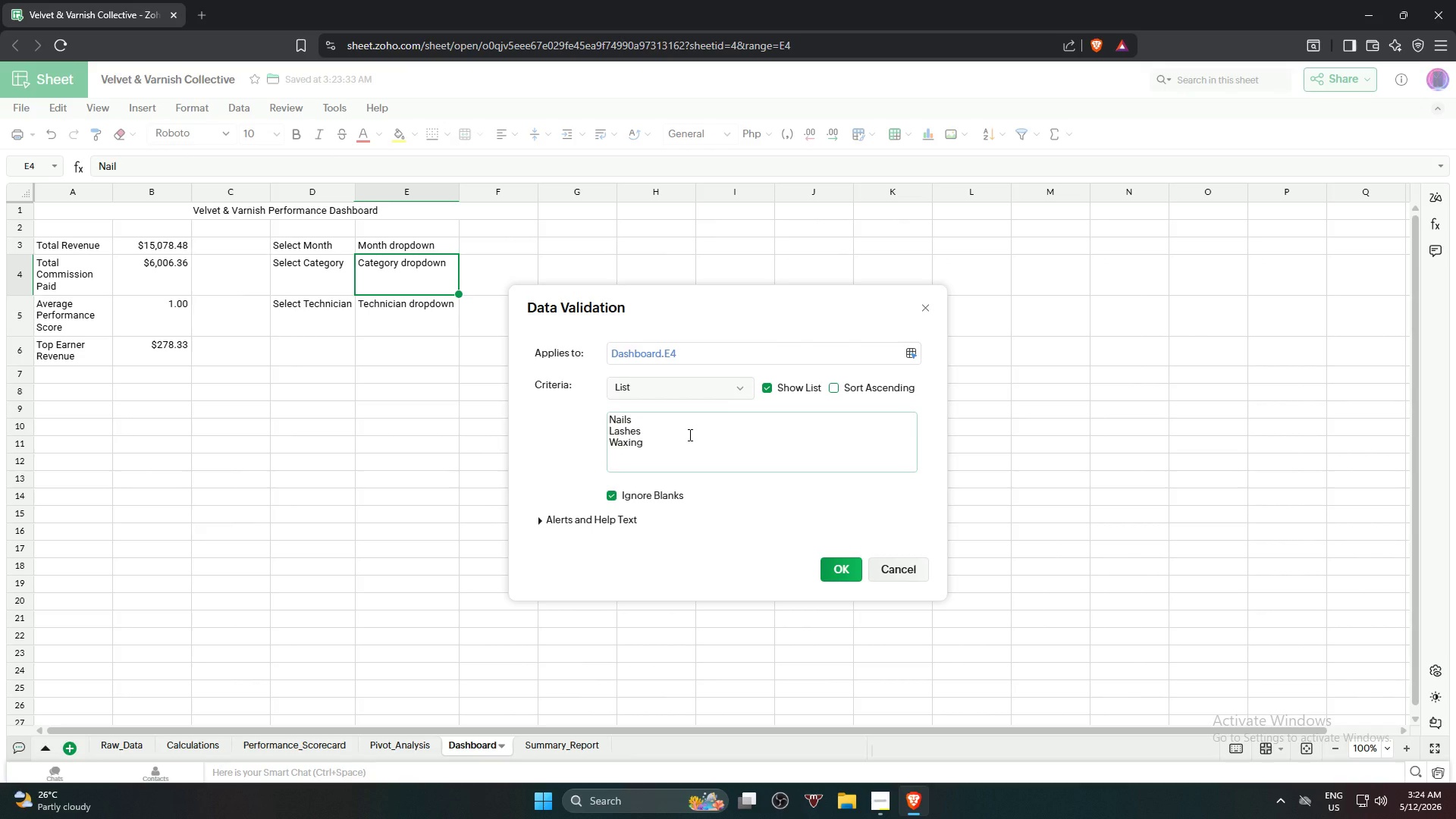 
type(Brows)
 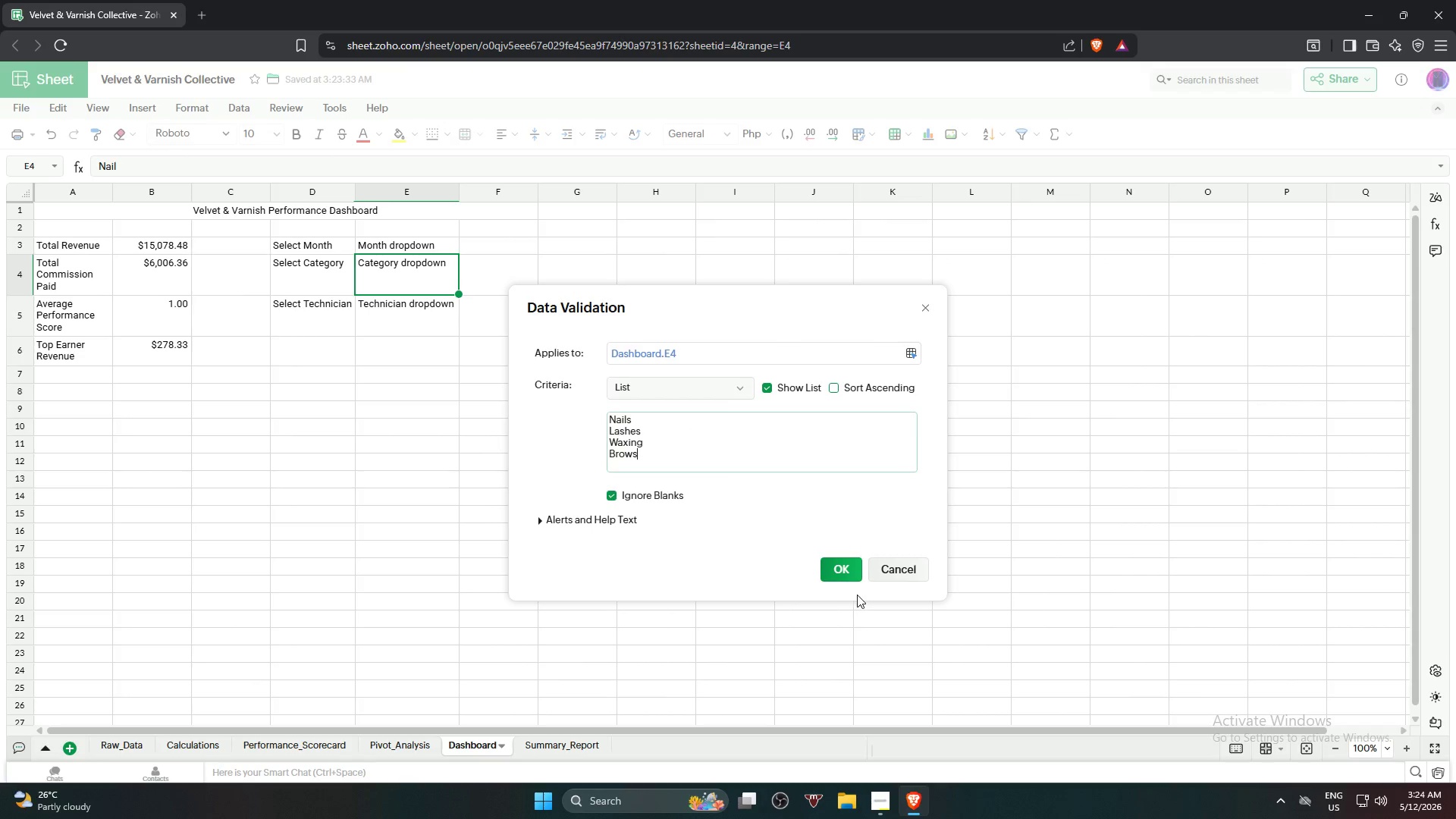 
left_click([854, 576])
 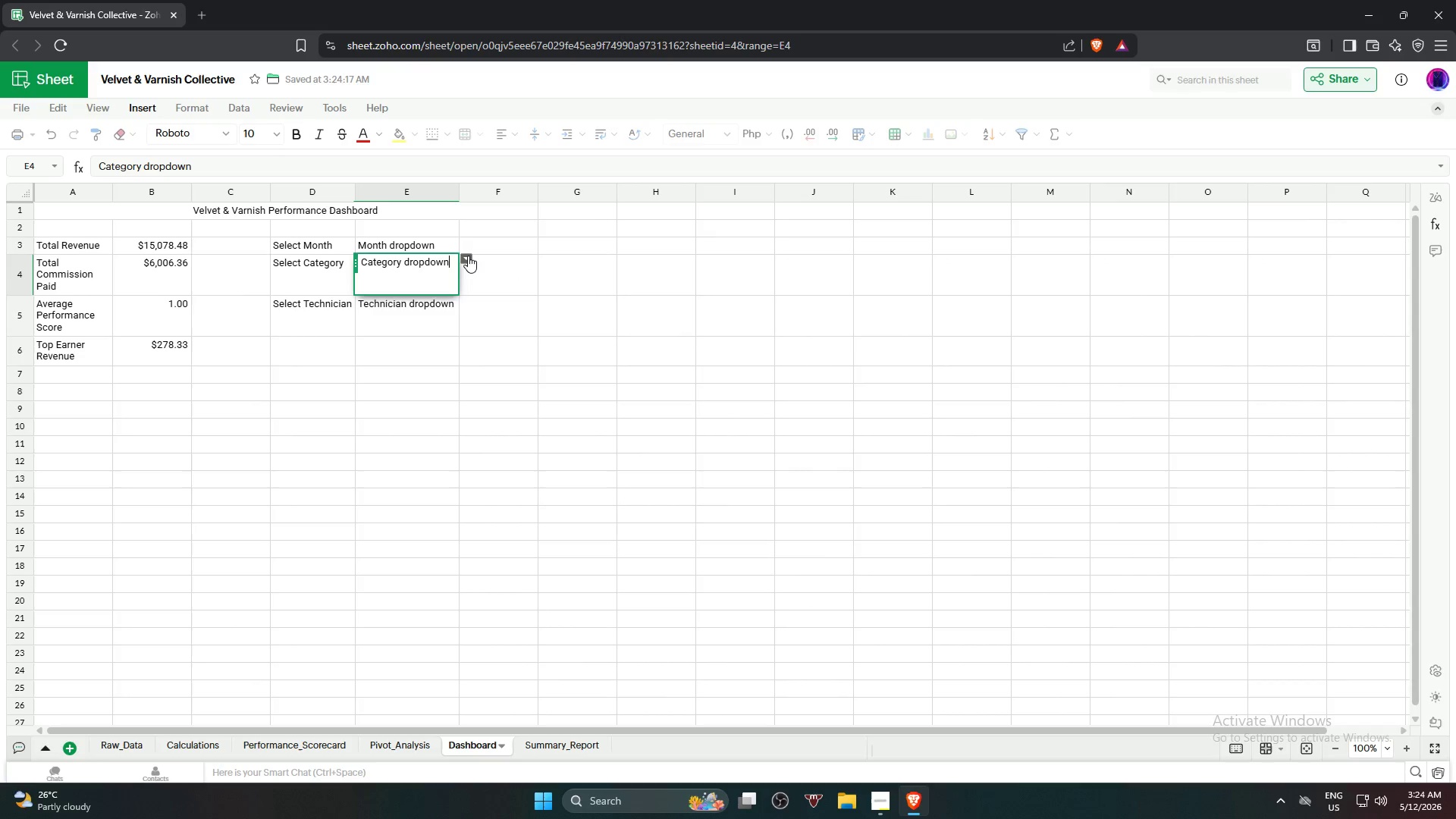 
left_click([468, 256])
 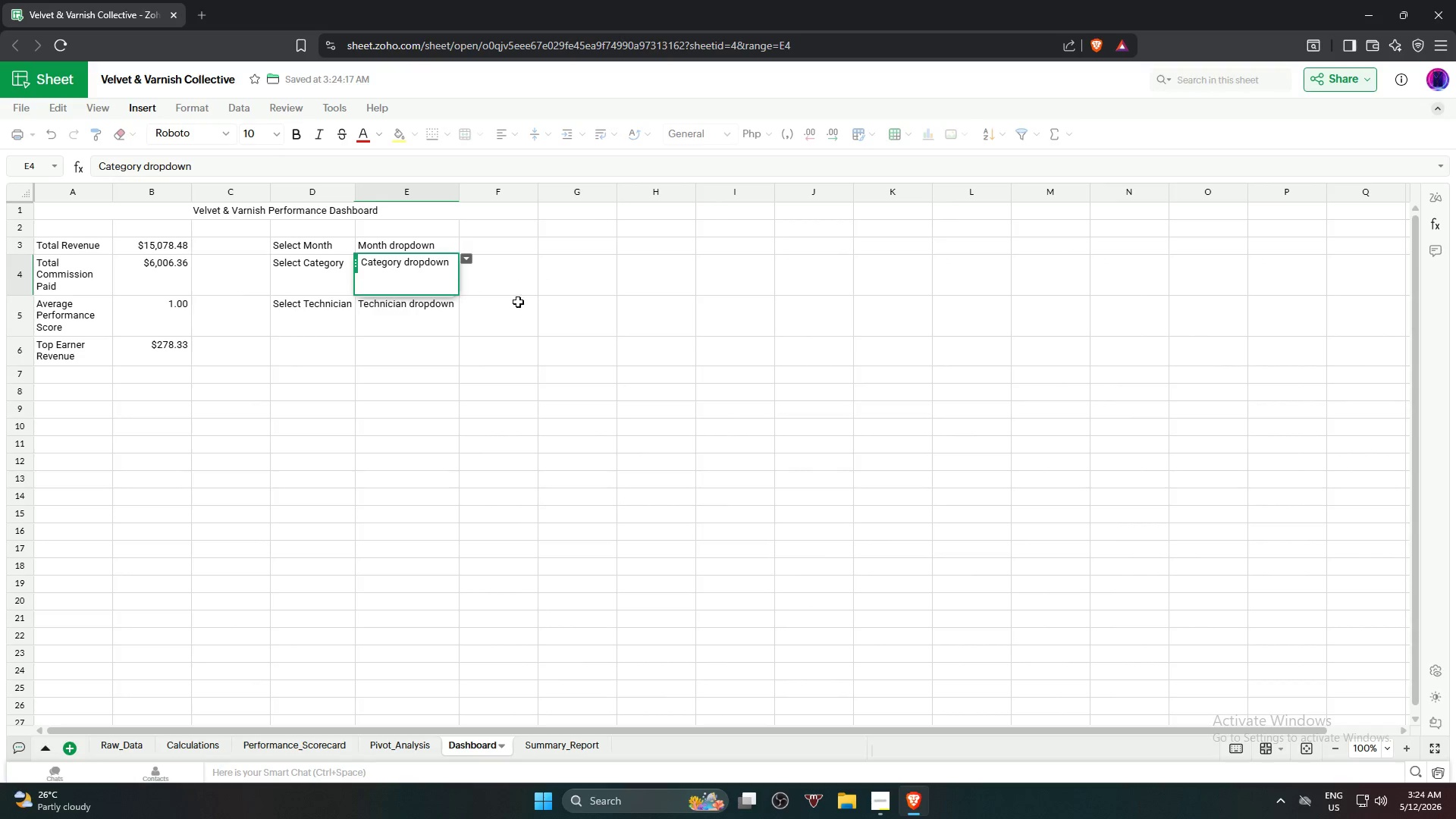 
left_click([557, 315])
 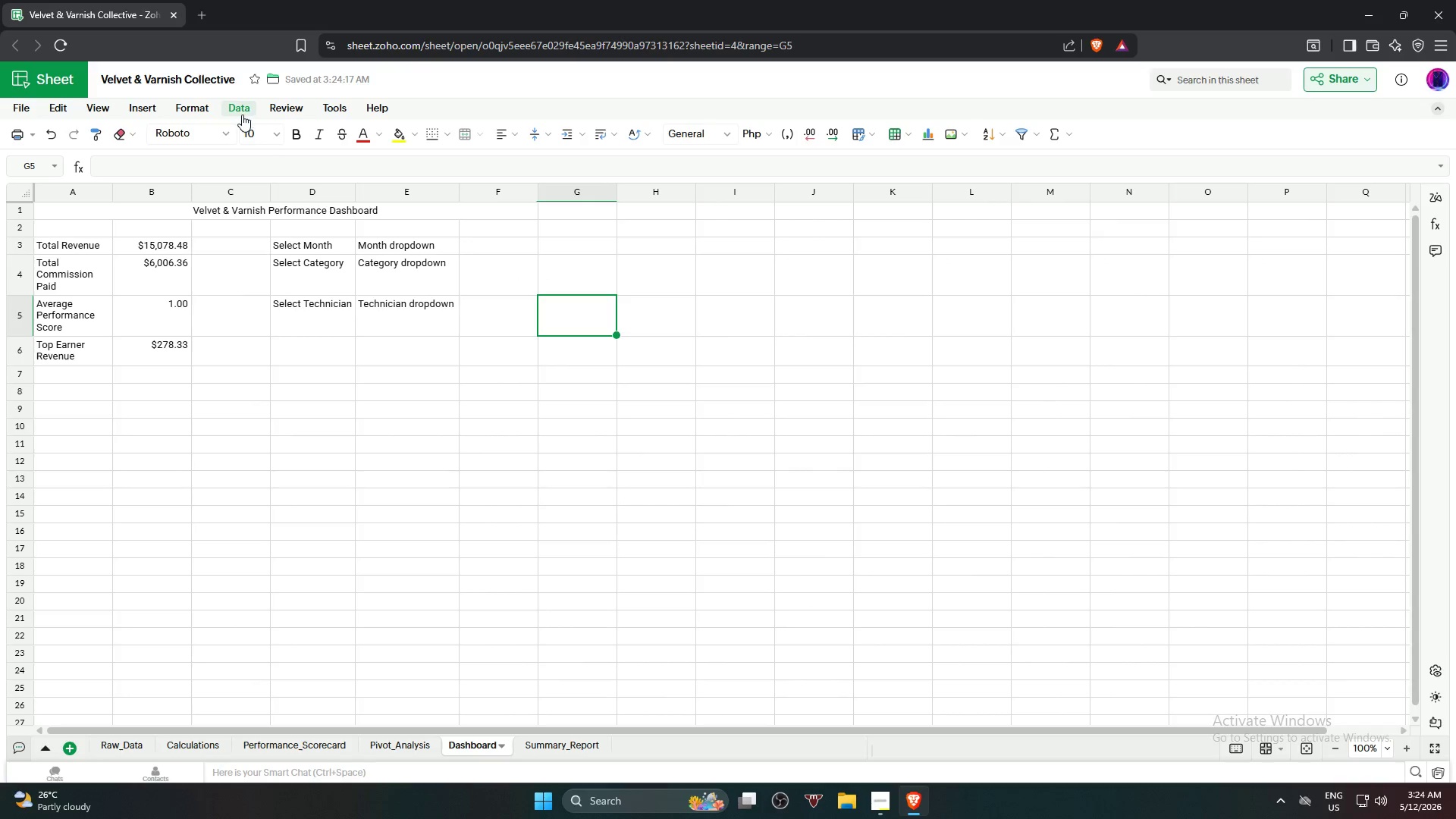 
left_click([418, 285])
 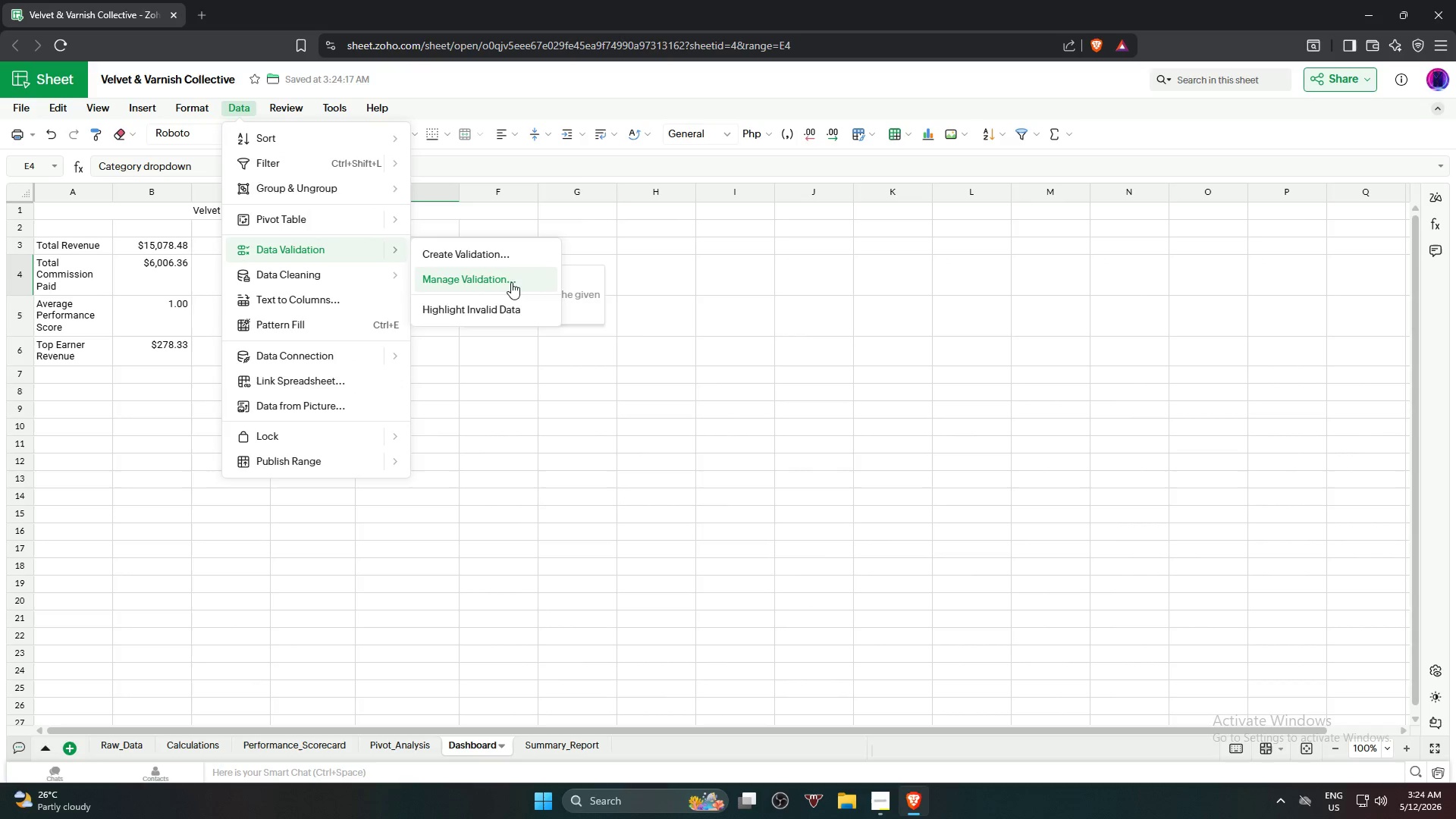 
left_click([510, 279])
 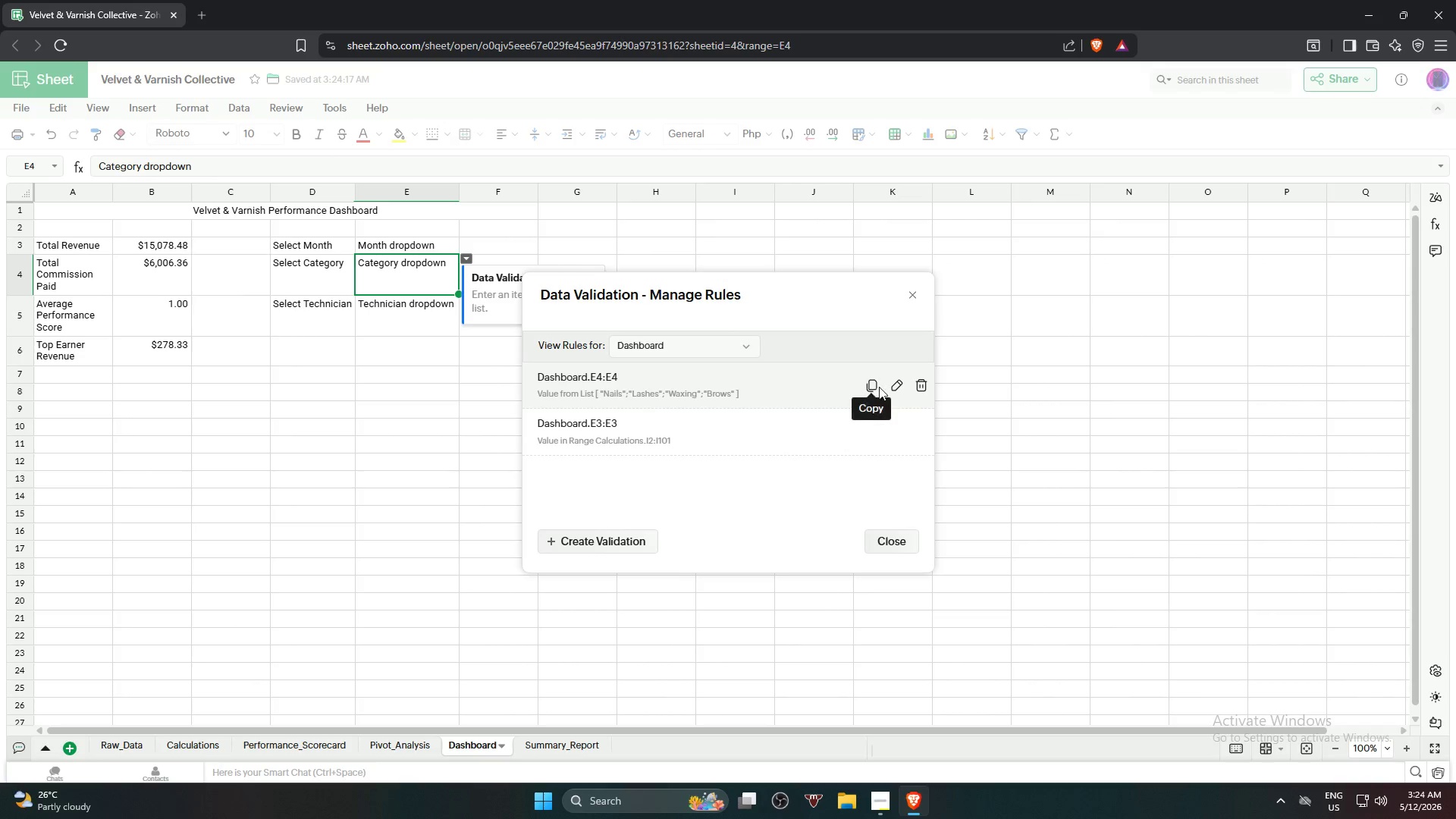 
left_click([895, 387])
 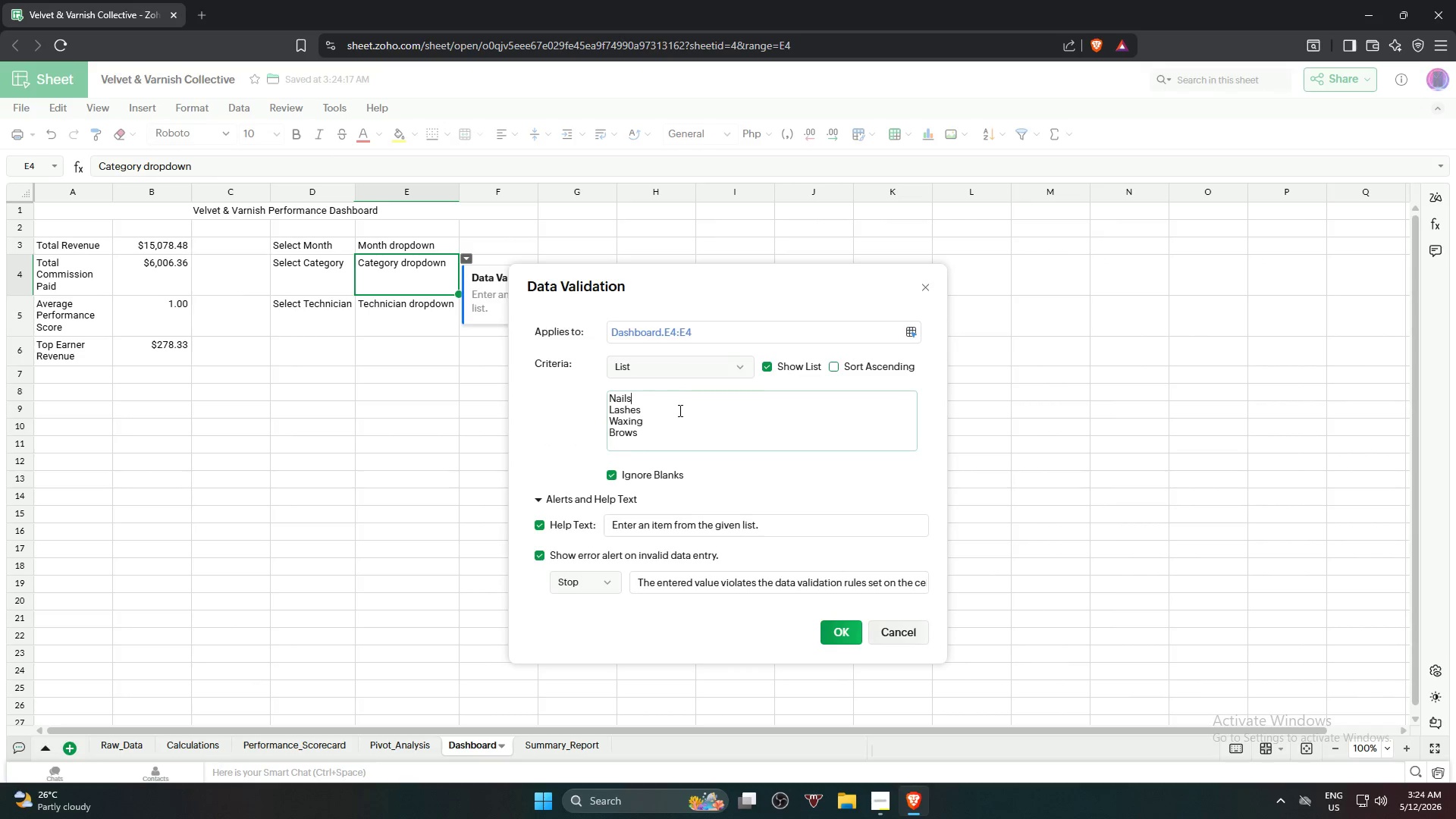 
key(Comma)
 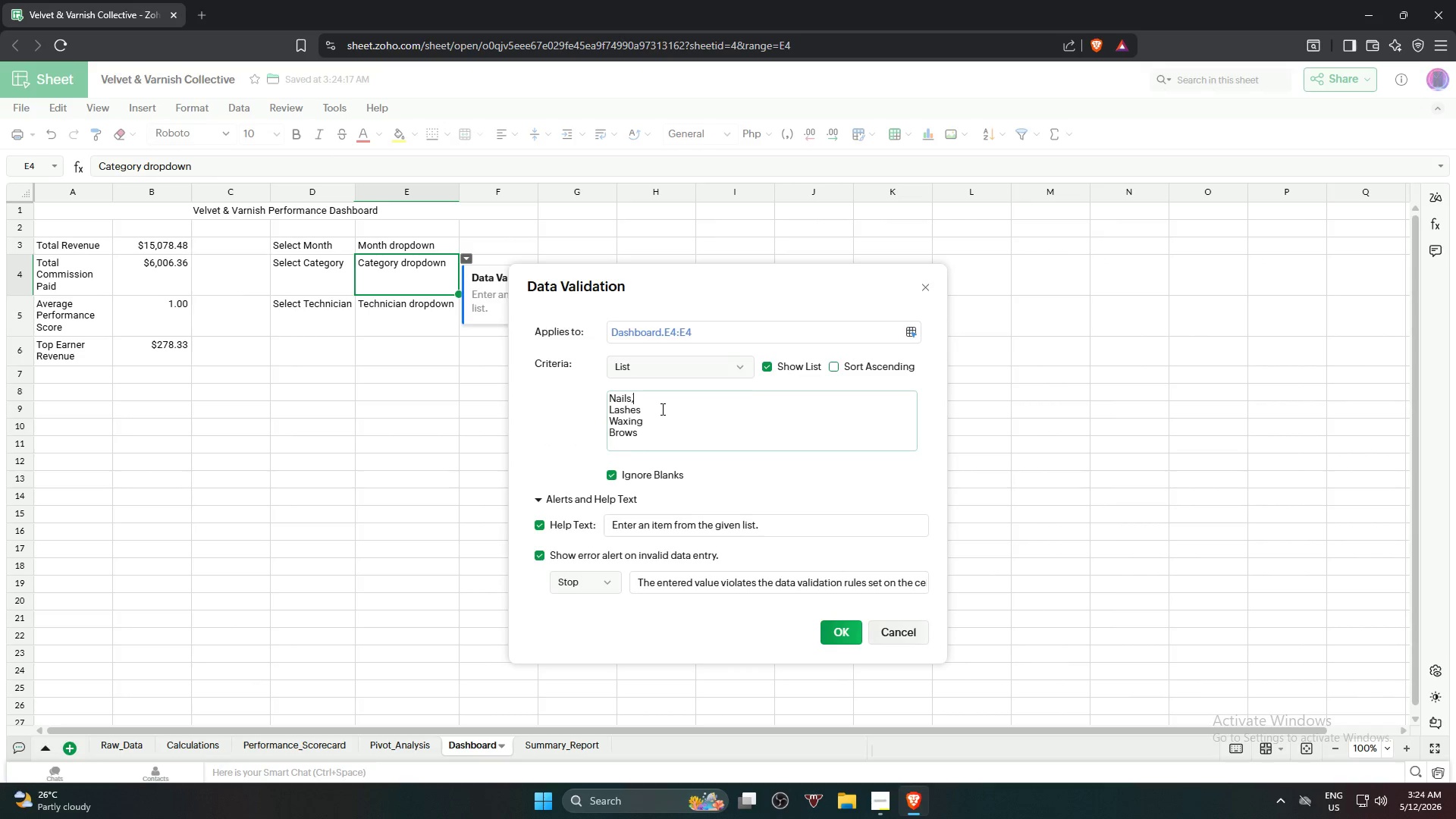 
key(Comma)
 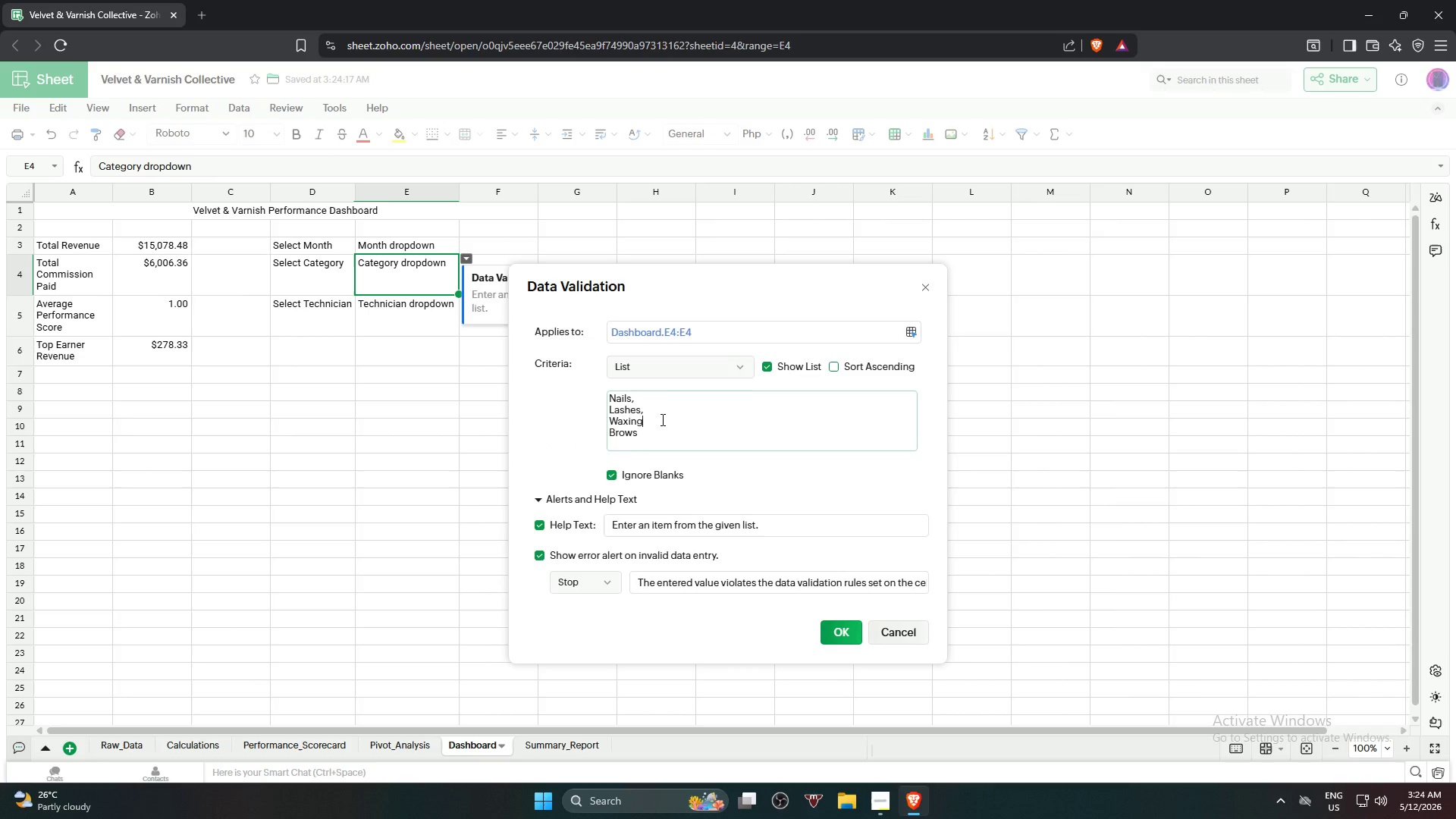 
left_click([661, 419])
 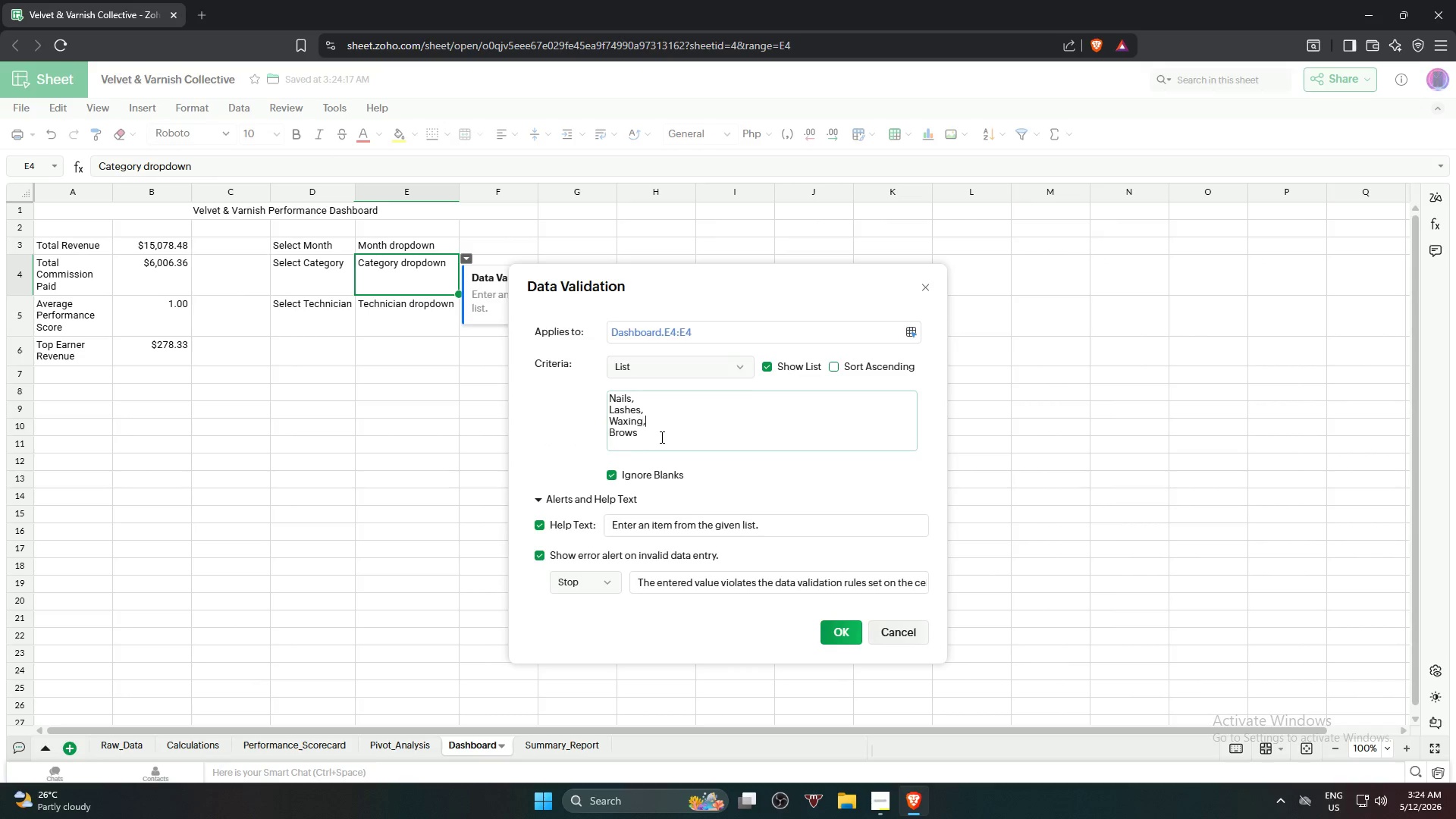 
key(Comma)
 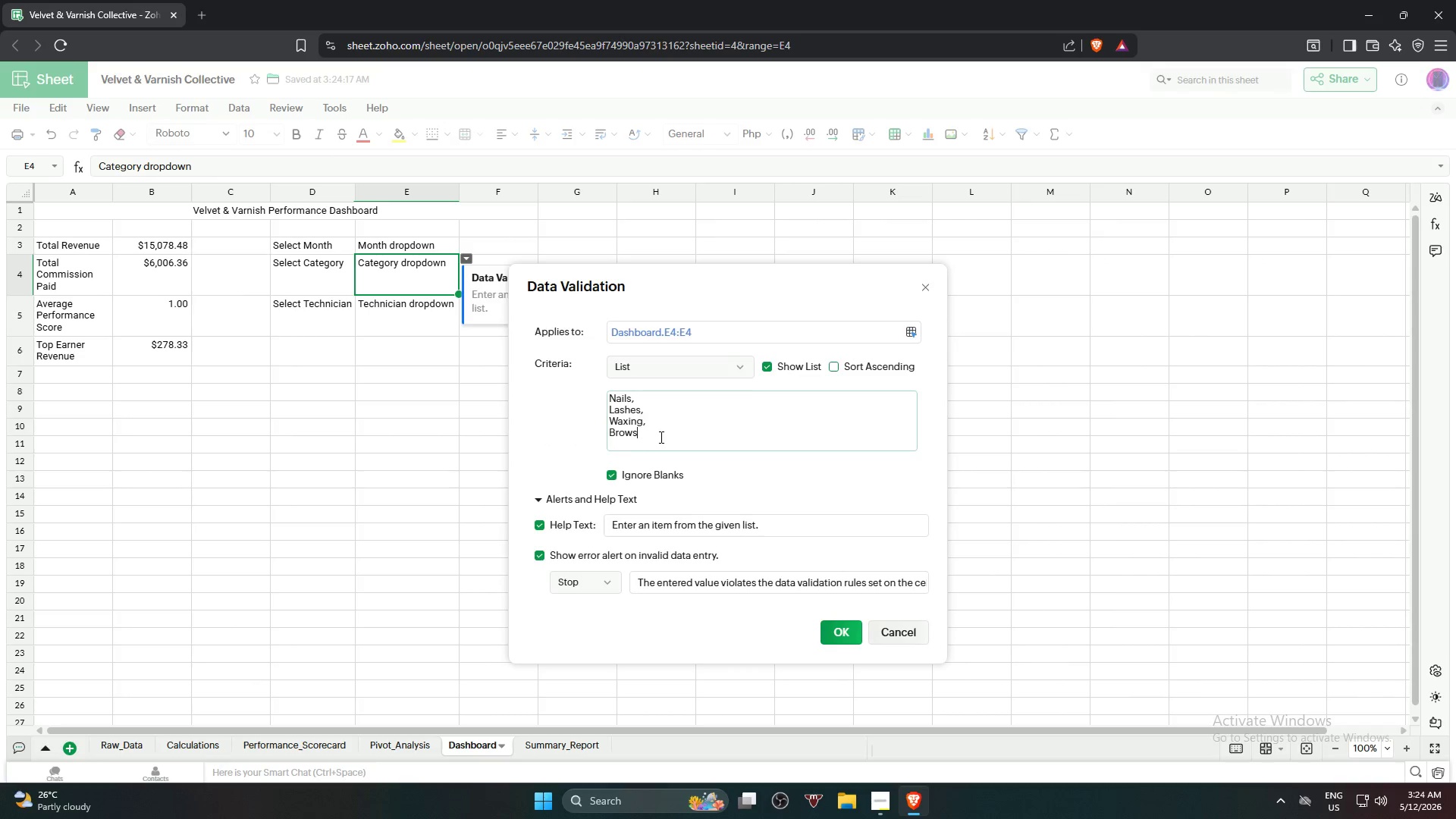 
key(Comma)
 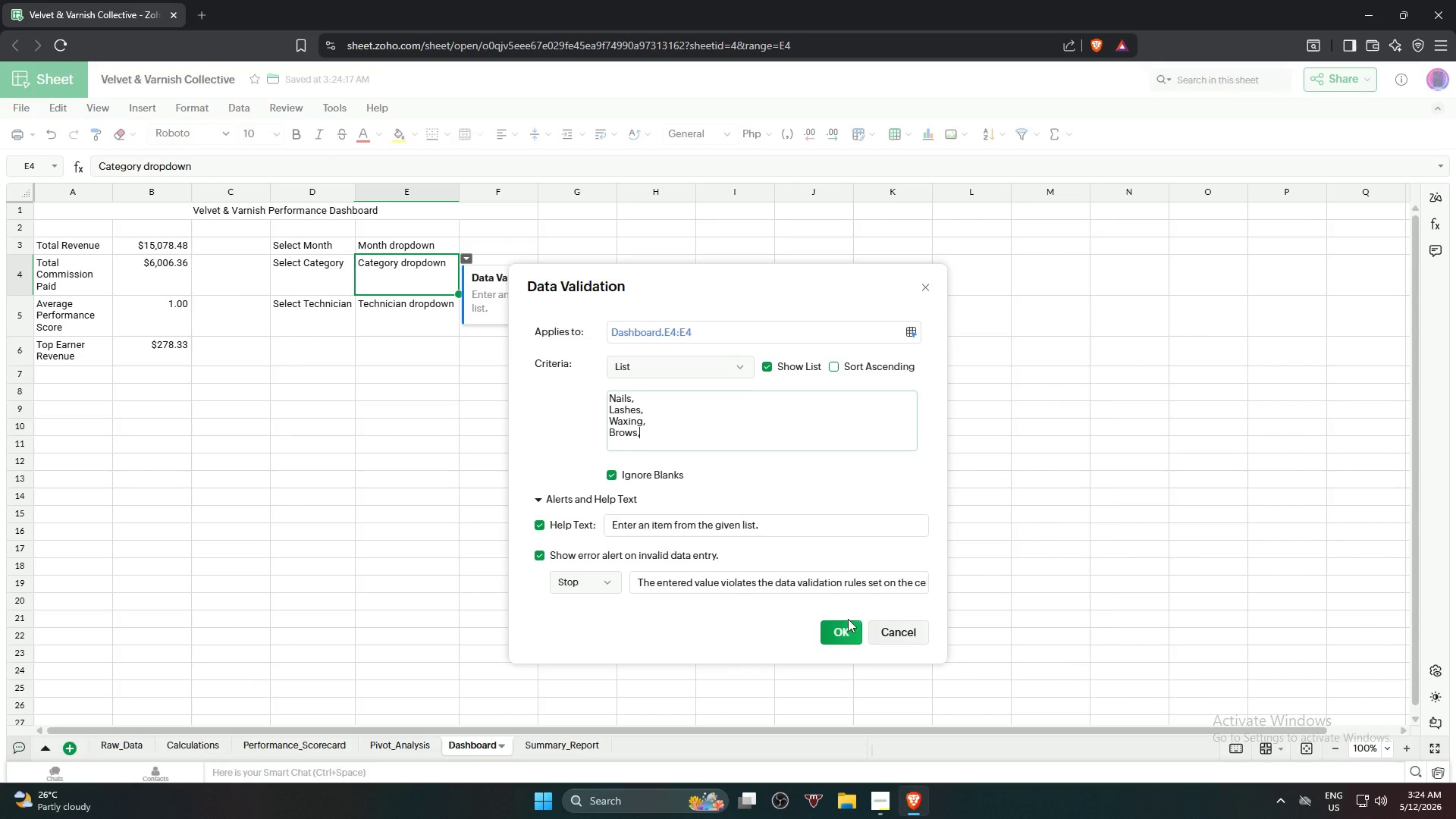 
left_click([849, 629])
 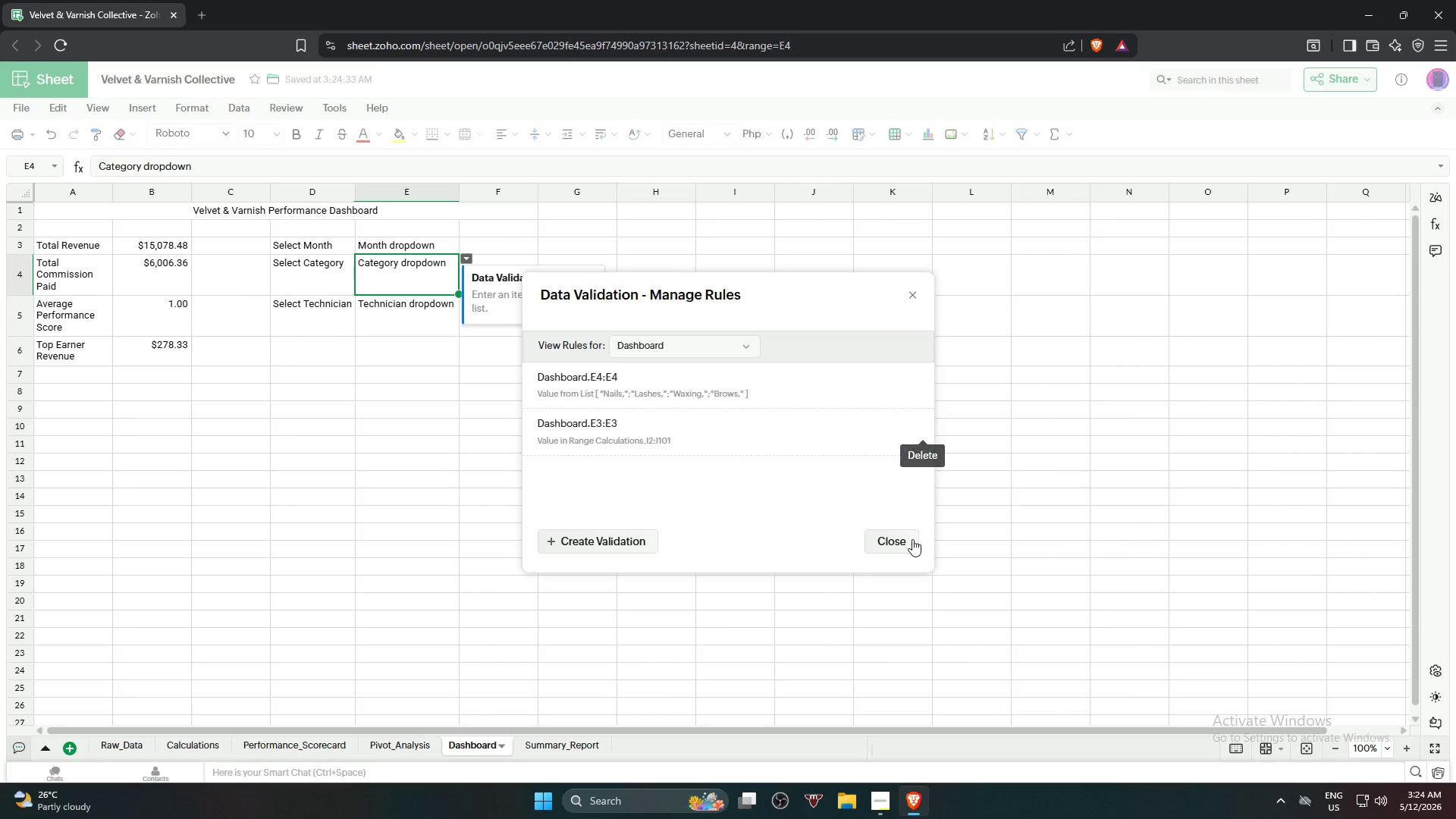 
double_click([548, 410])
 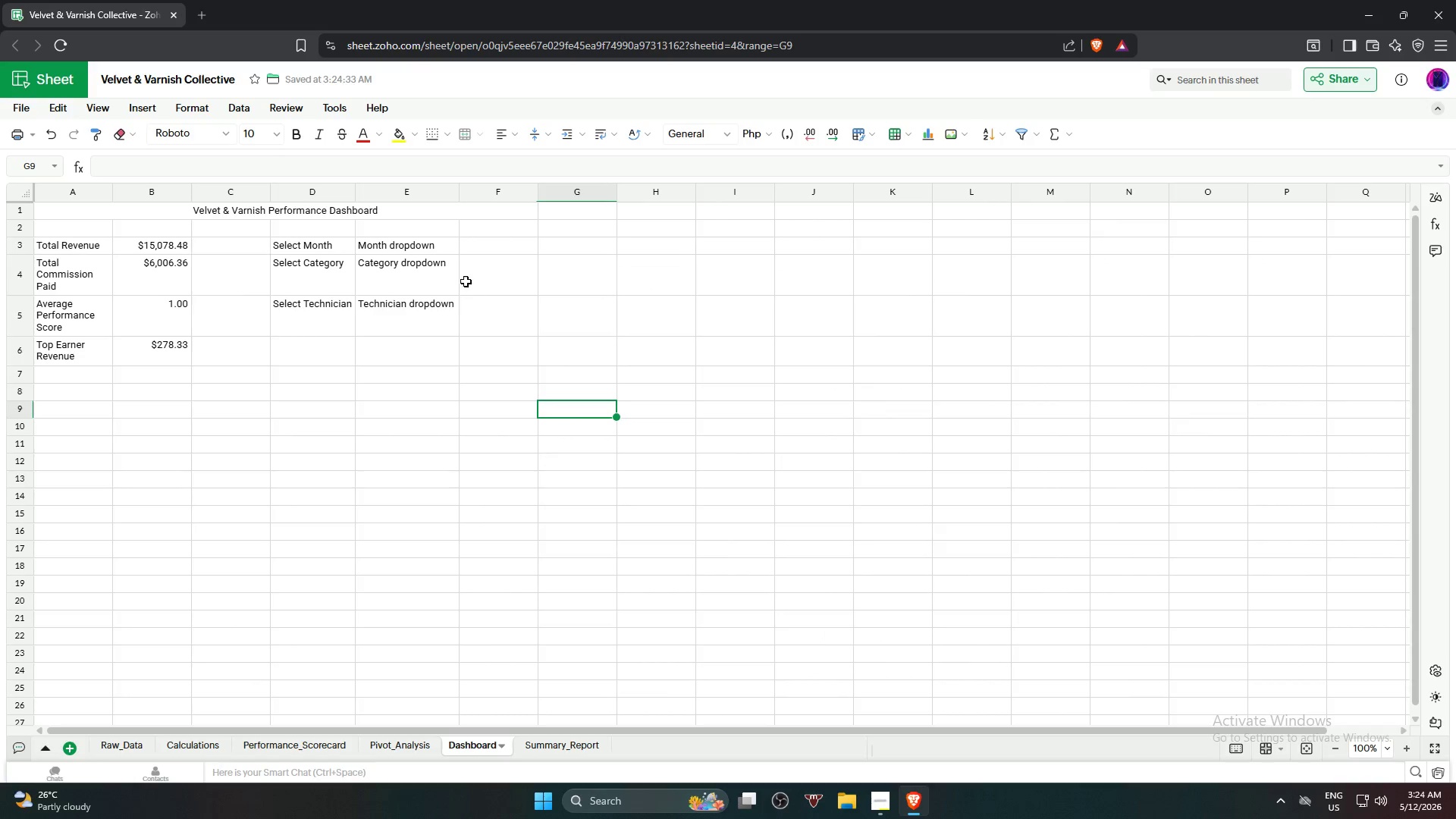 
left_click([457, 275])
 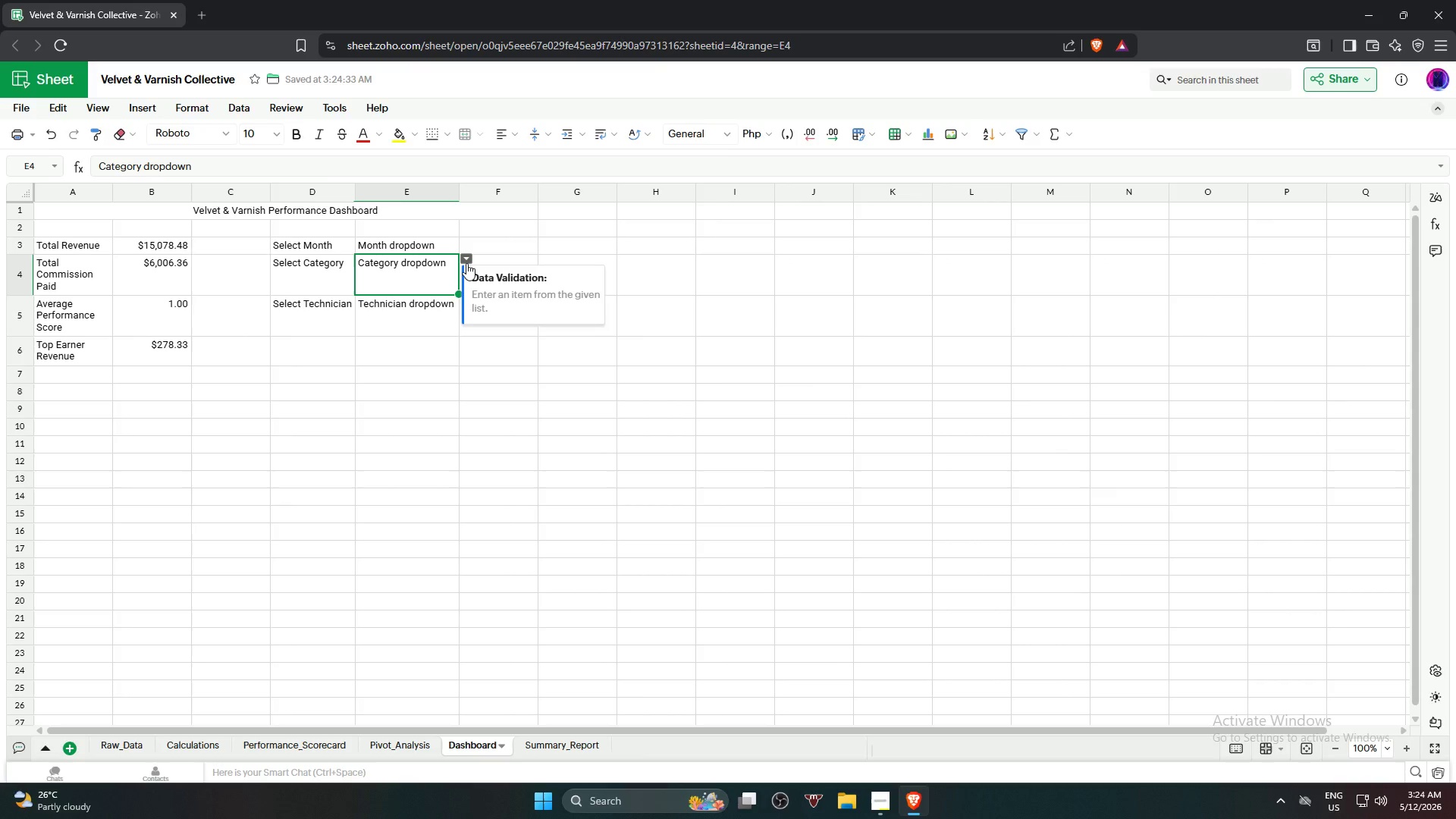 
left_click([466, 262])
 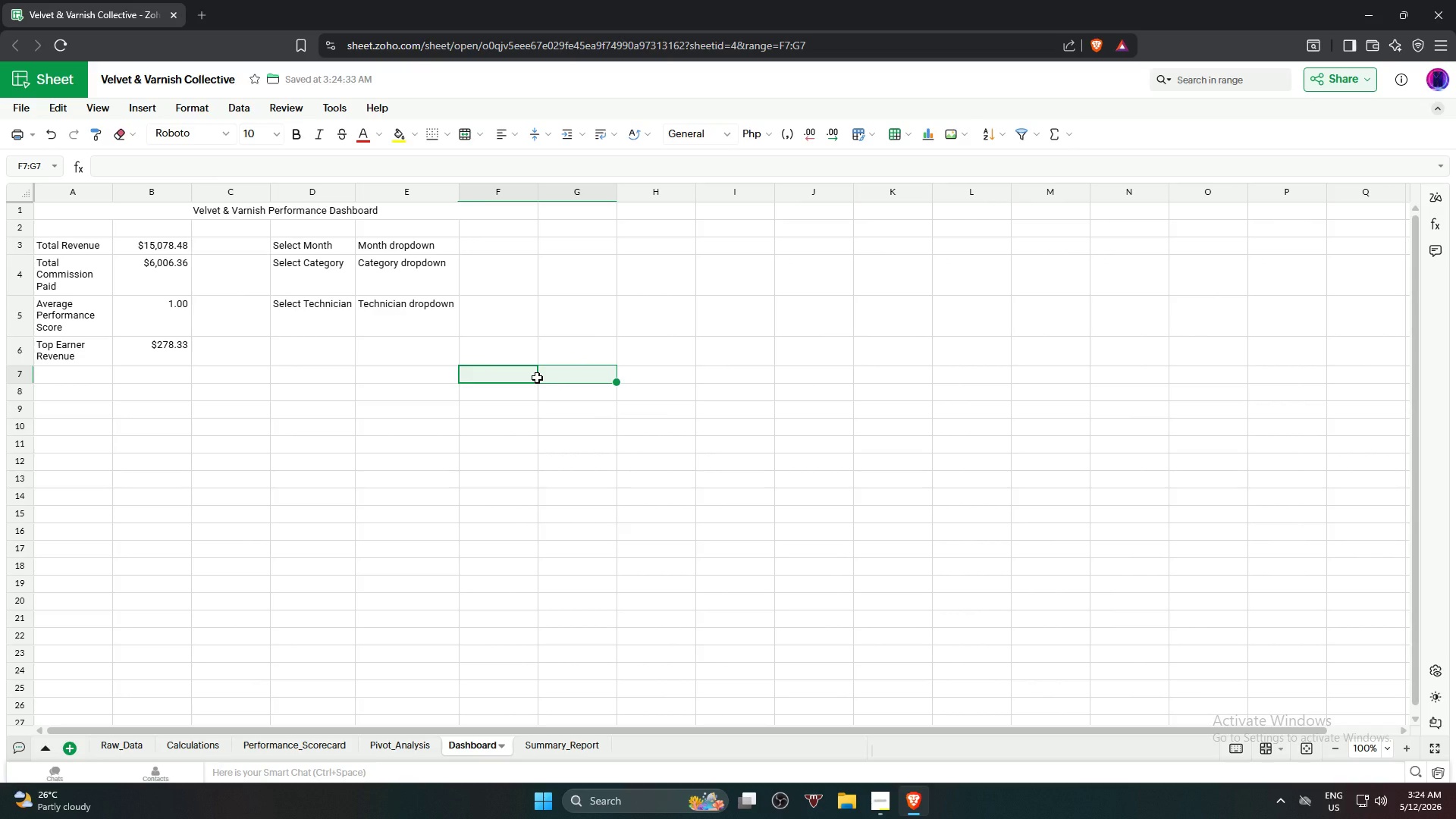 
left_click([452, 275])
 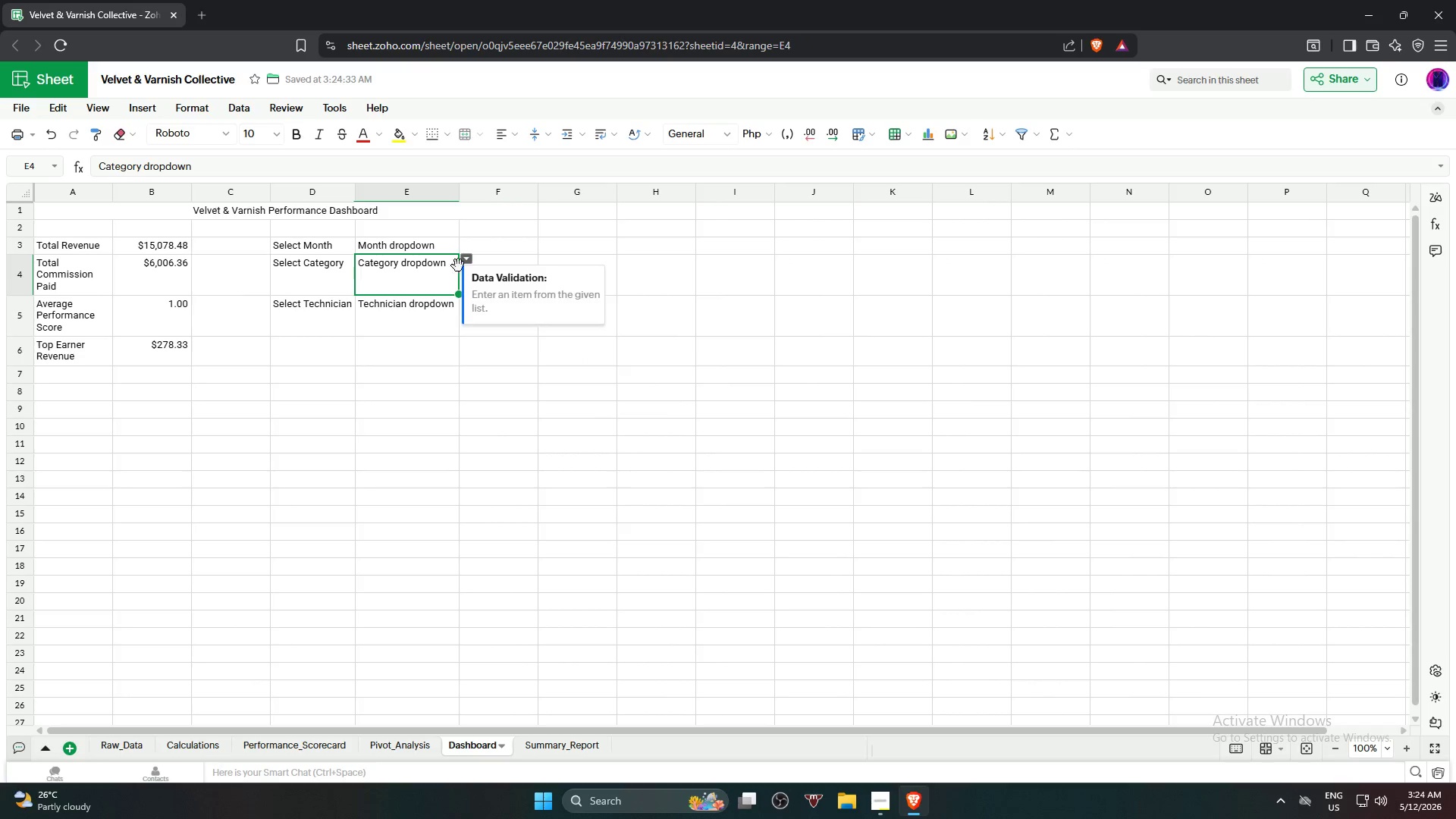 
mouse_move([450, 284])
 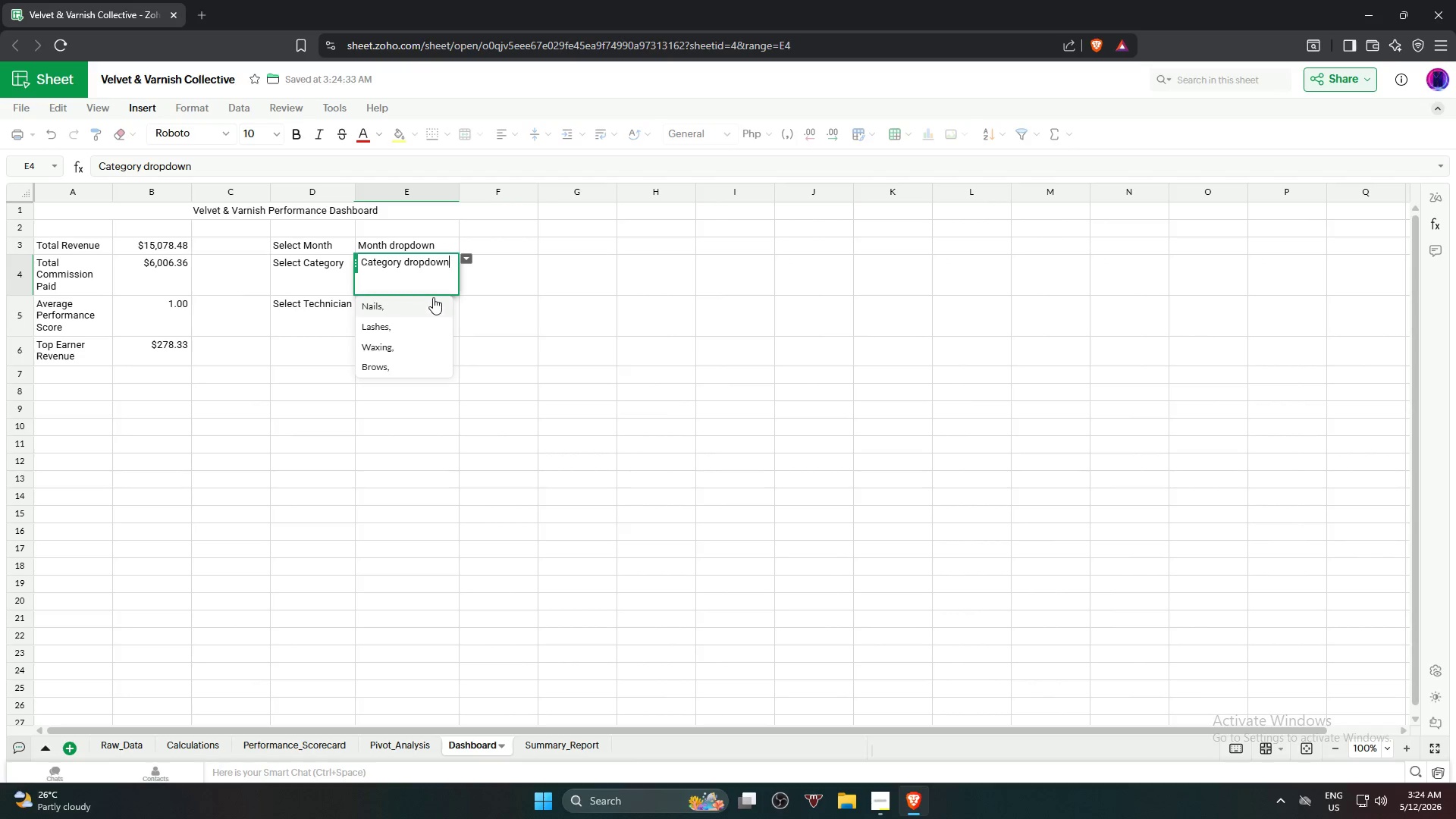 
left_click([573, 426])
 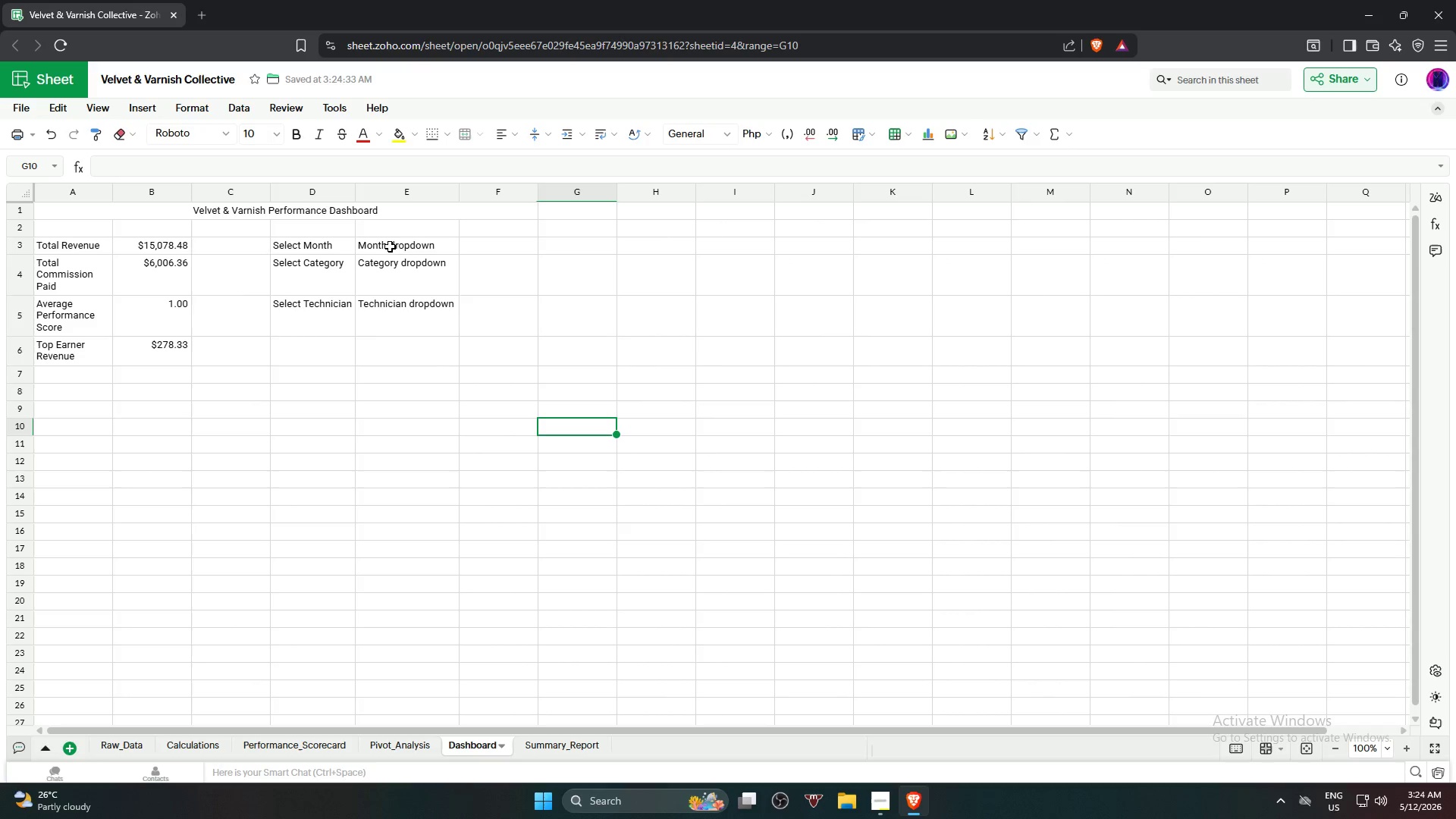 
wait(7.45)
 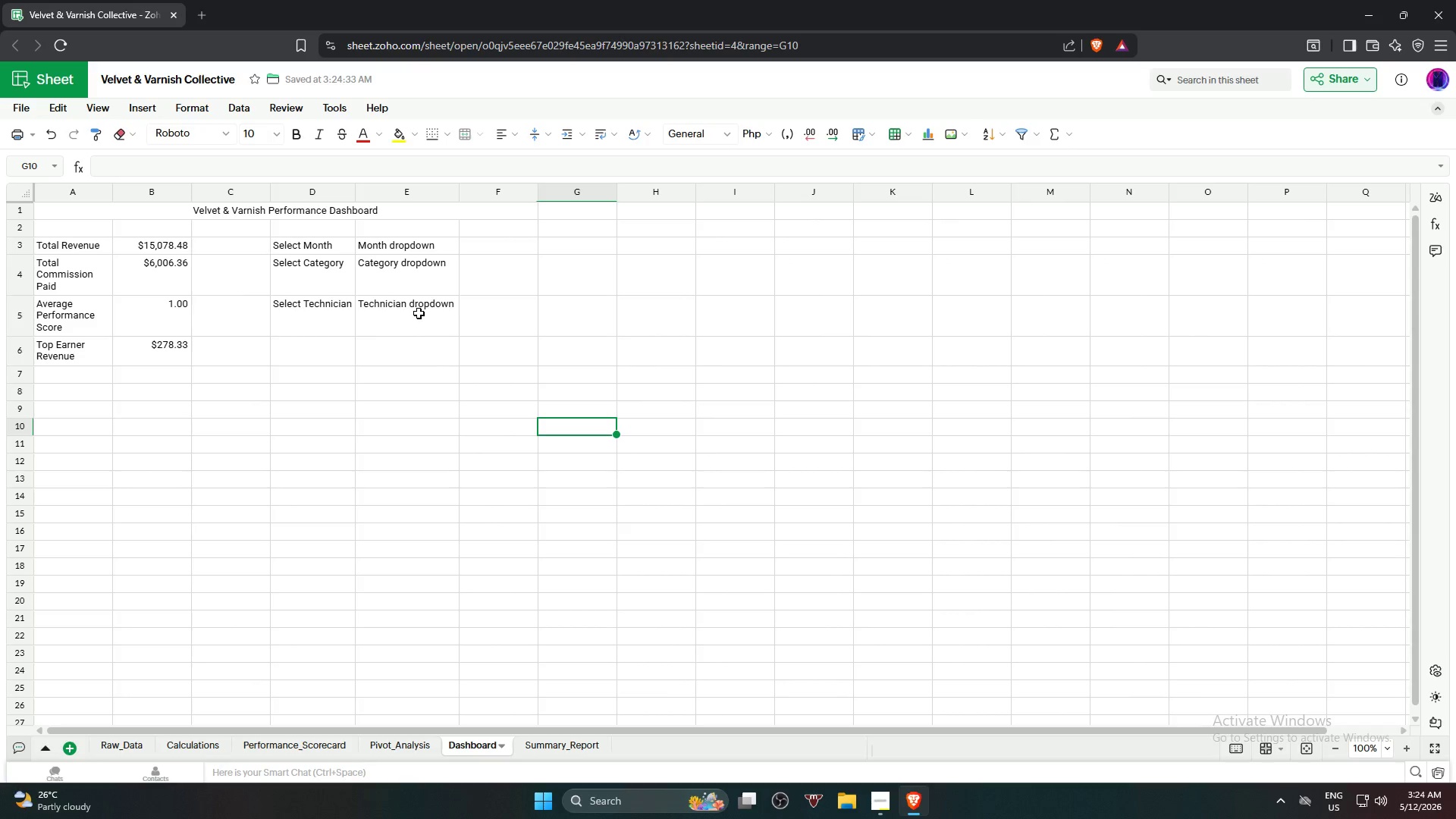 
left_click([231, 108])
 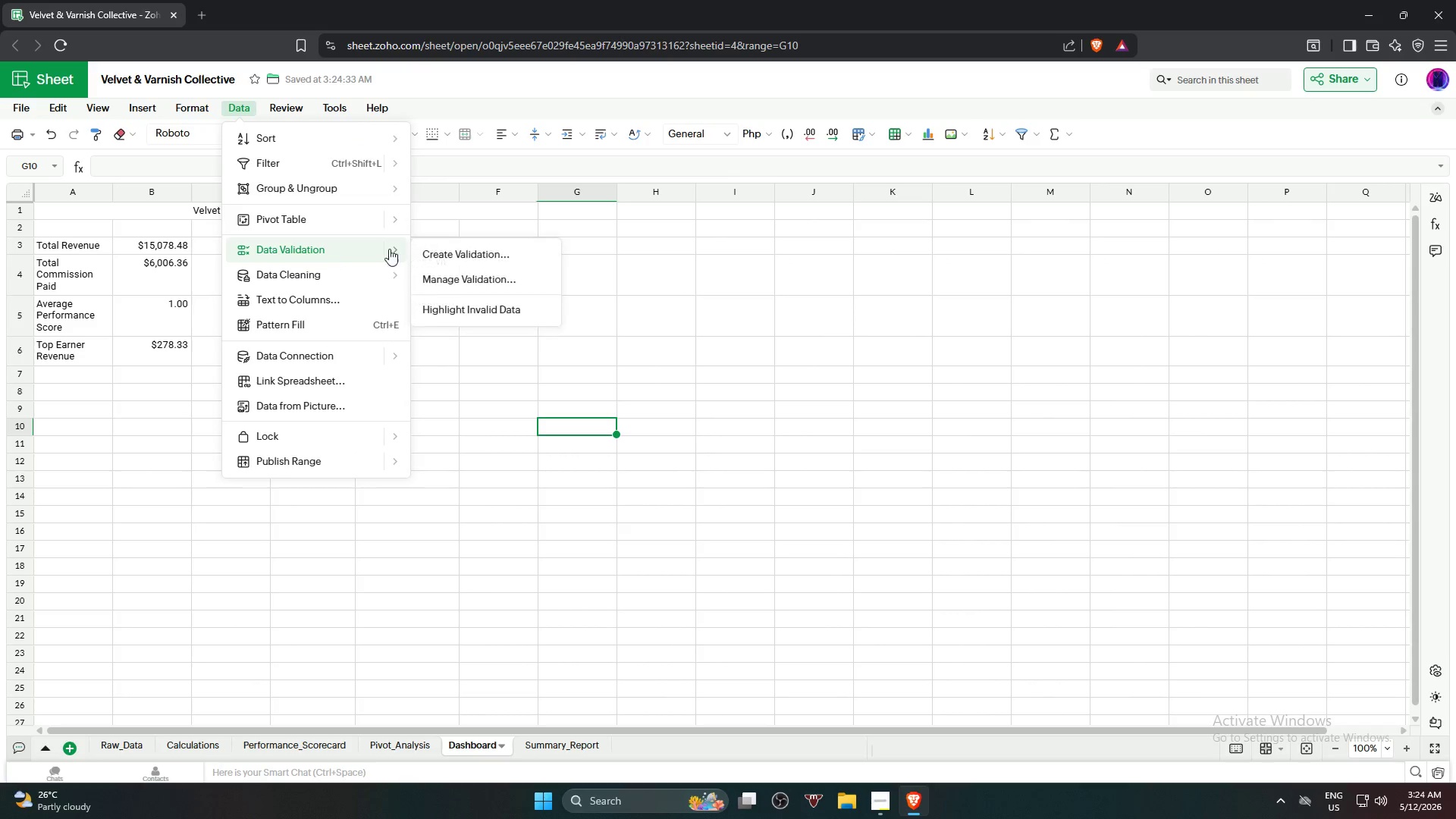 
left_click([453, 251])
 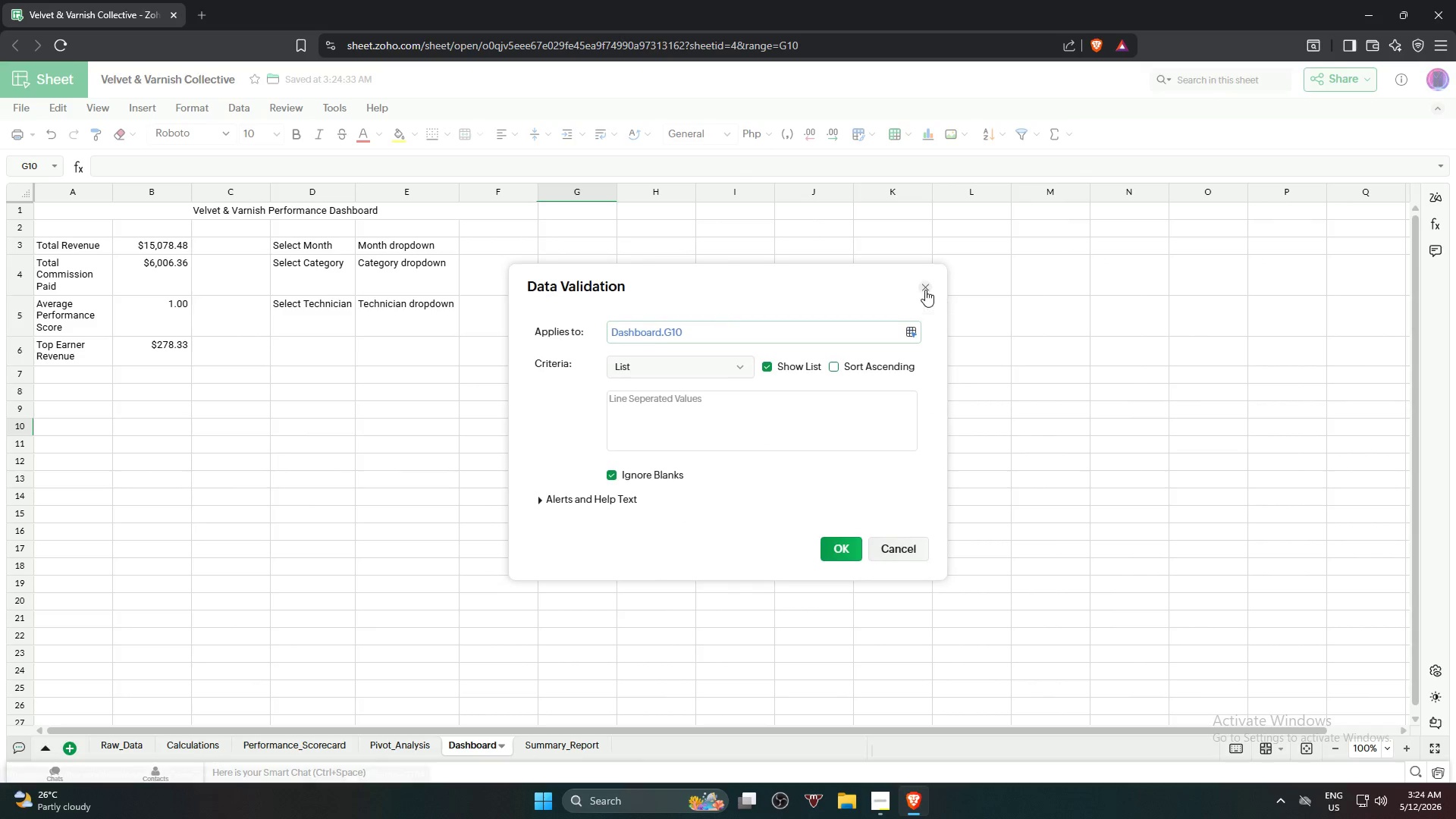 
left_click([235, 112])
 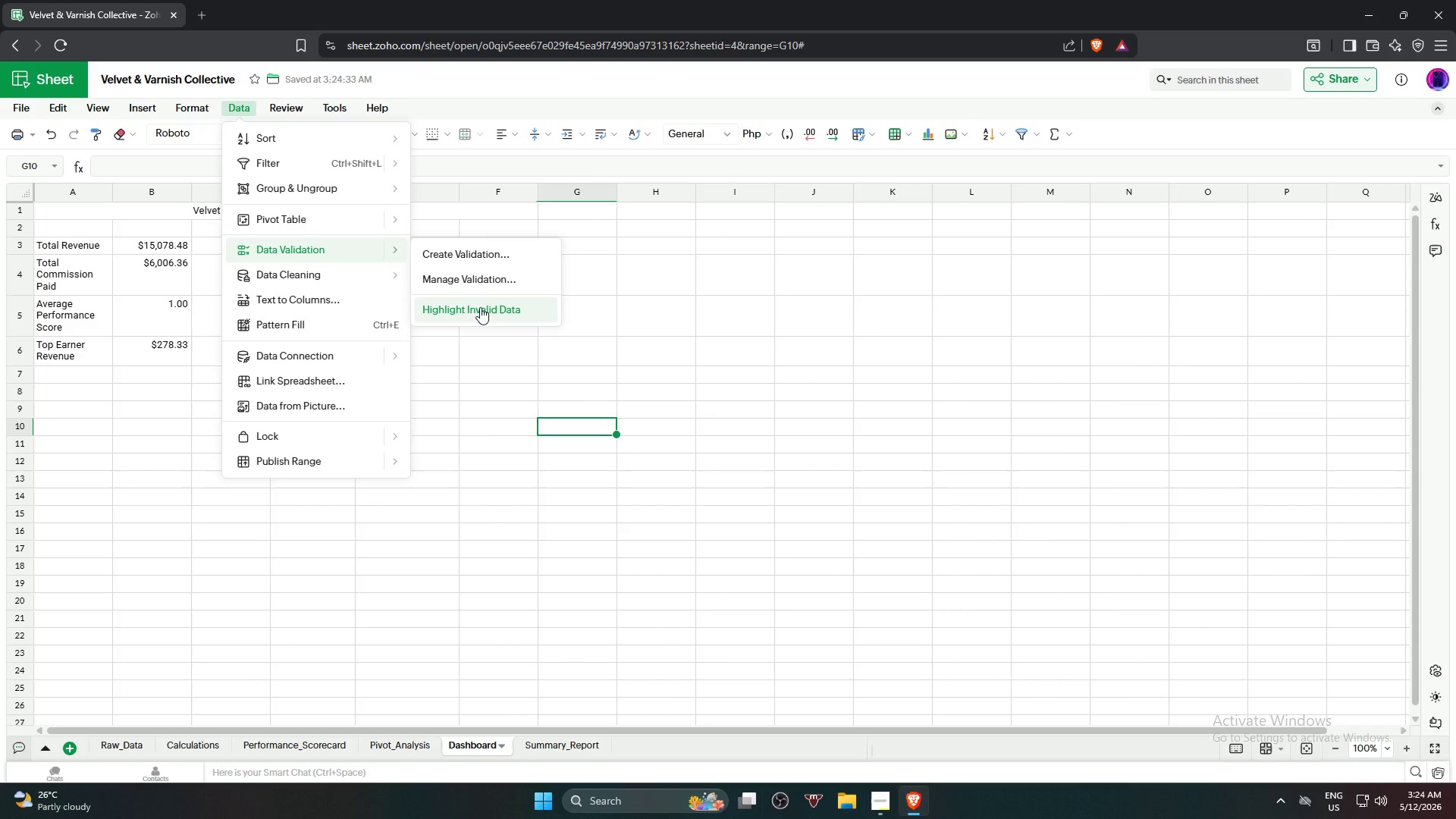 
left_click([499, 279])
 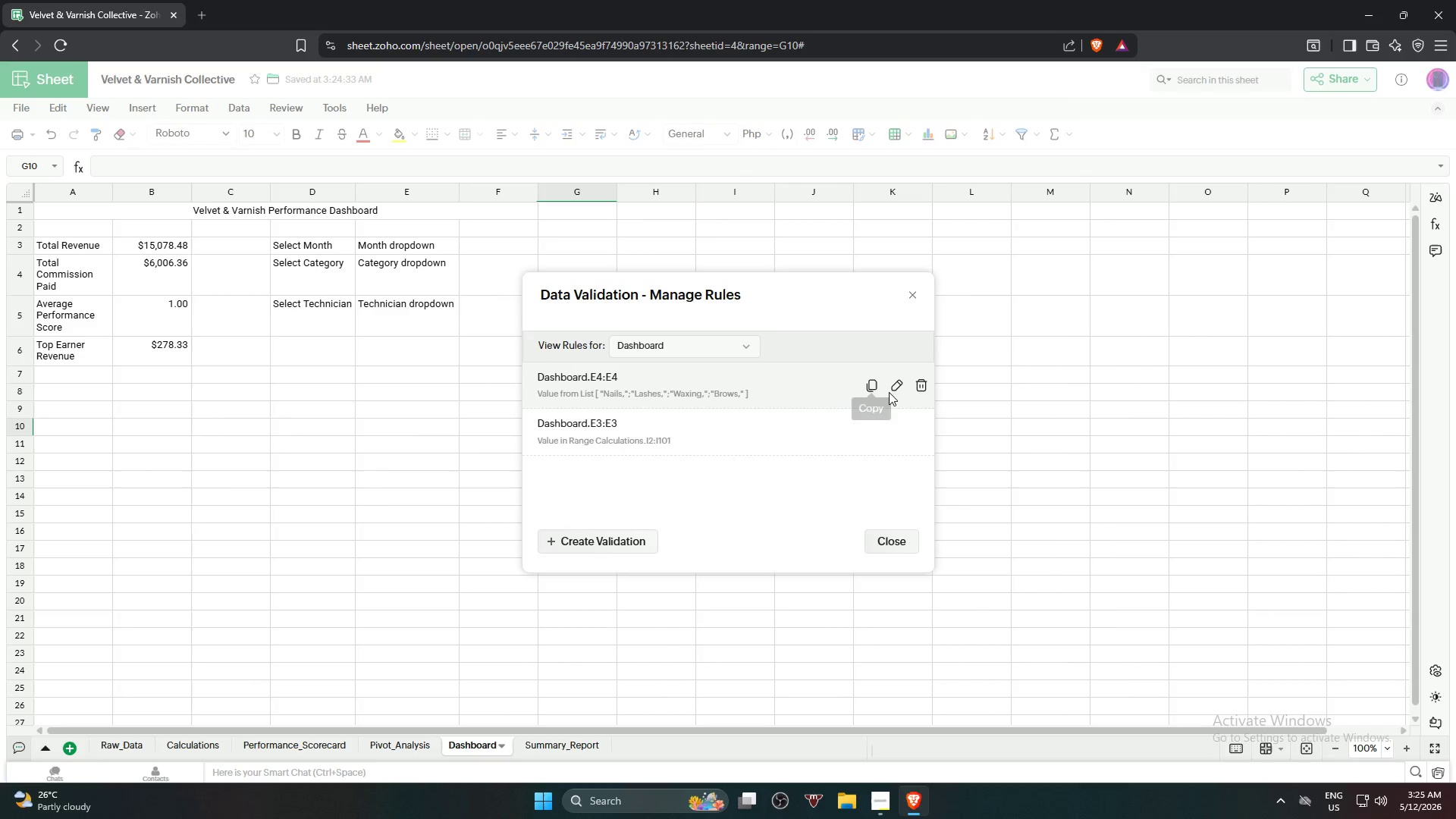 
left_click([898, 387])
 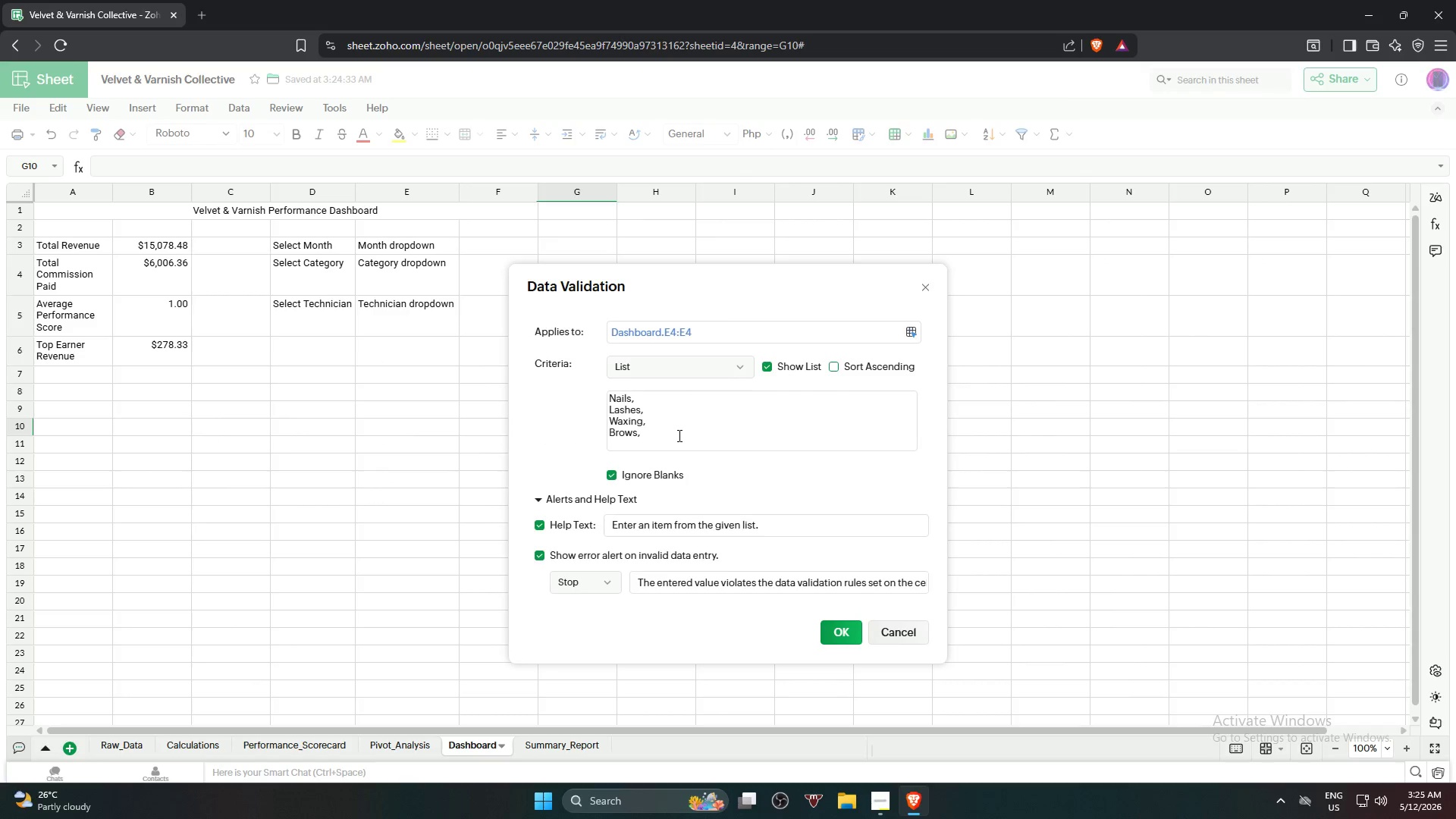 
left_click([678, 436])
 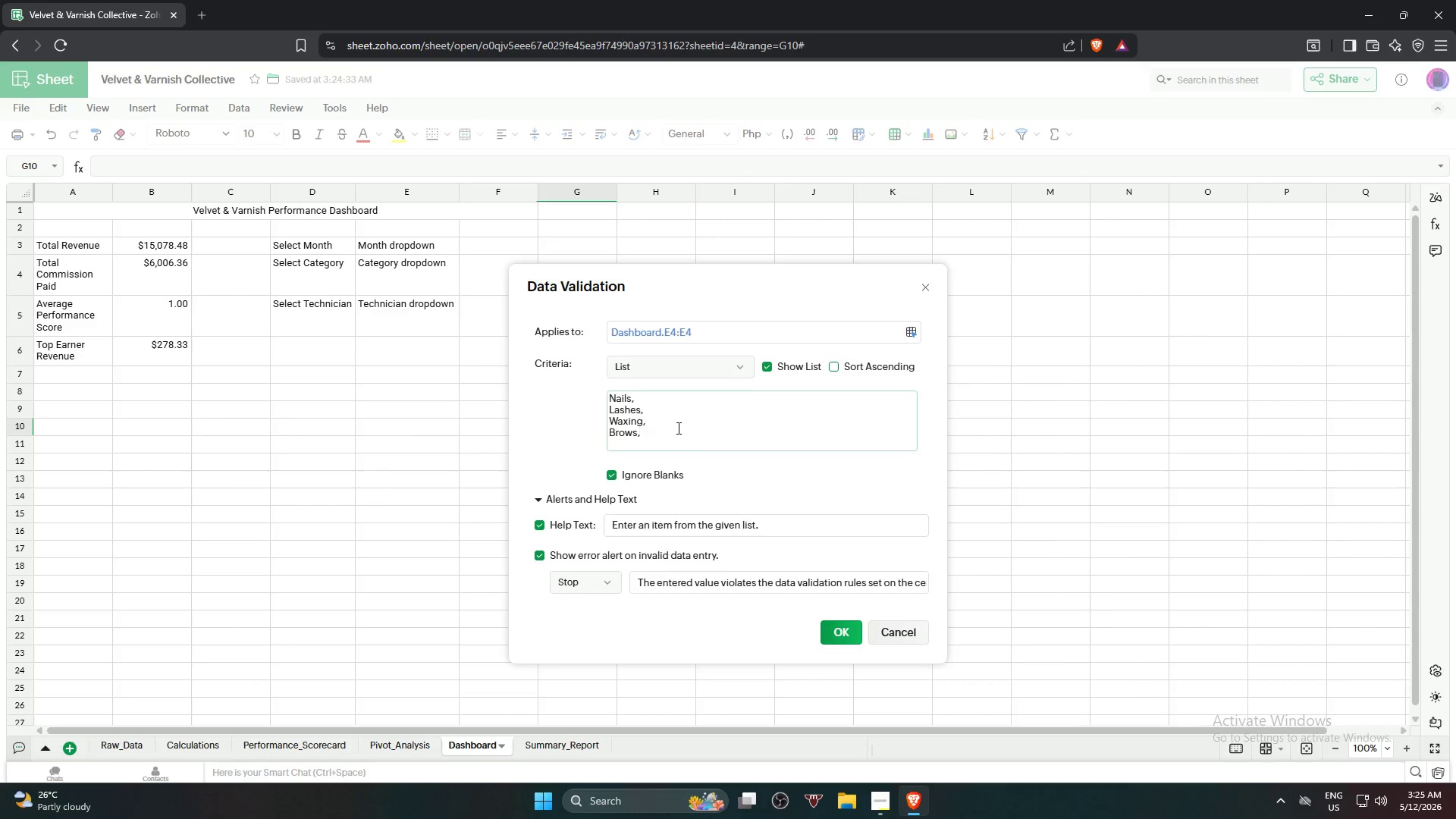 
key(Backspace)
 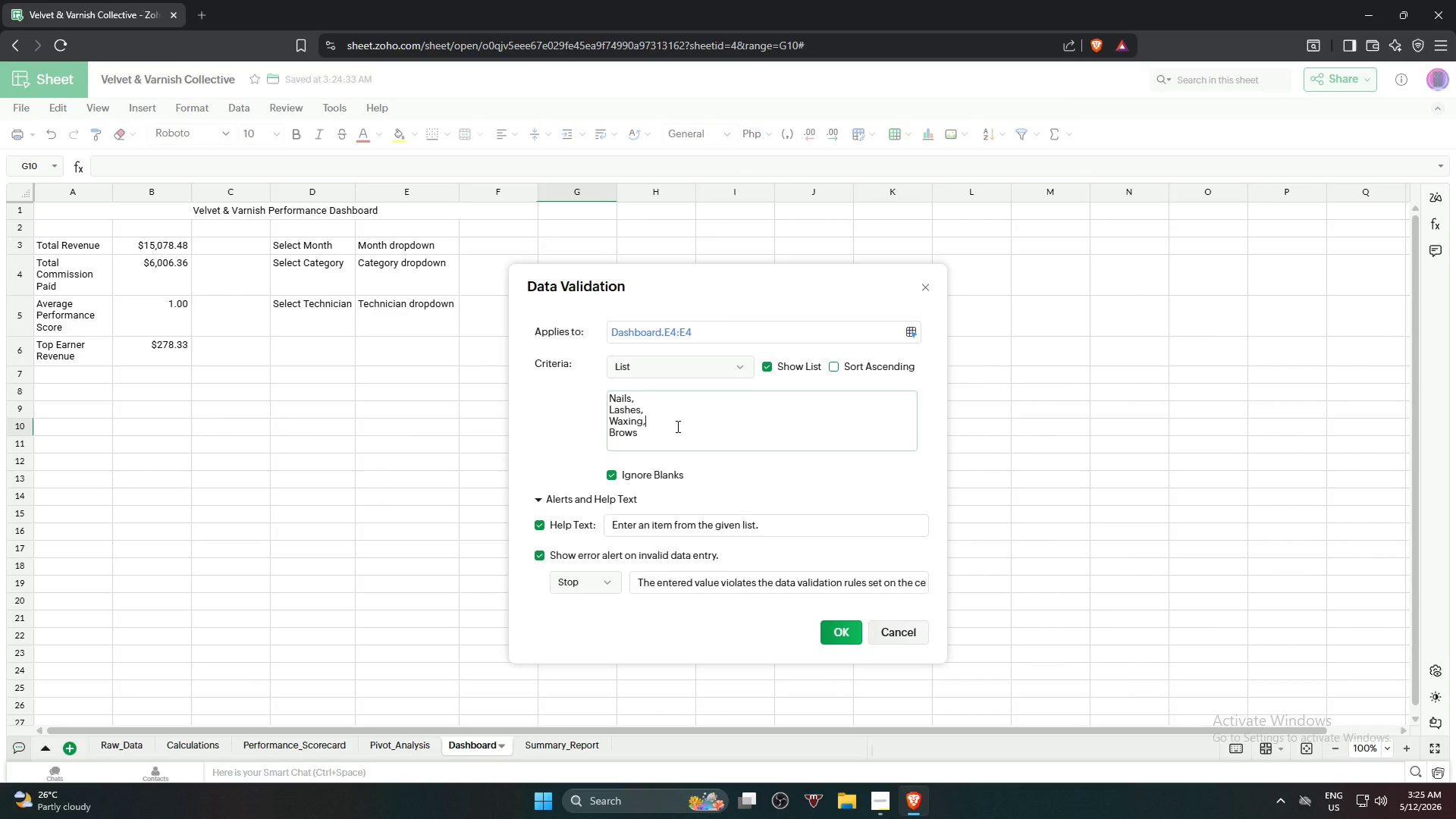 
left_click([676, 426])
 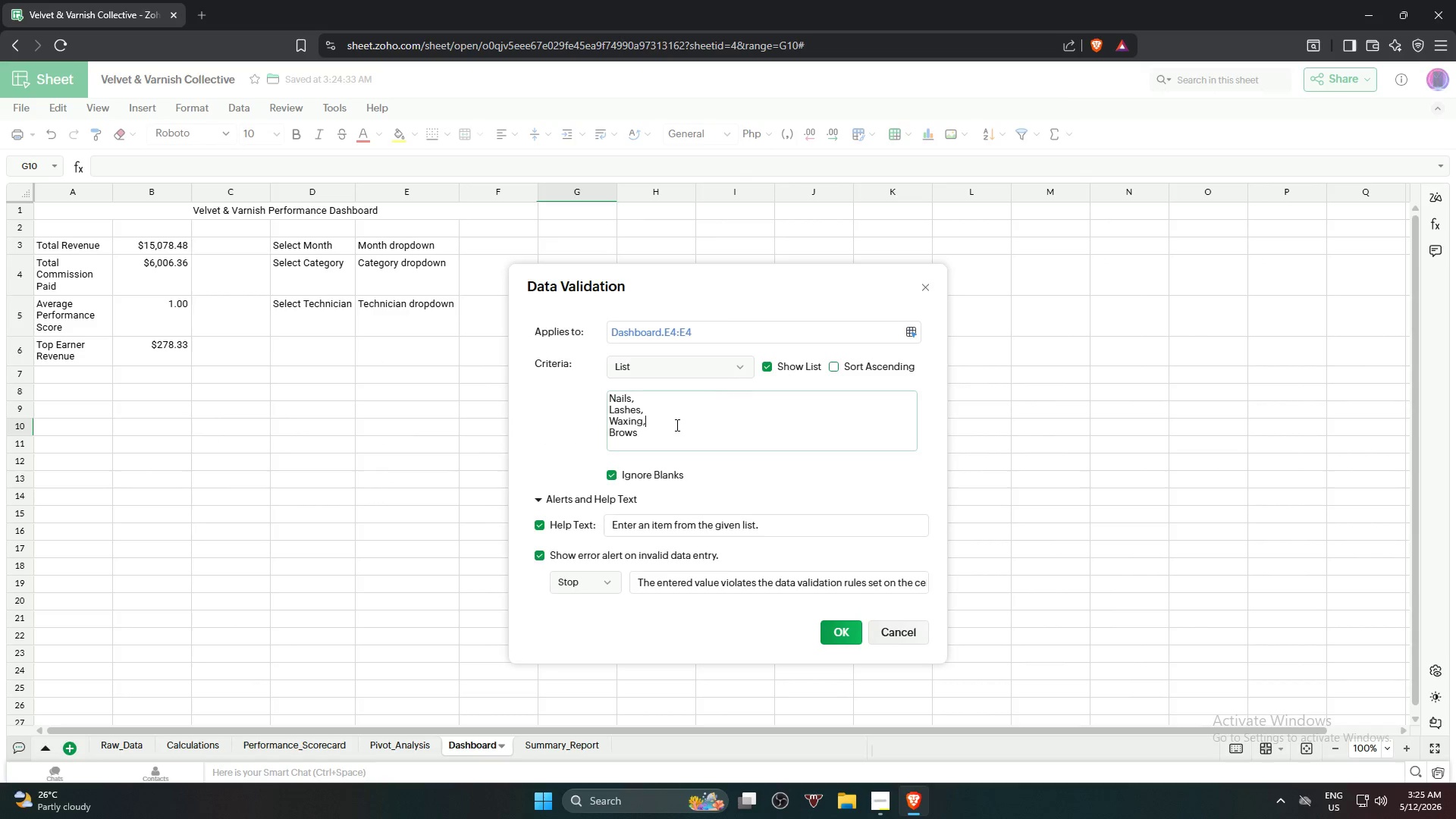 
key(Backspace)
 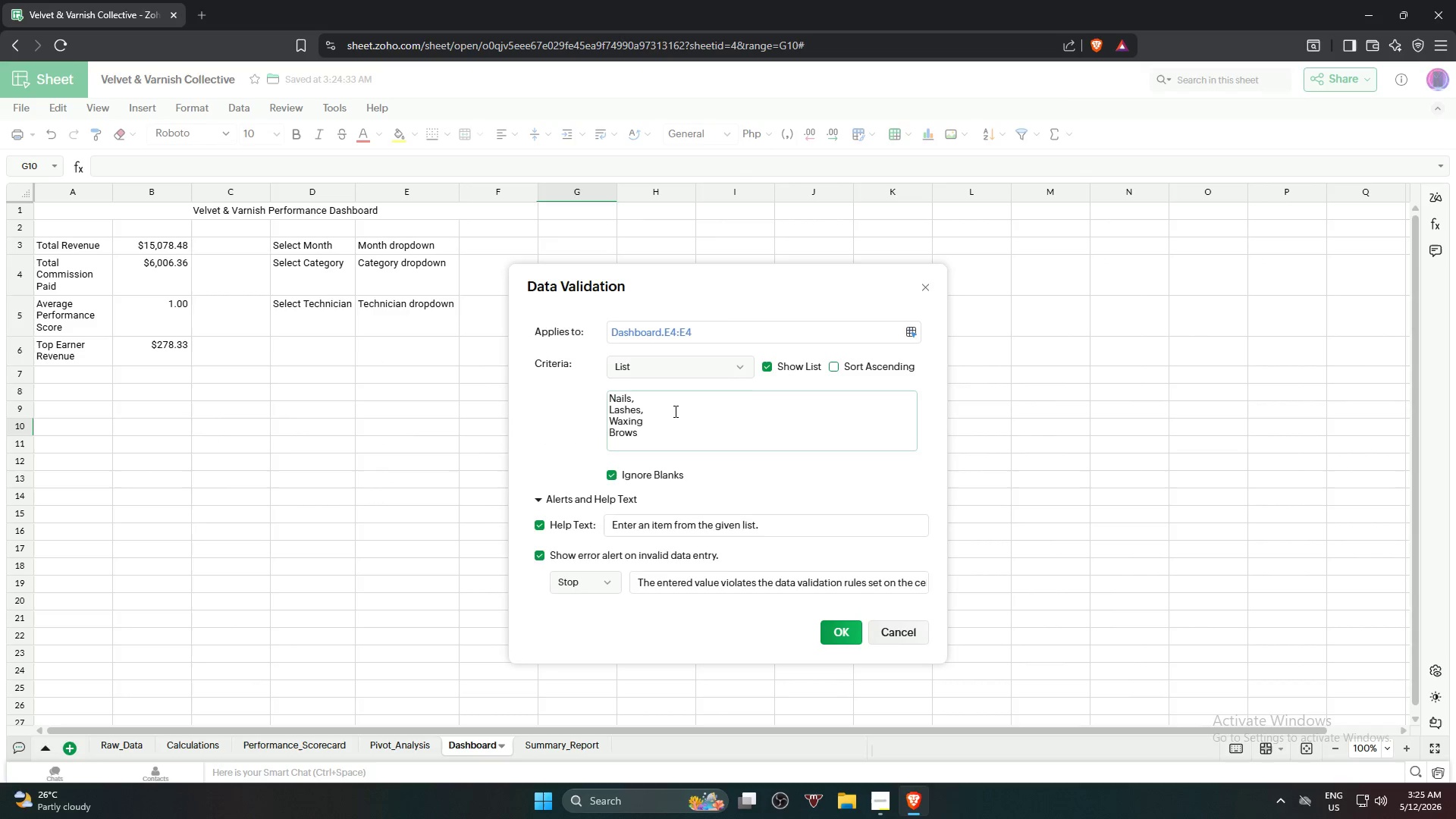 
left_click([674, 411])
 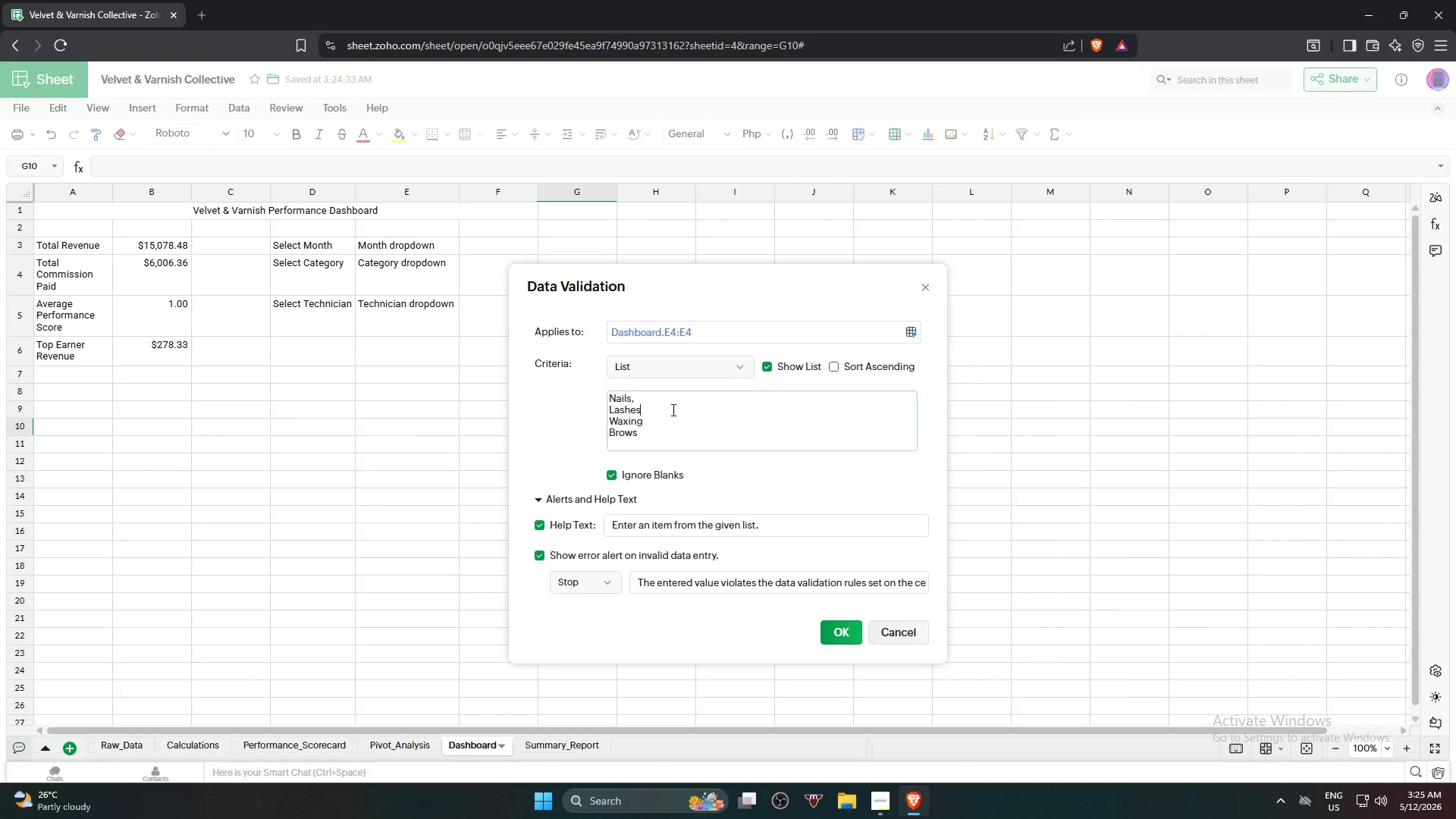 
key(Backspace)
 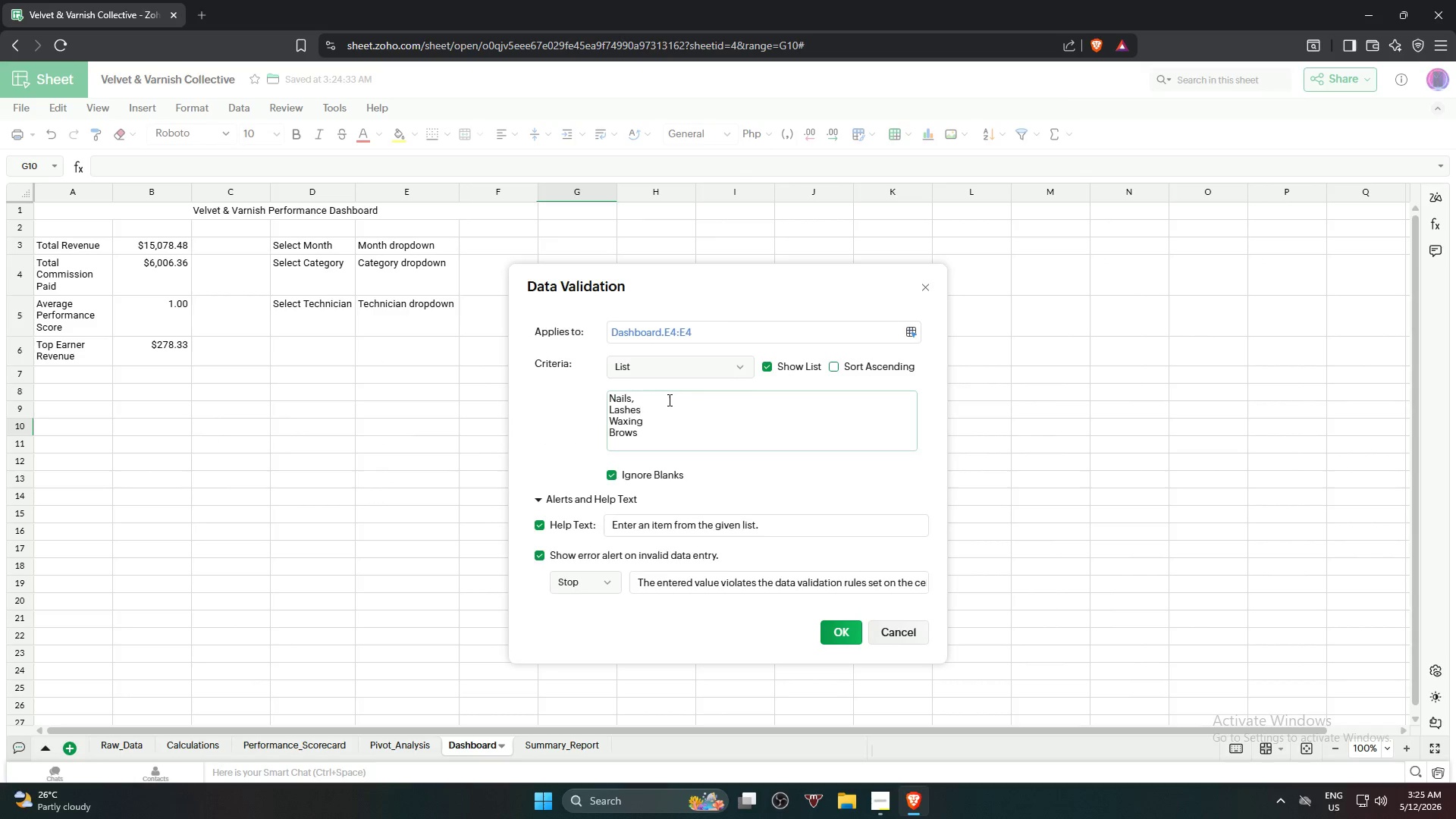 
left_click([668, 400])
 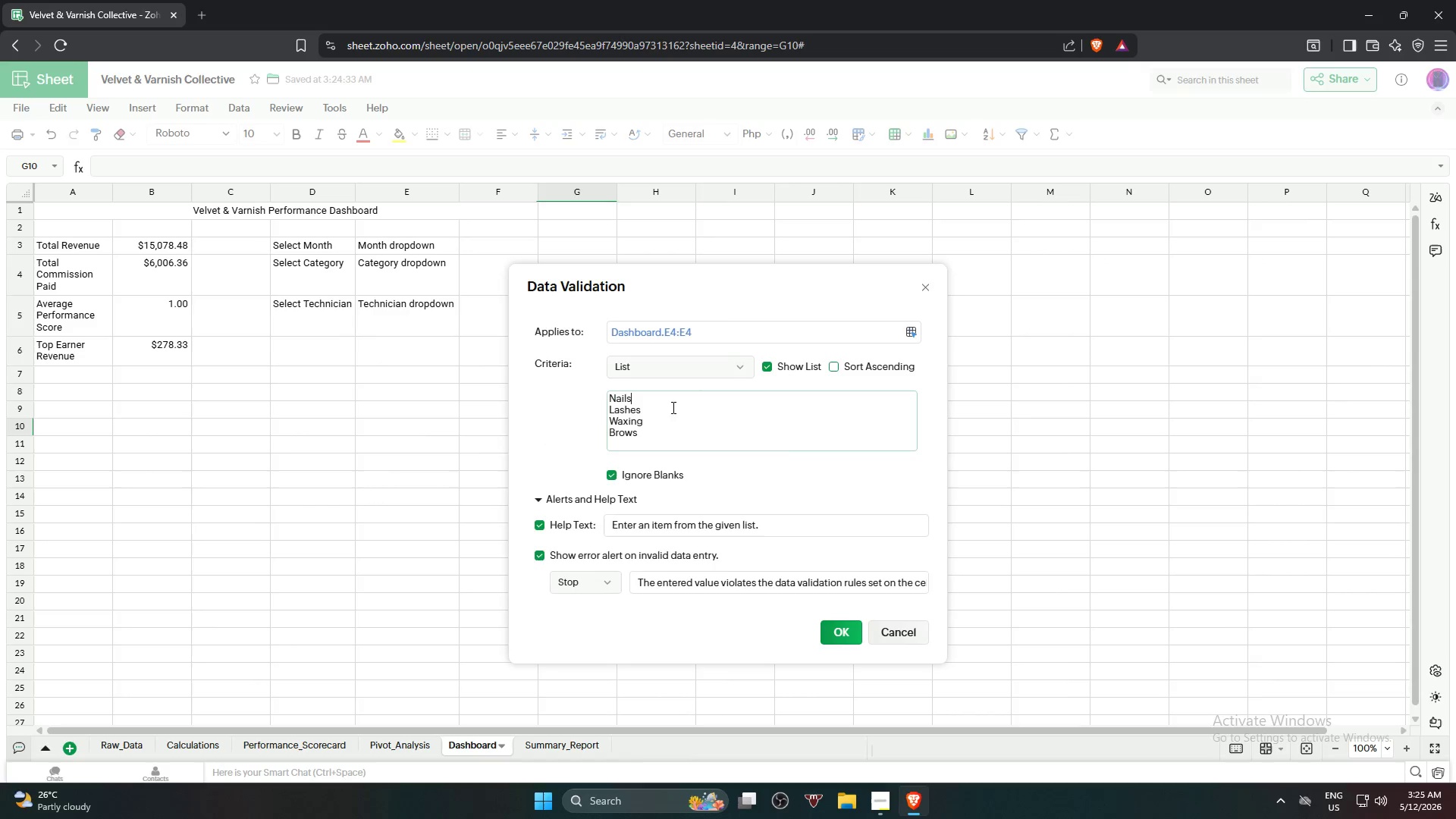 
key(Backspace)
 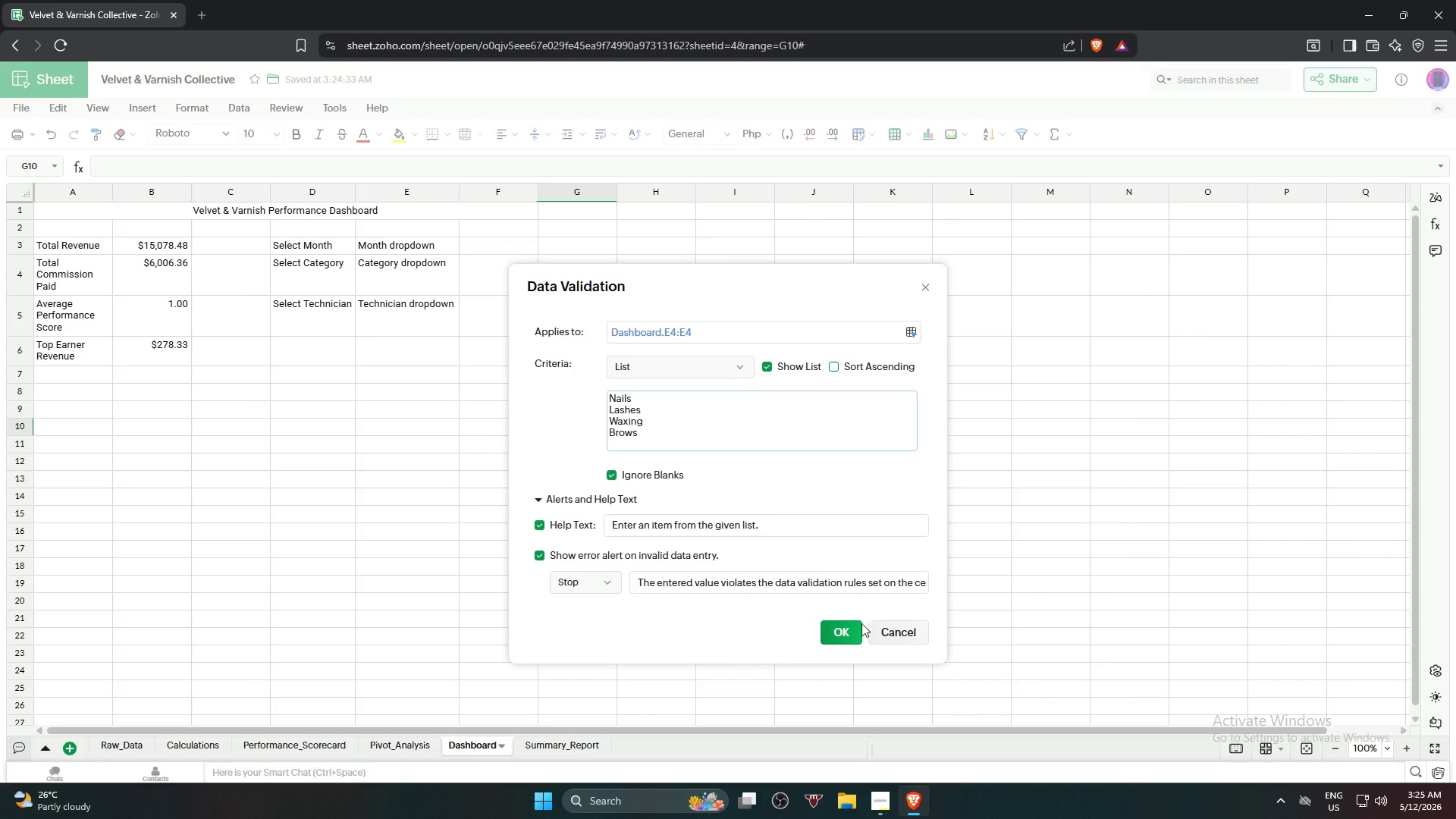 
left_click([847, 634])
 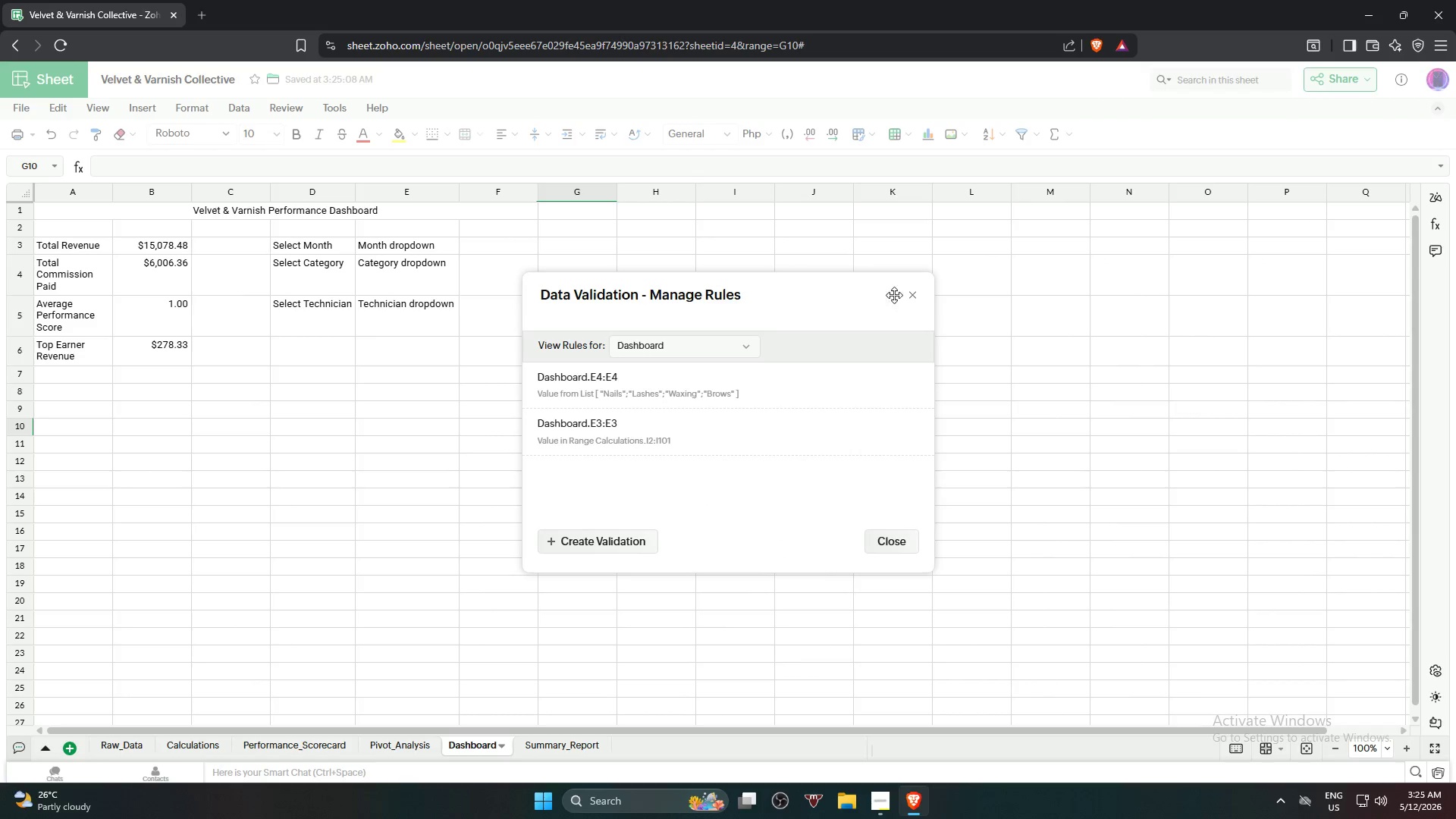 
left_click([918, 304])
 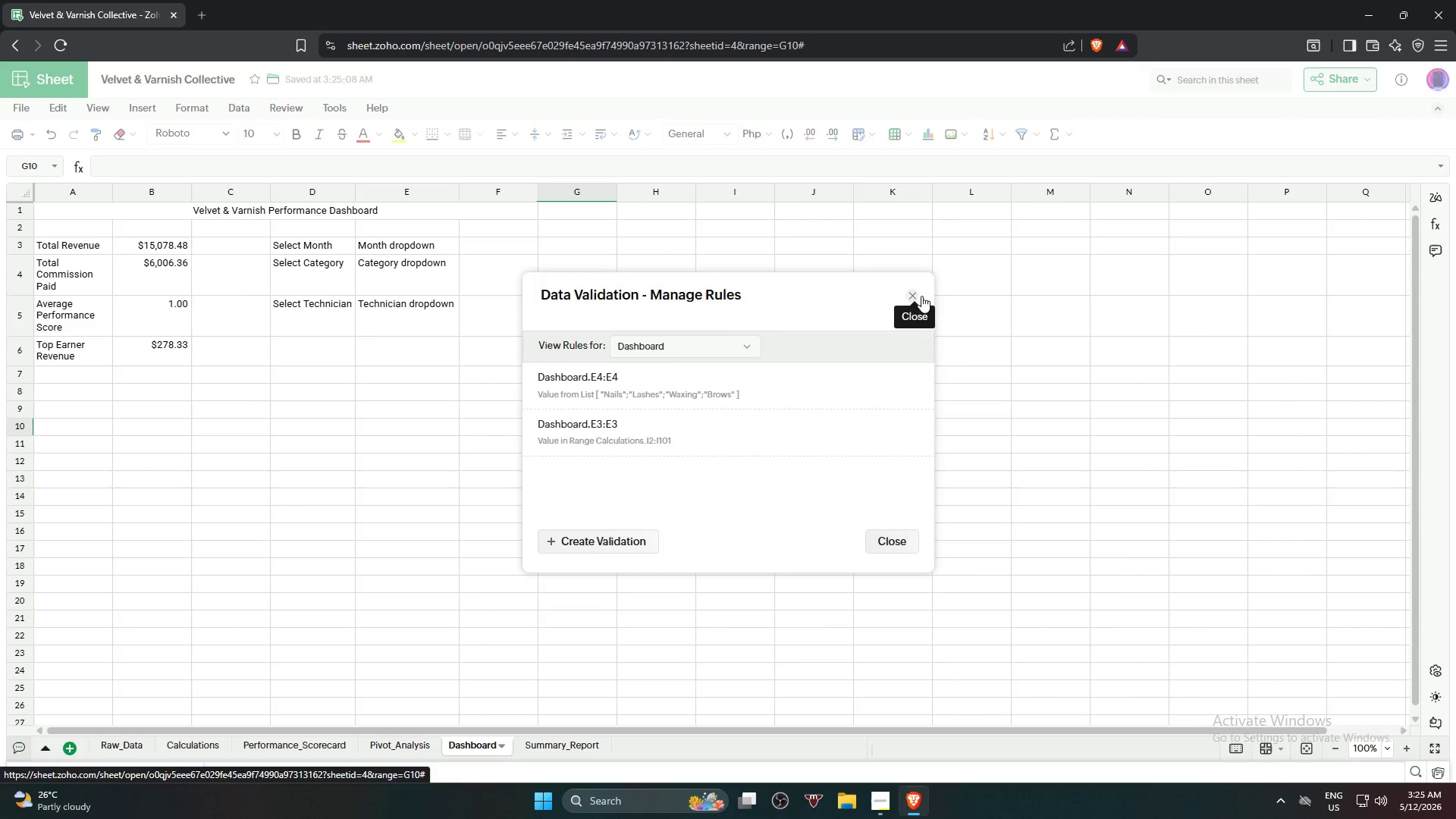 
double_click([513, 360])
 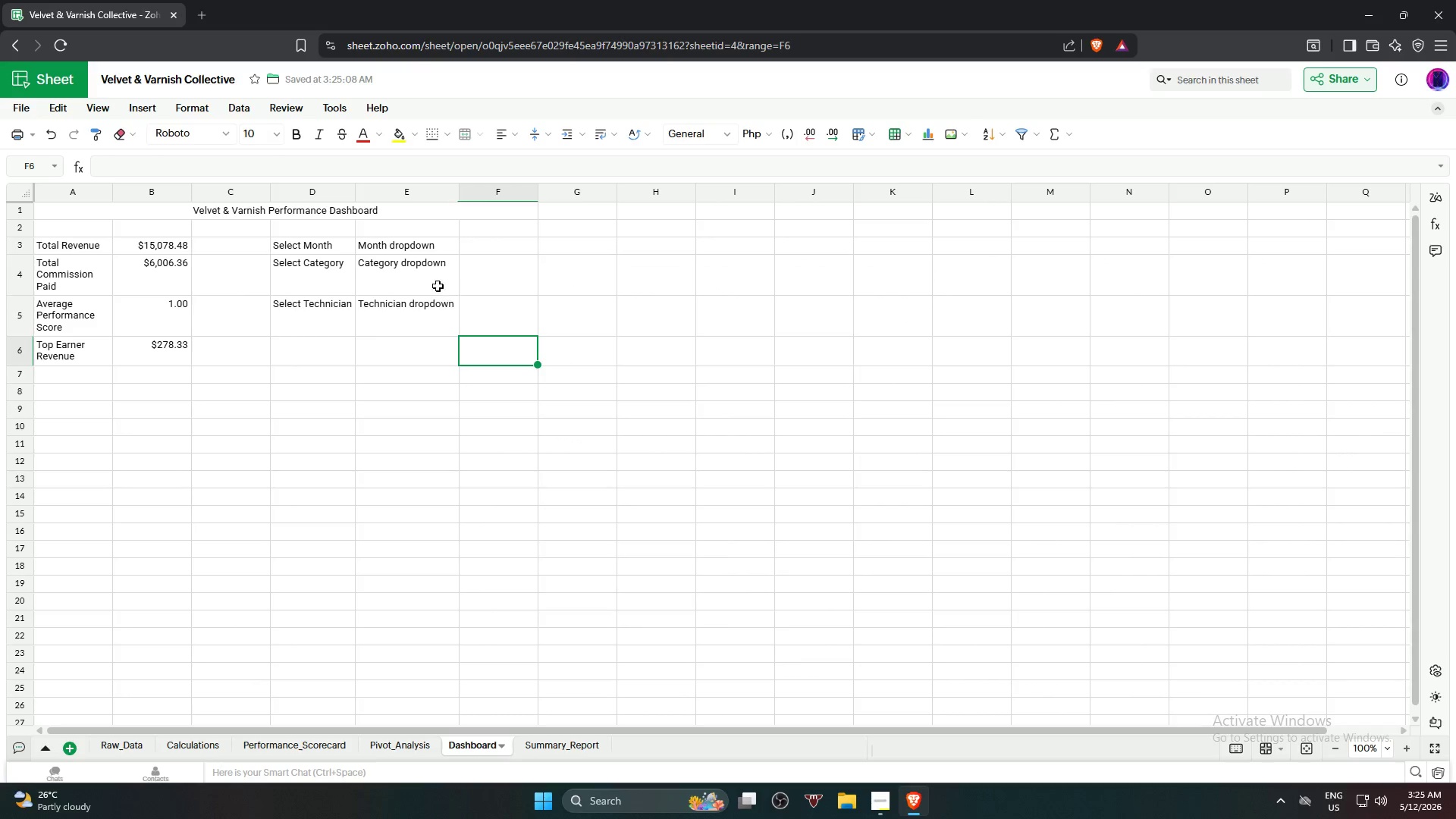 
left_click([429, 278])
 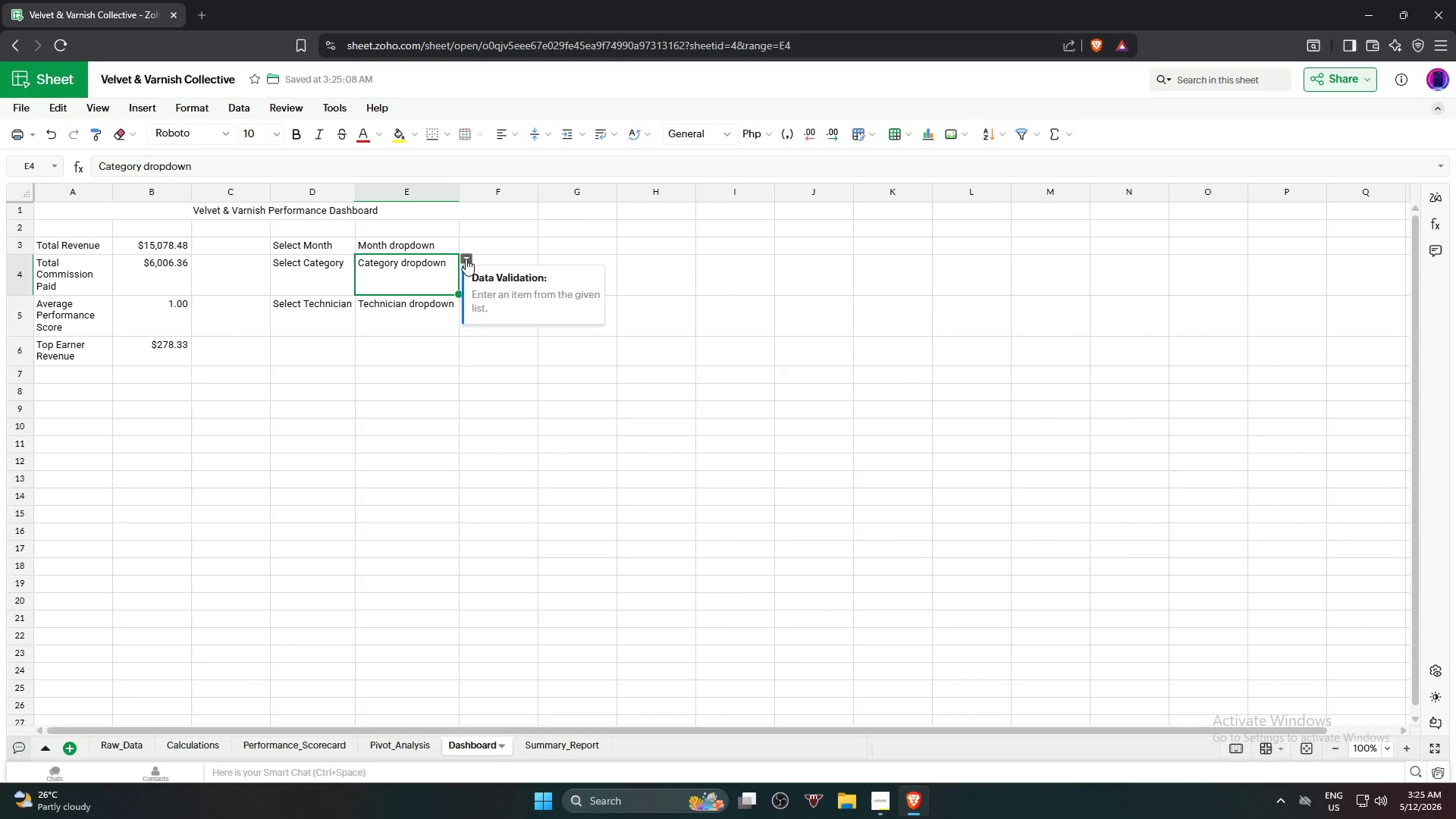 
left_click([466, 258])
 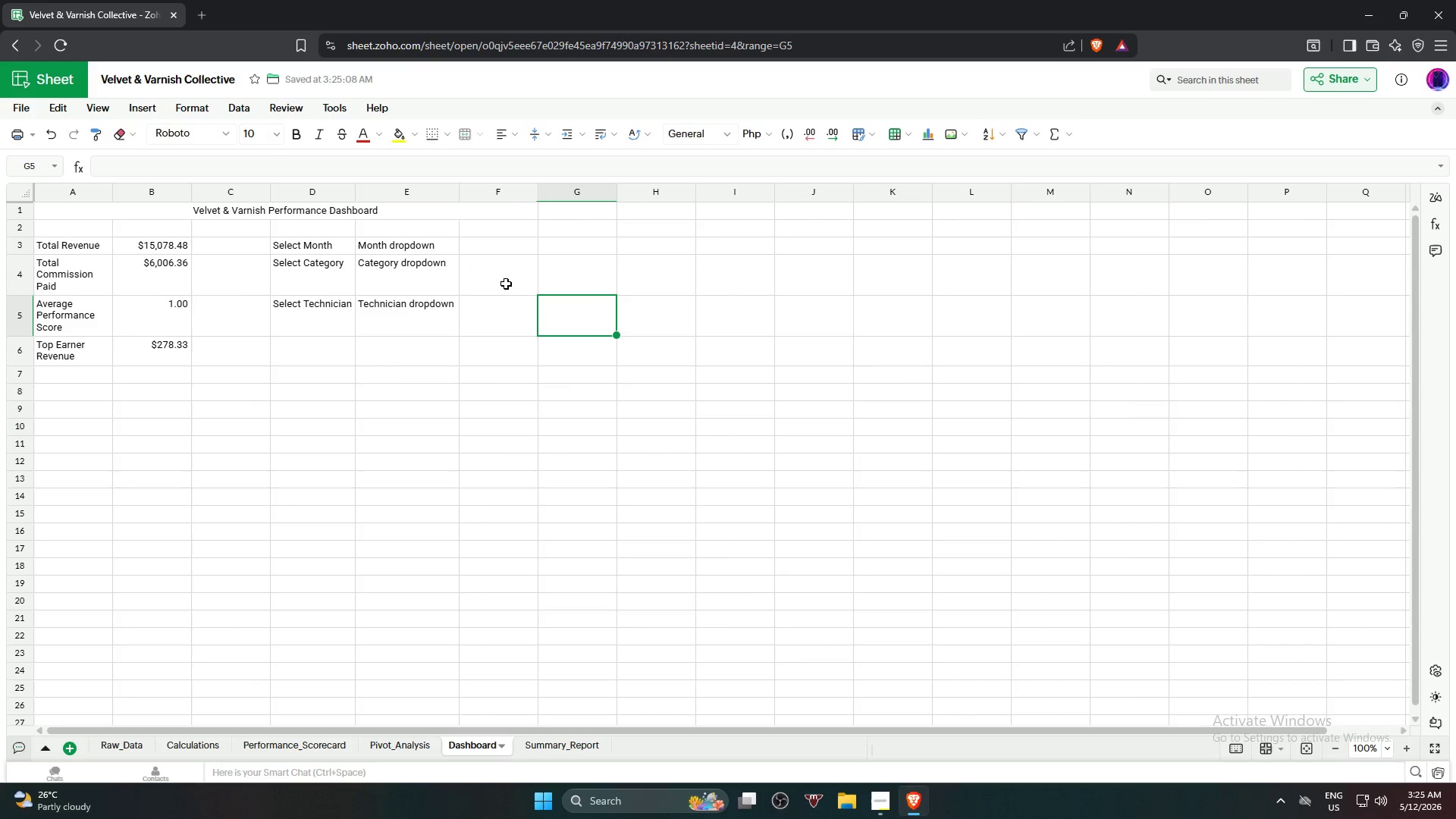 
left_click([449, 267])
 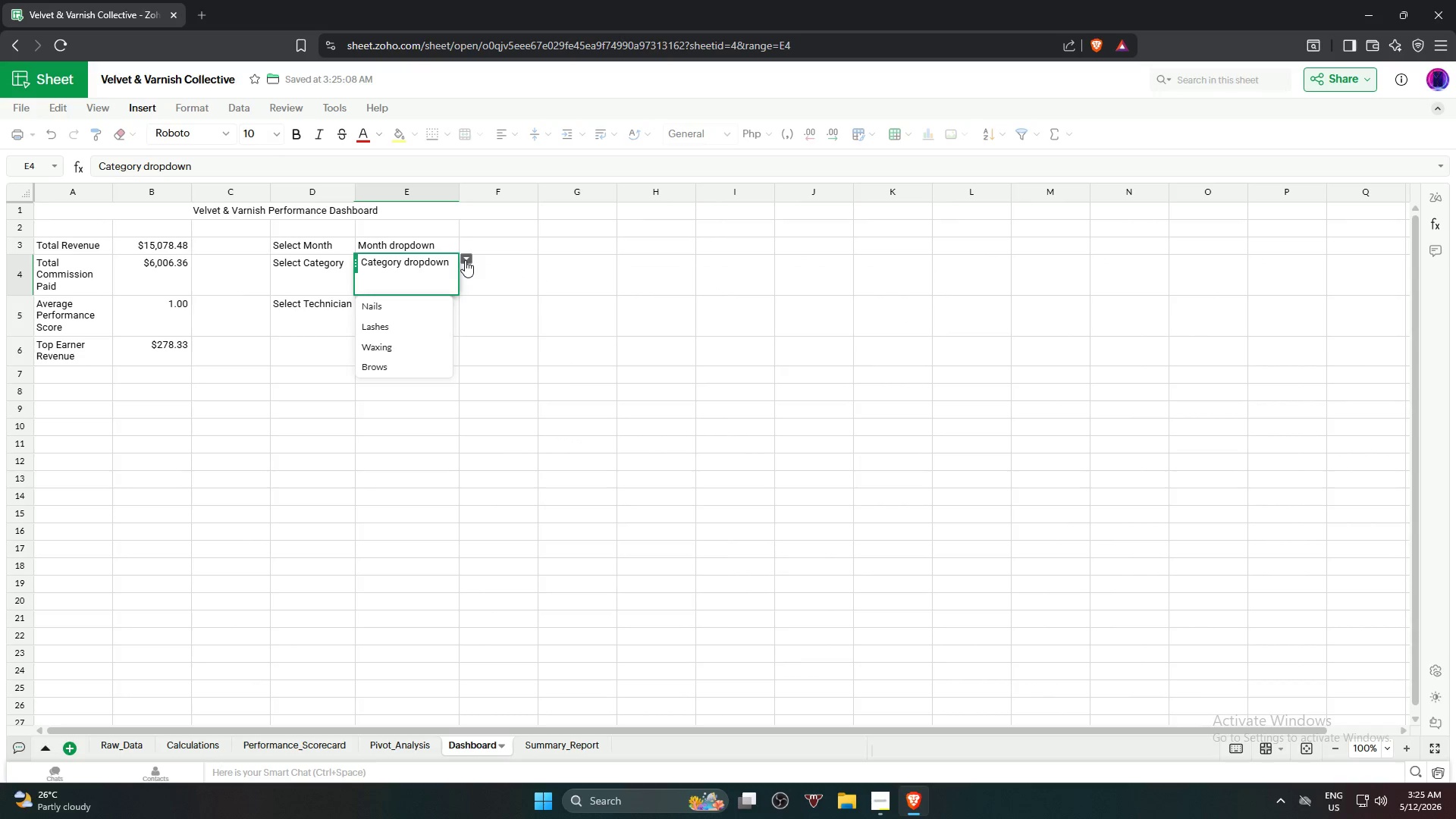 
left_click([601, 387])
 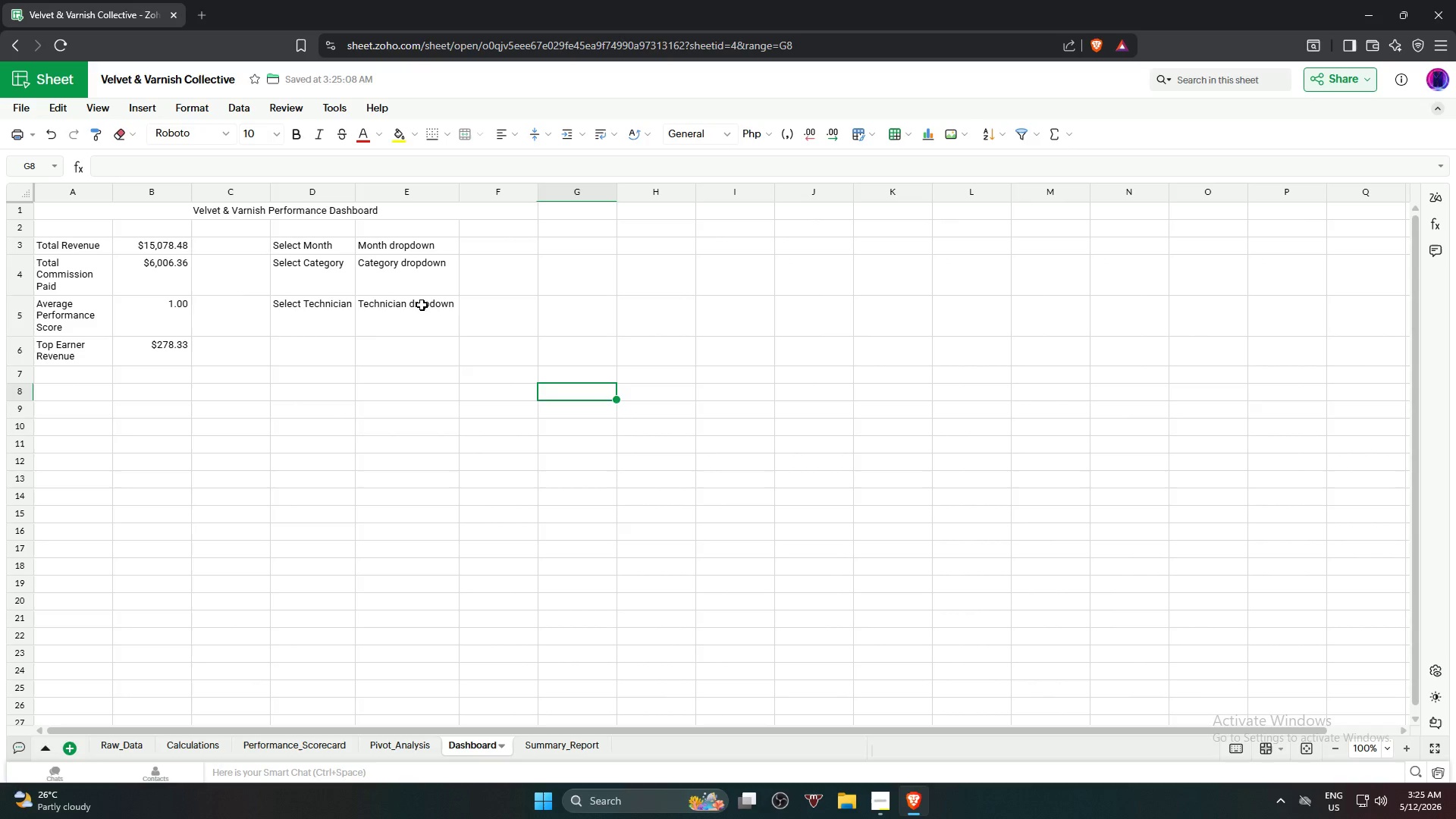 
left_click([422, 323])
 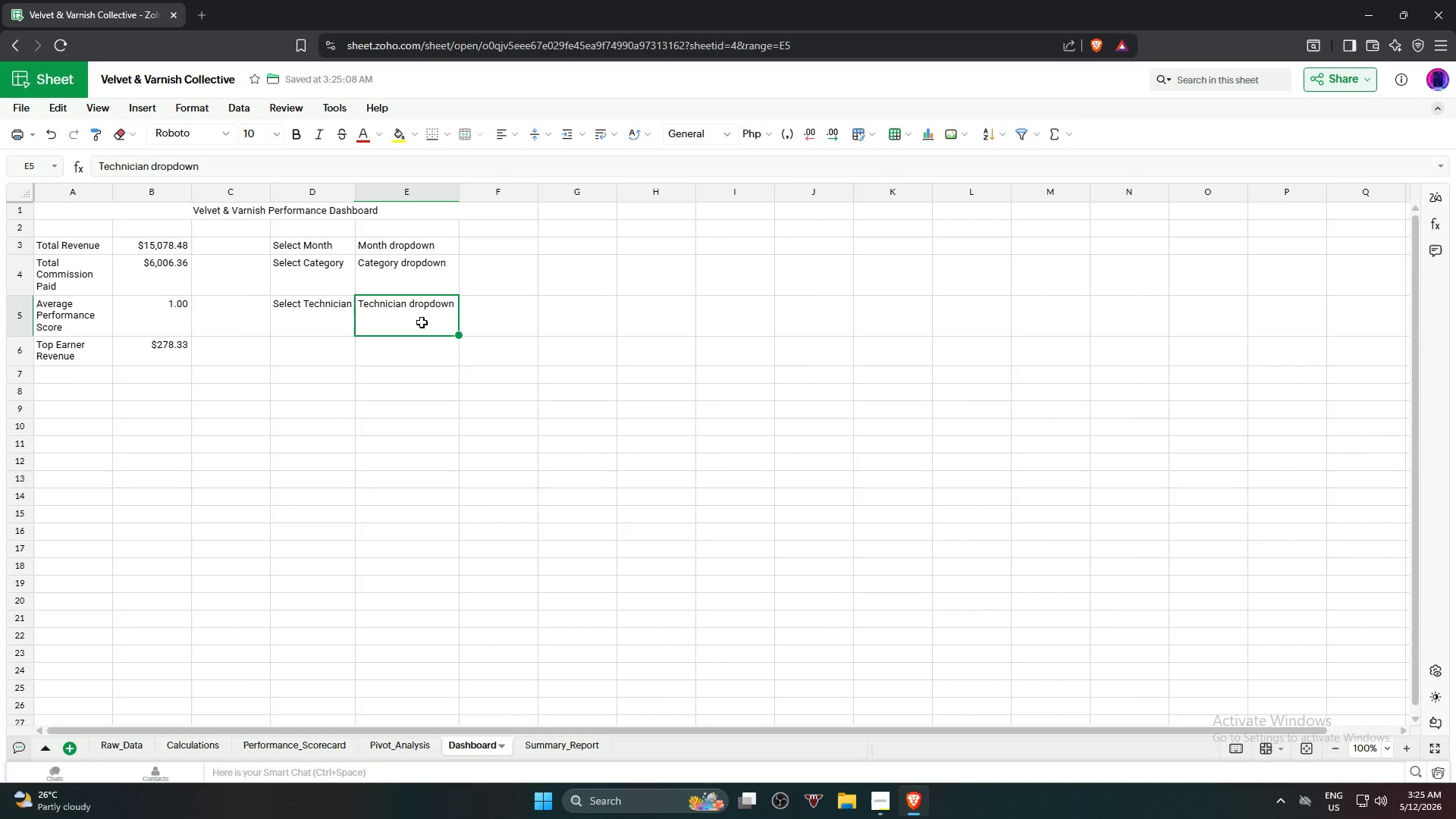 
wait(10.77)
 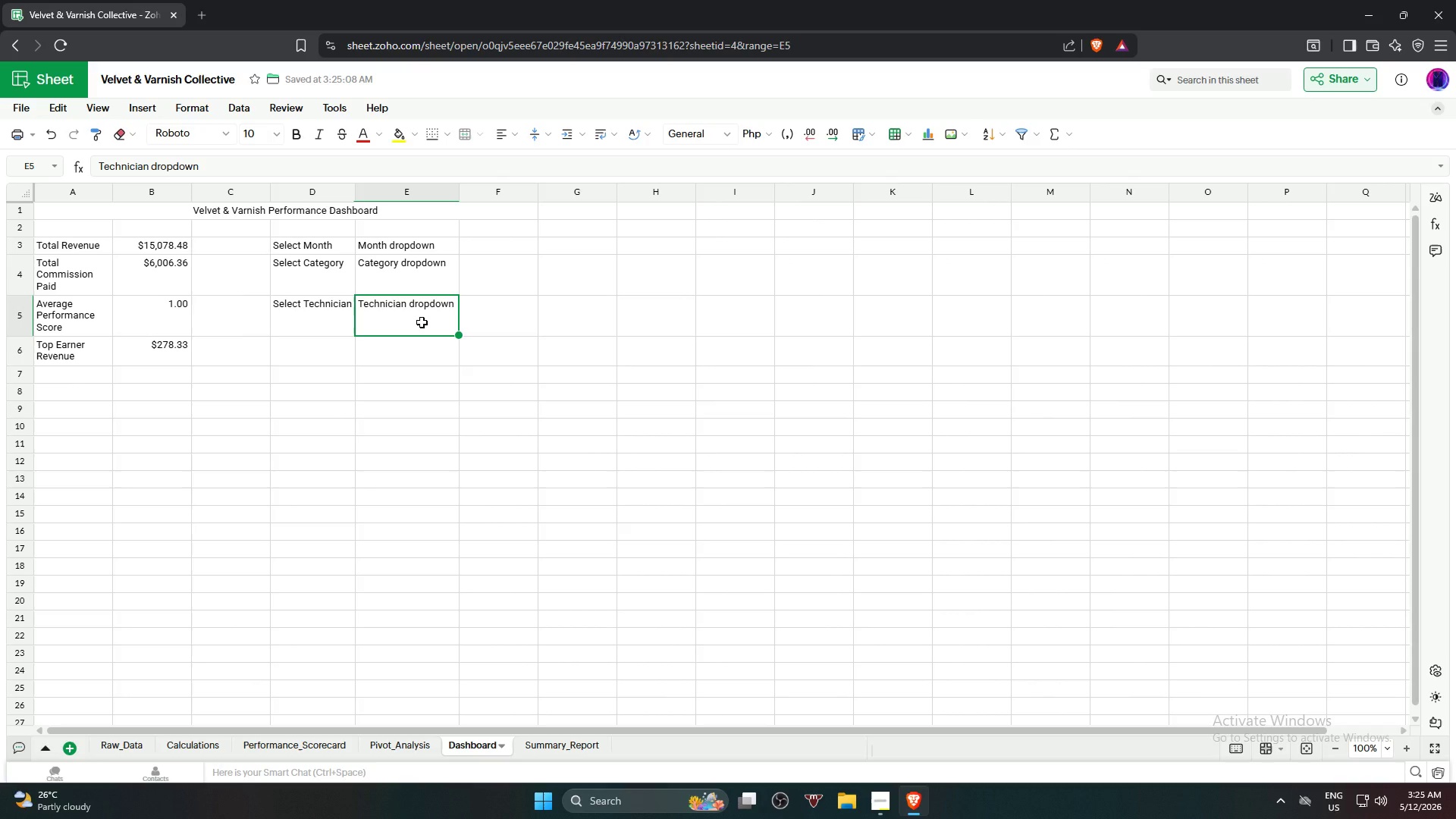 
left_click([441, 255])
 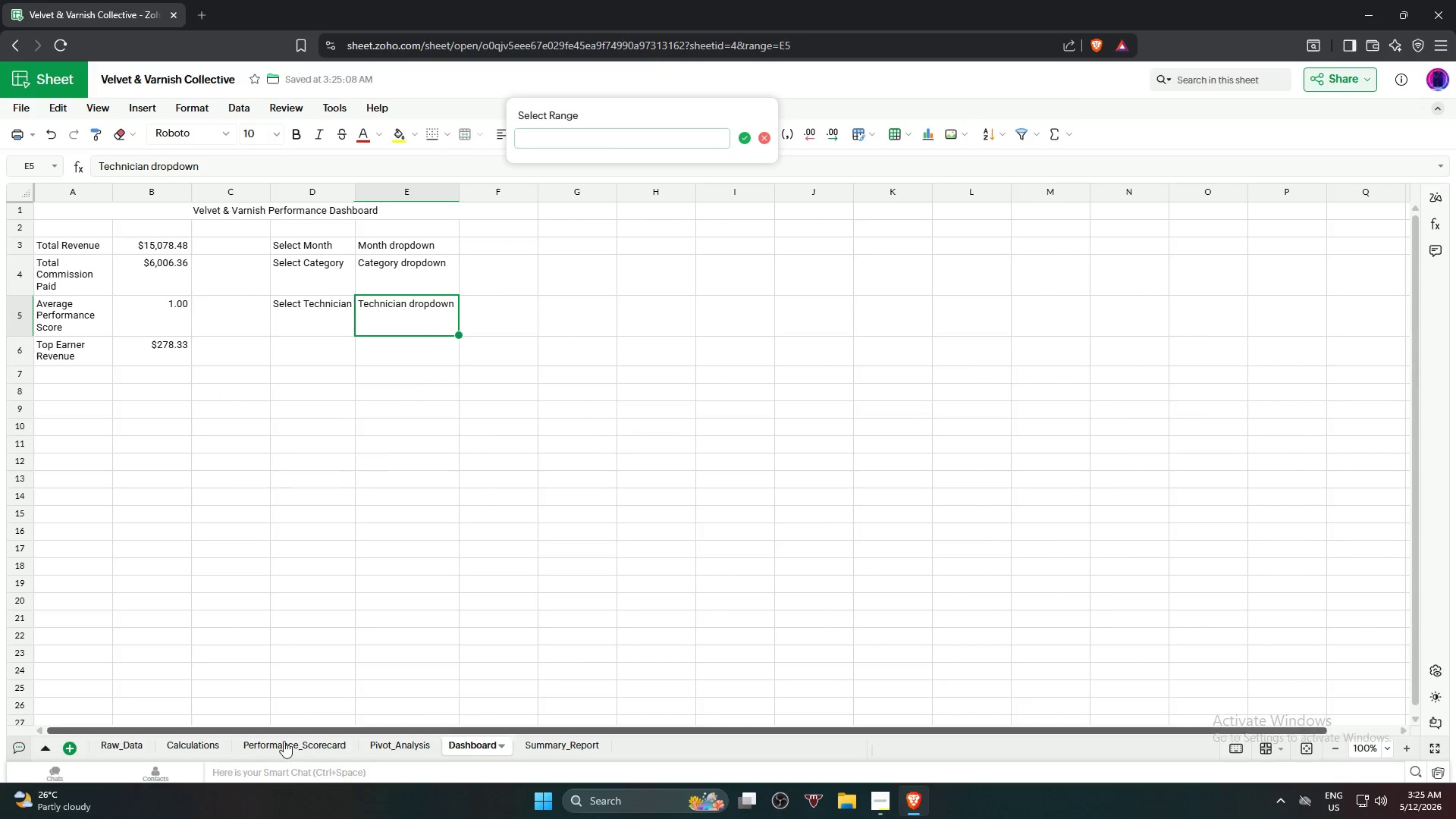 
wait(5.86)
 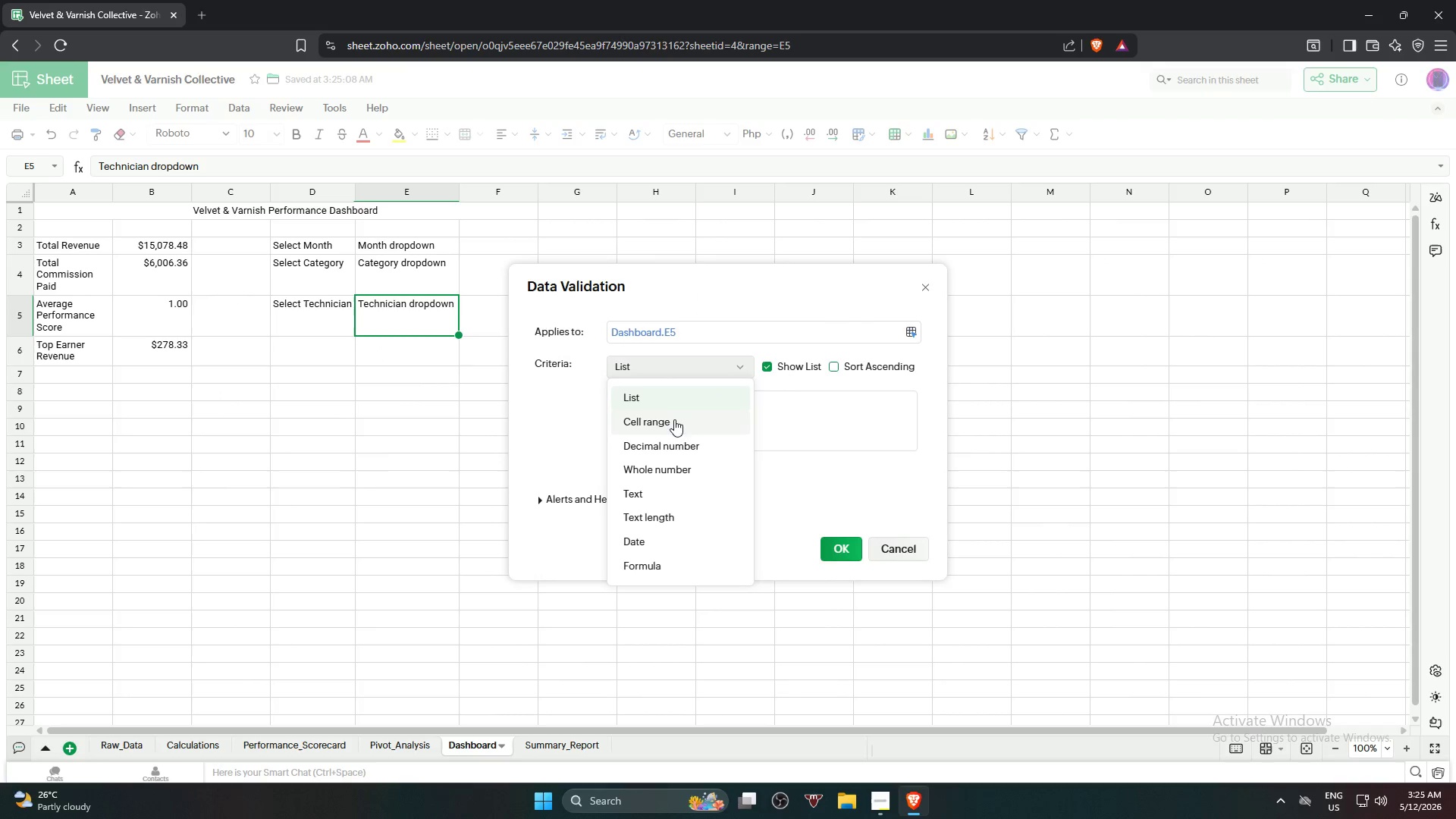 
left_click([198, 745])
 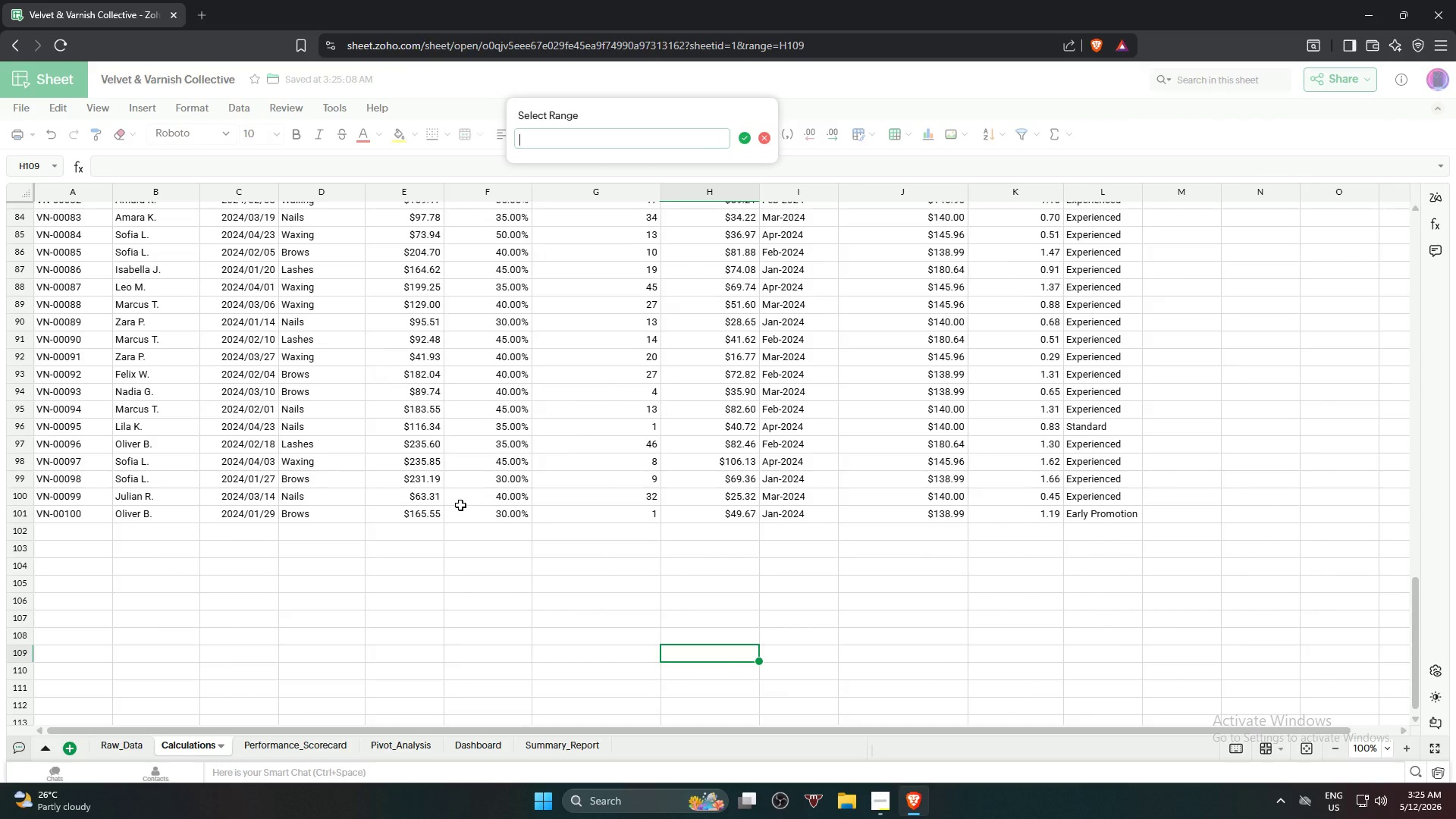 
scroll: coordinate [198, 321], scroll_direction: up, amount: 24.0
 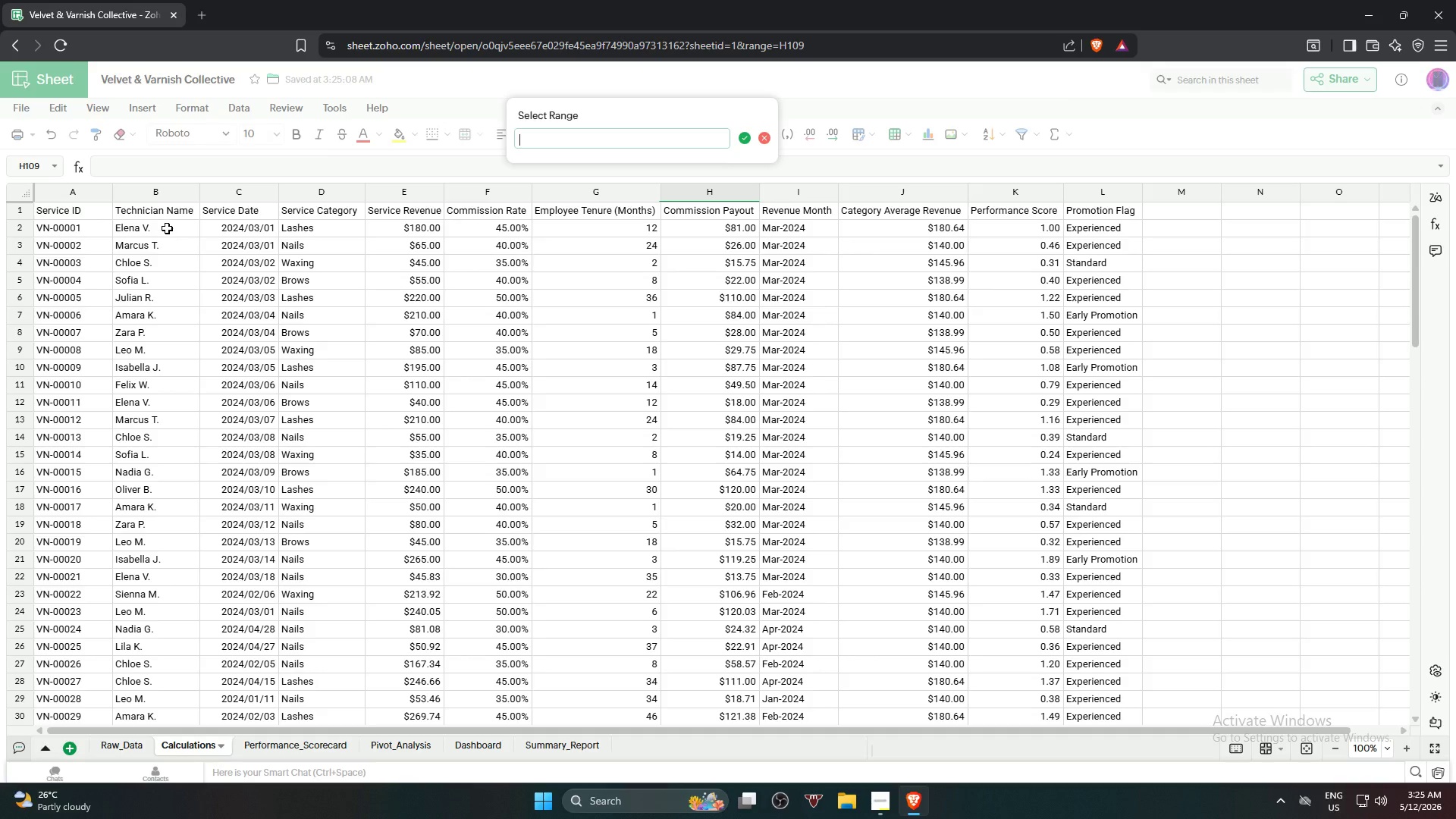 
left_click([166, 227])
 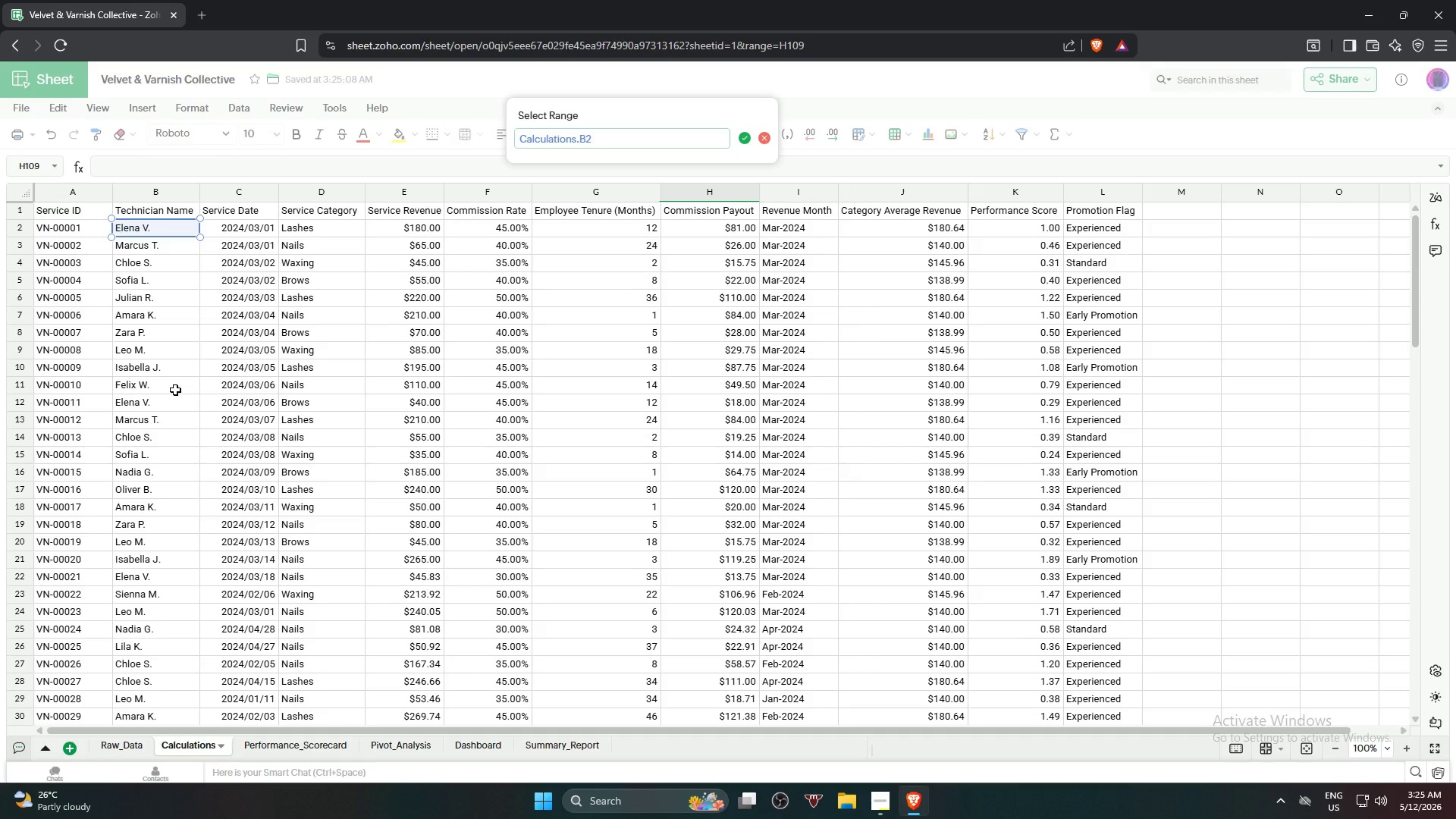 
hold_key(key=ShiftLeft, duration=1.98)
 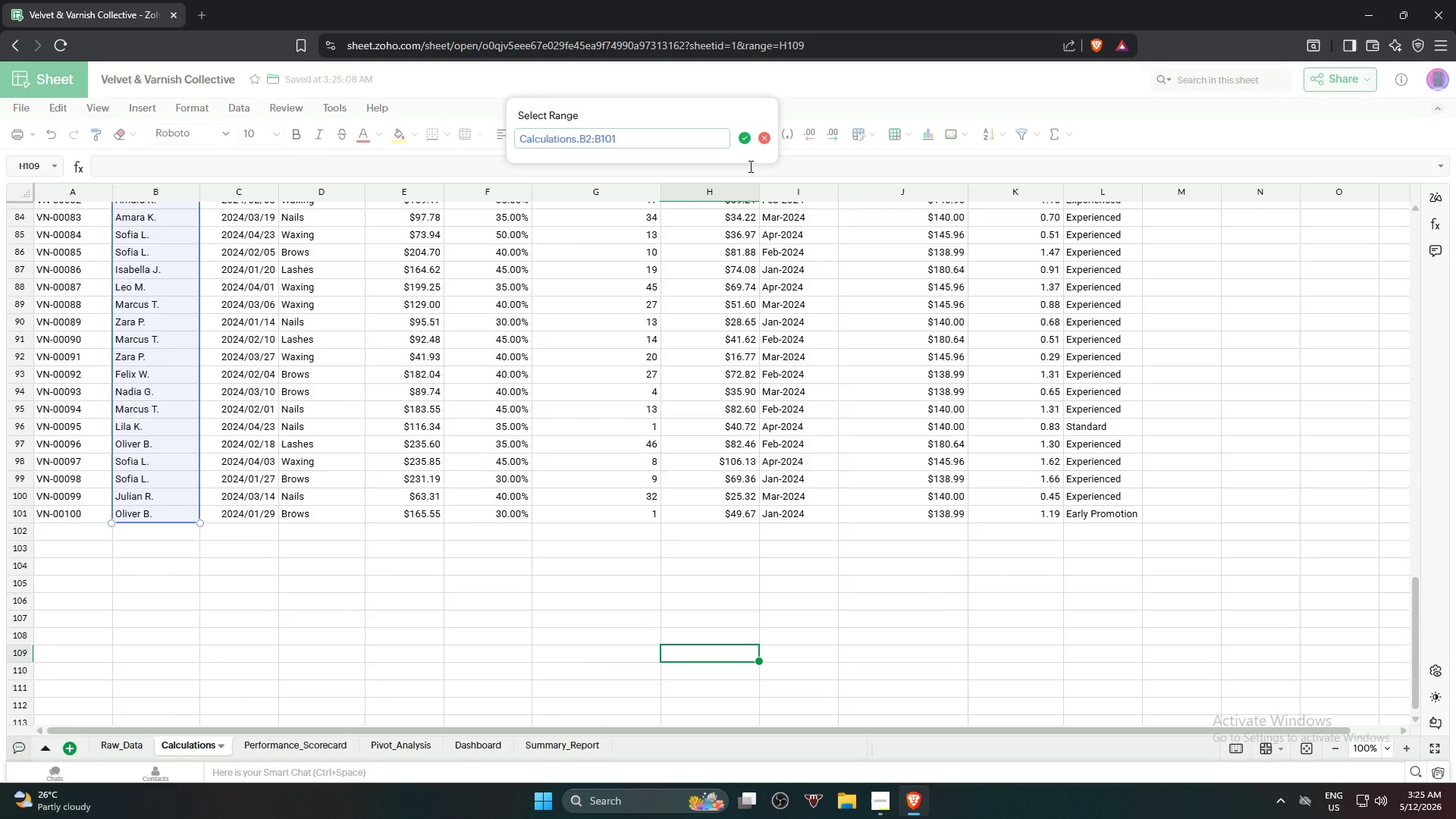 
scroll: coordinate [152, 541], scroll_direction: down, amount: 19.0
 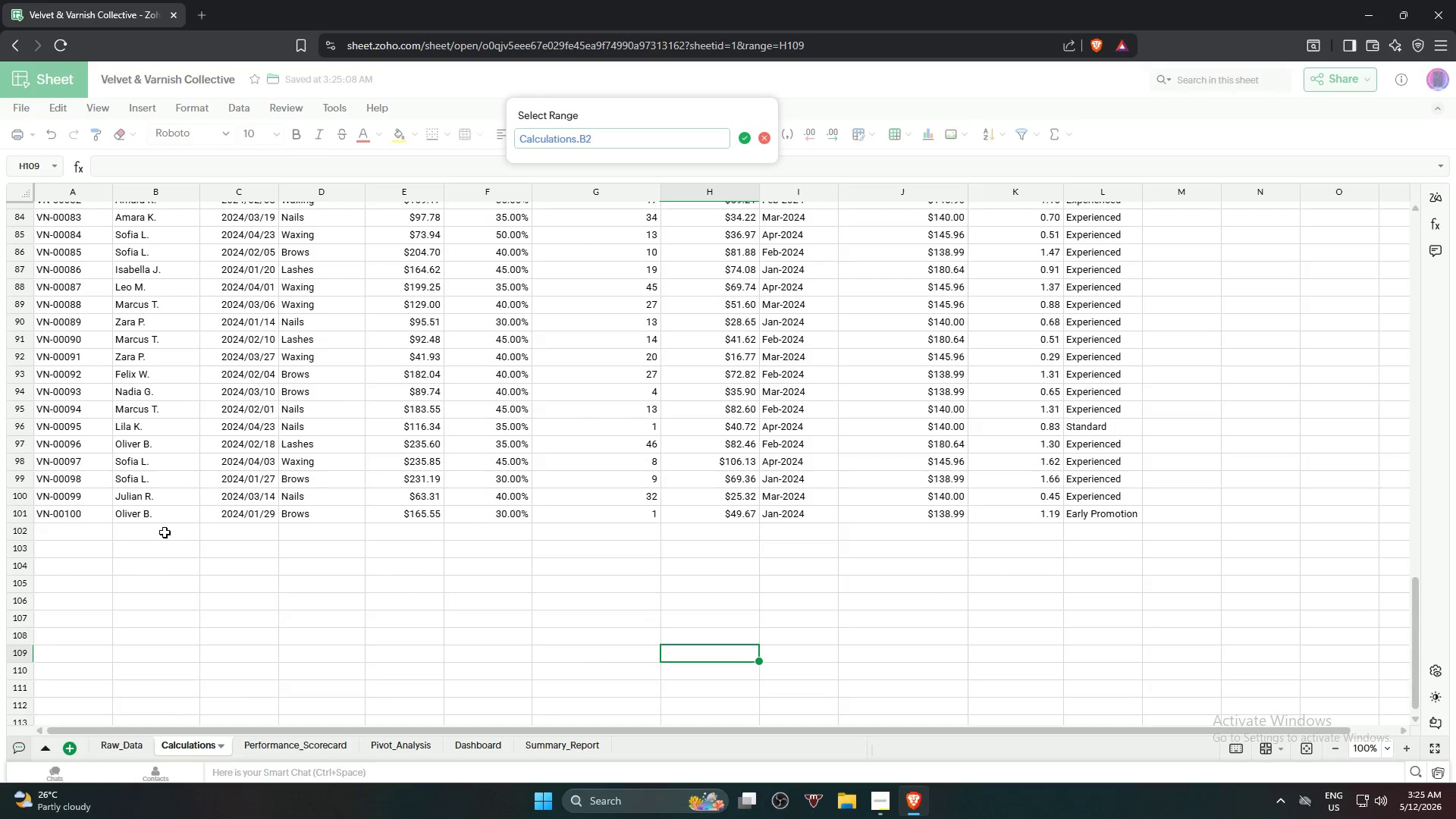 
left_click([162, 512])
 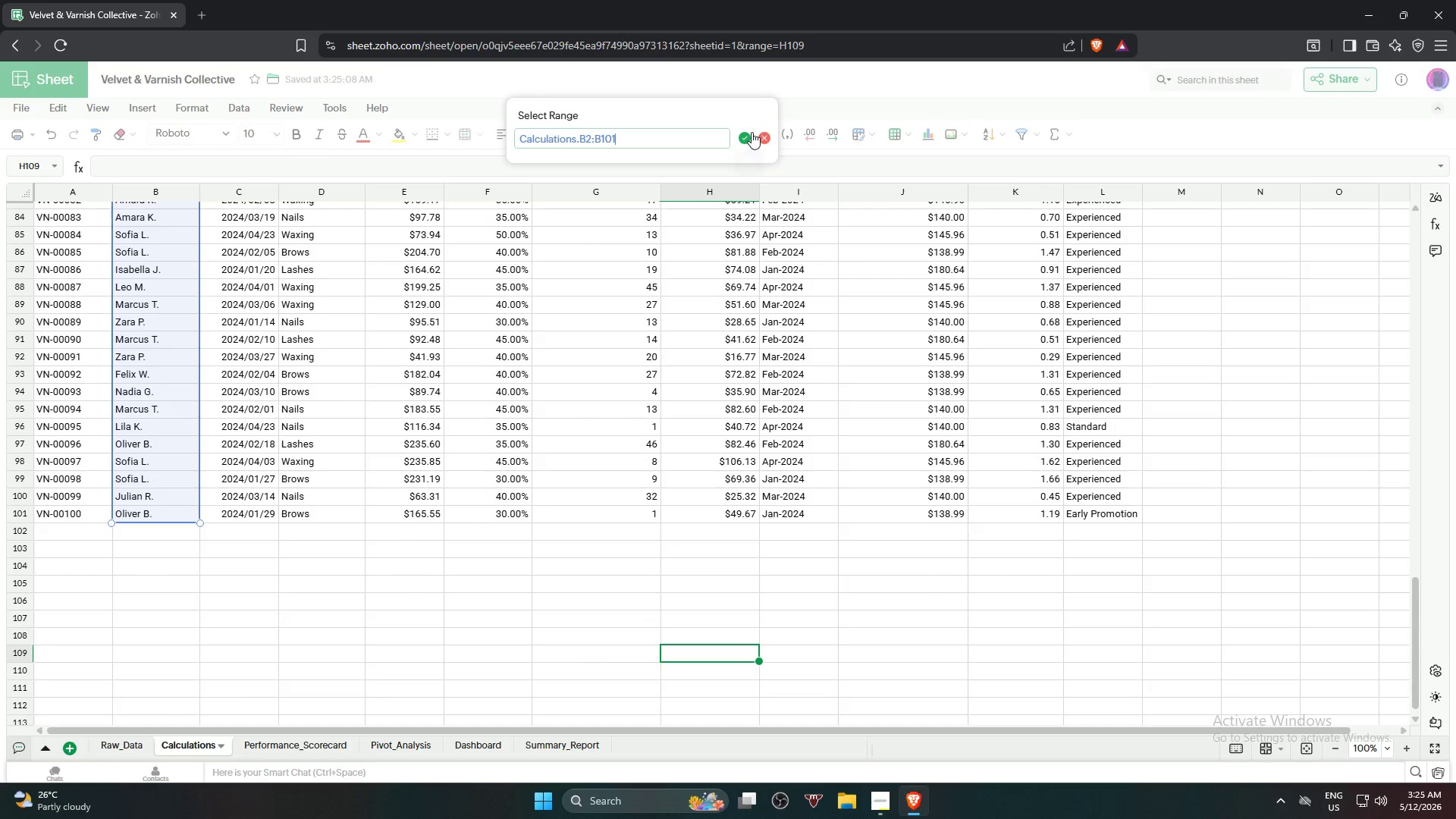 
left_click([748, 133])
 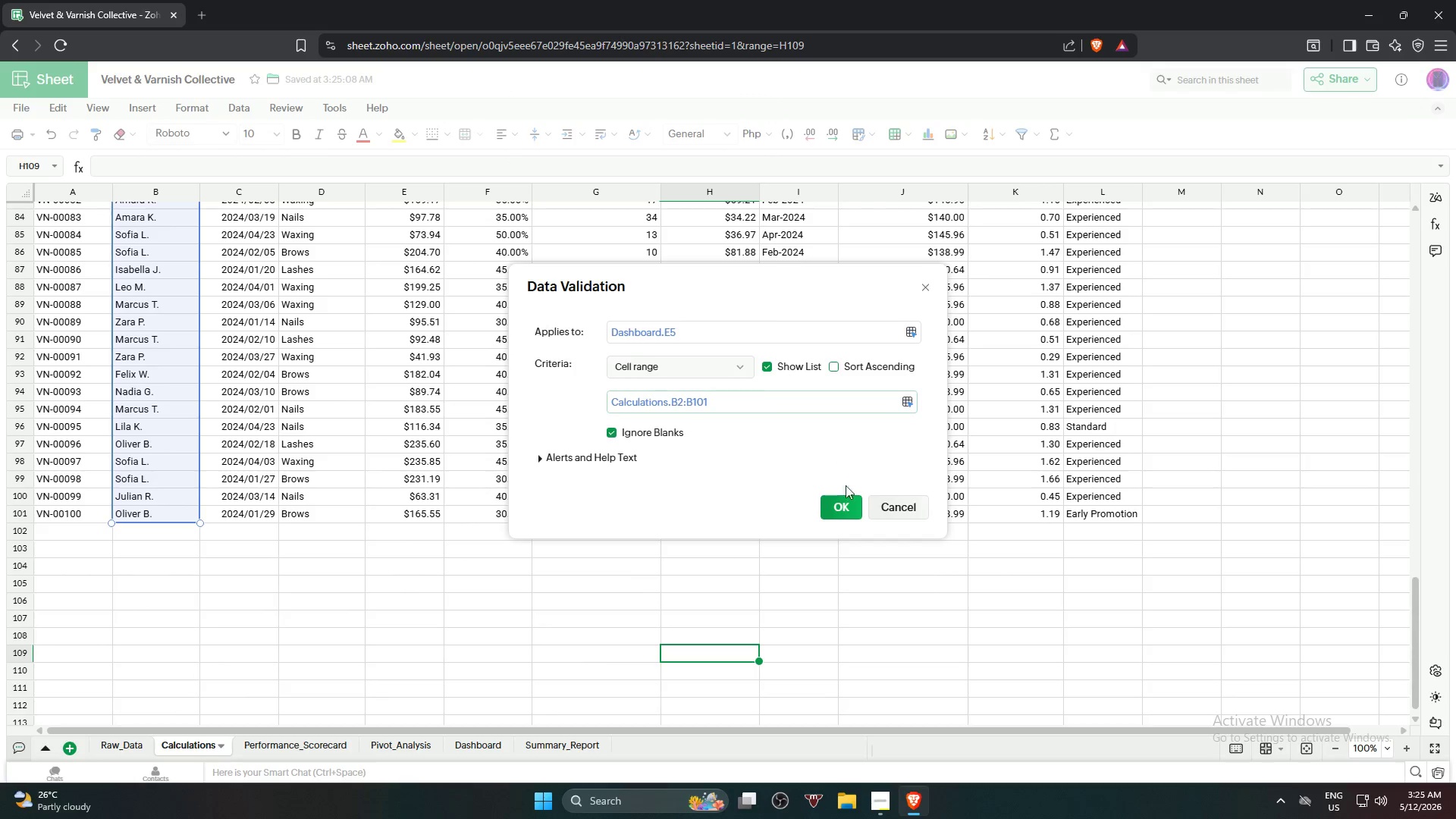 
left_click([849, 505])
 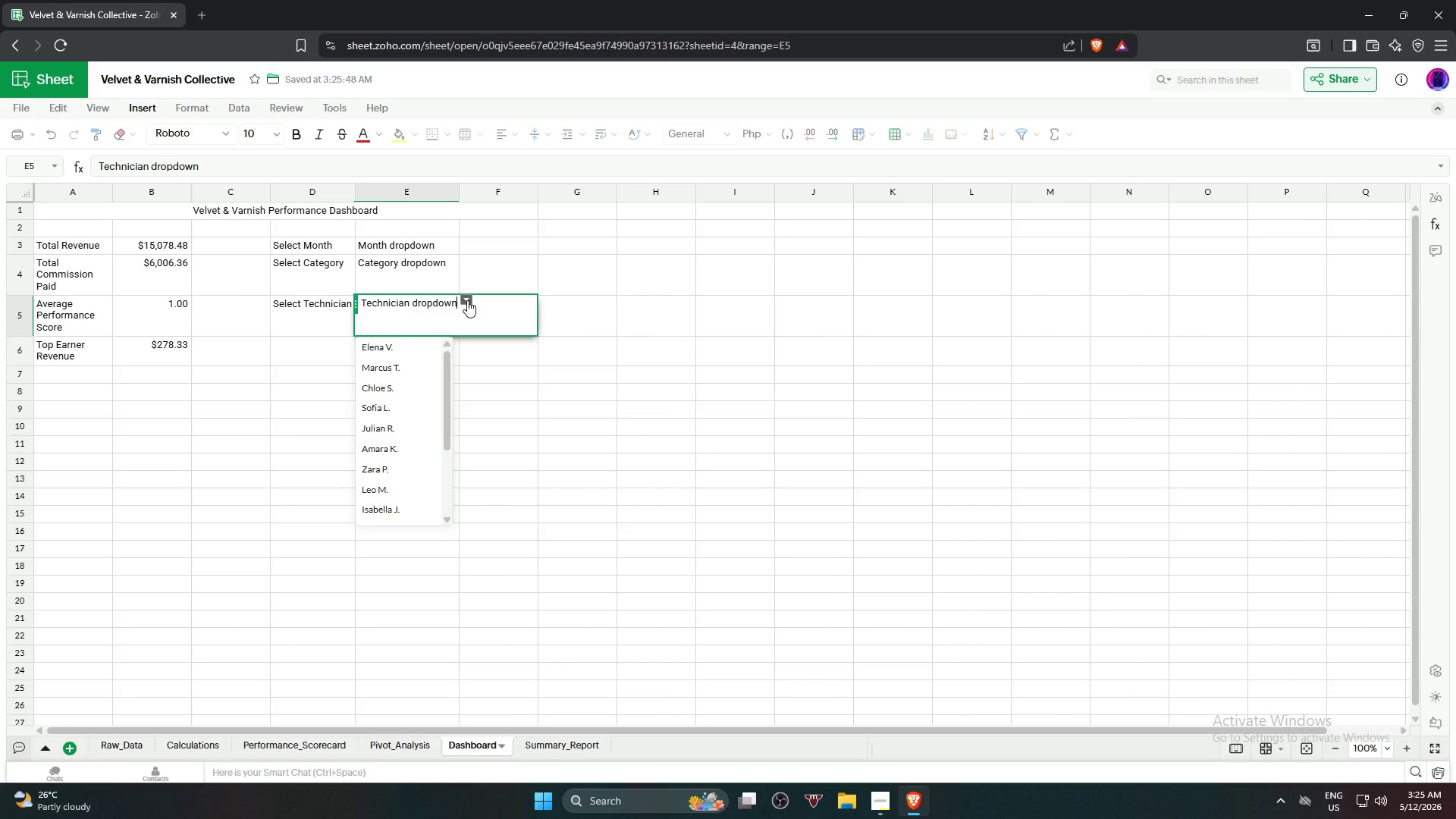 
left_click([467, 300])
 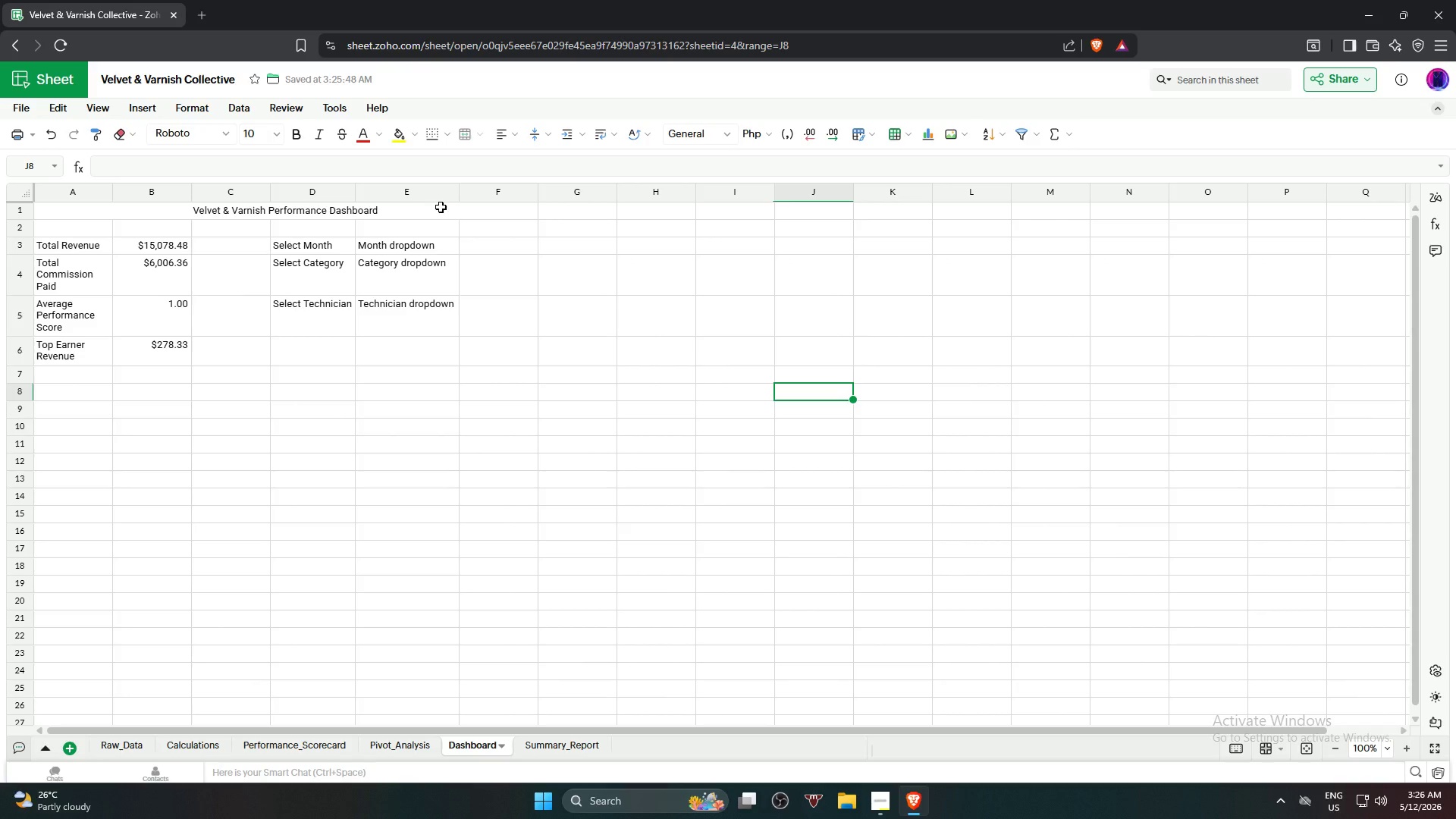 
wait(22.69)
 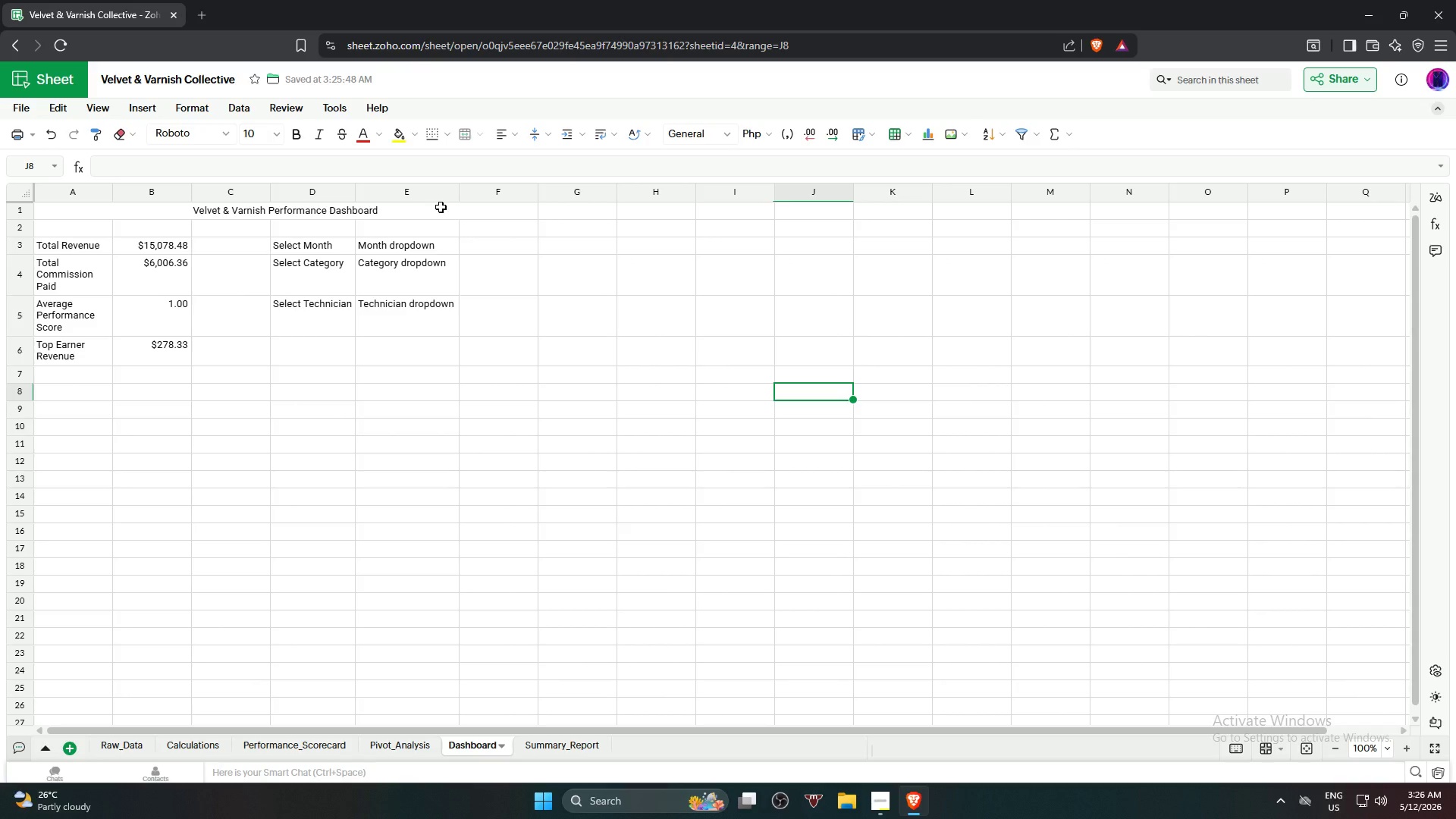 
left_click([413, 214])
 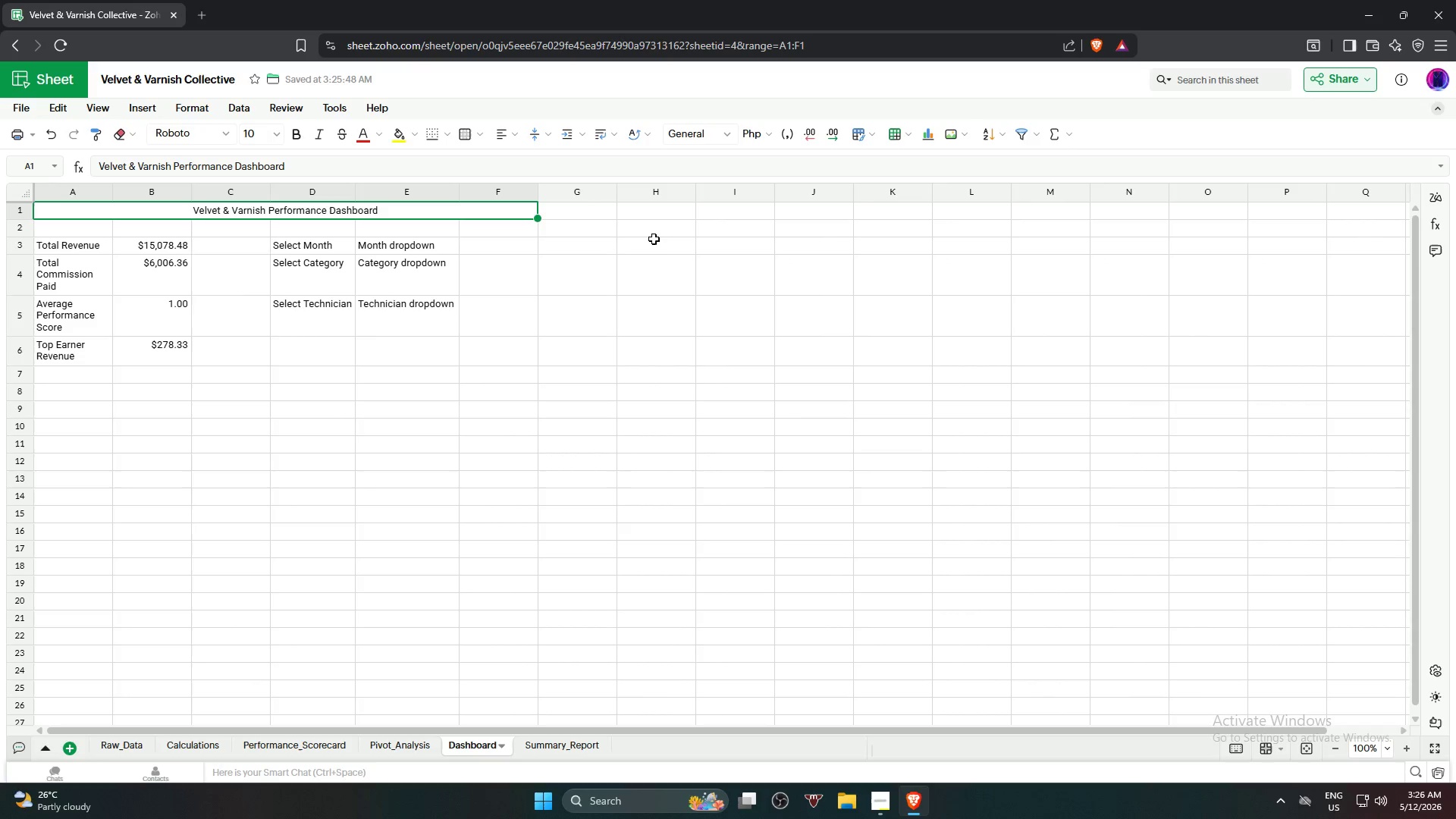 
left_click([654, 229])
 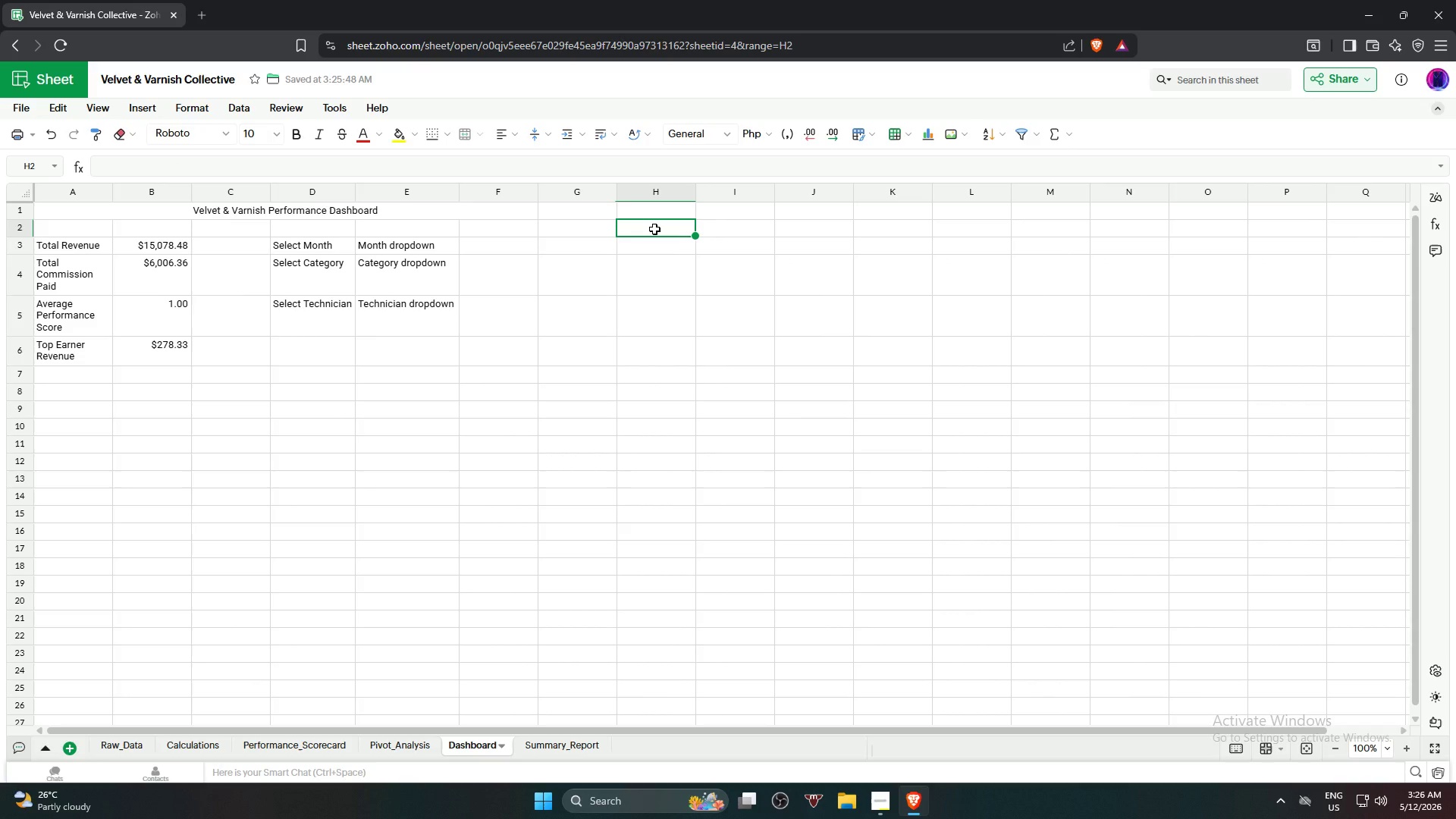 
type(Nails)
 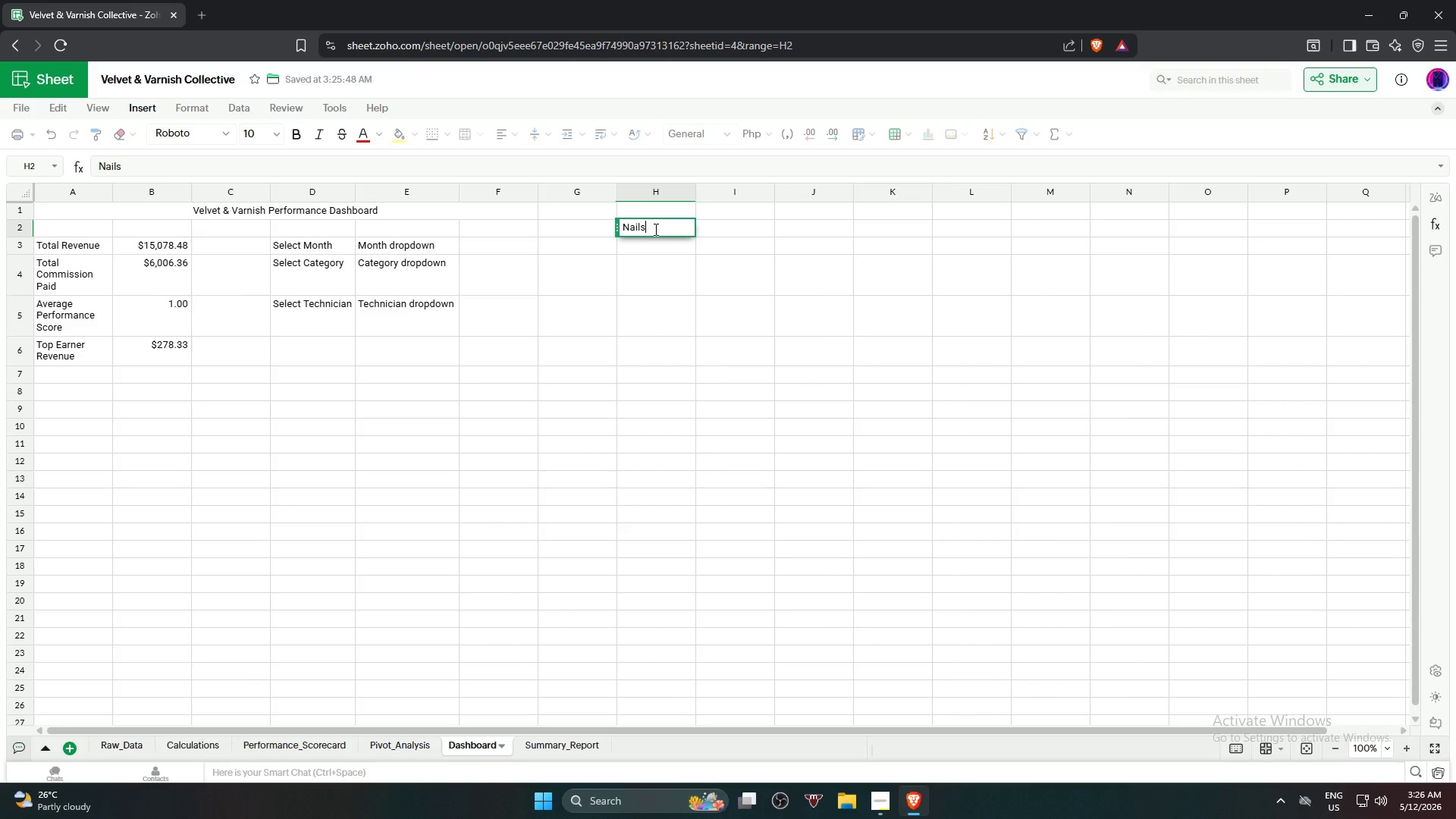 
key(Enter)
 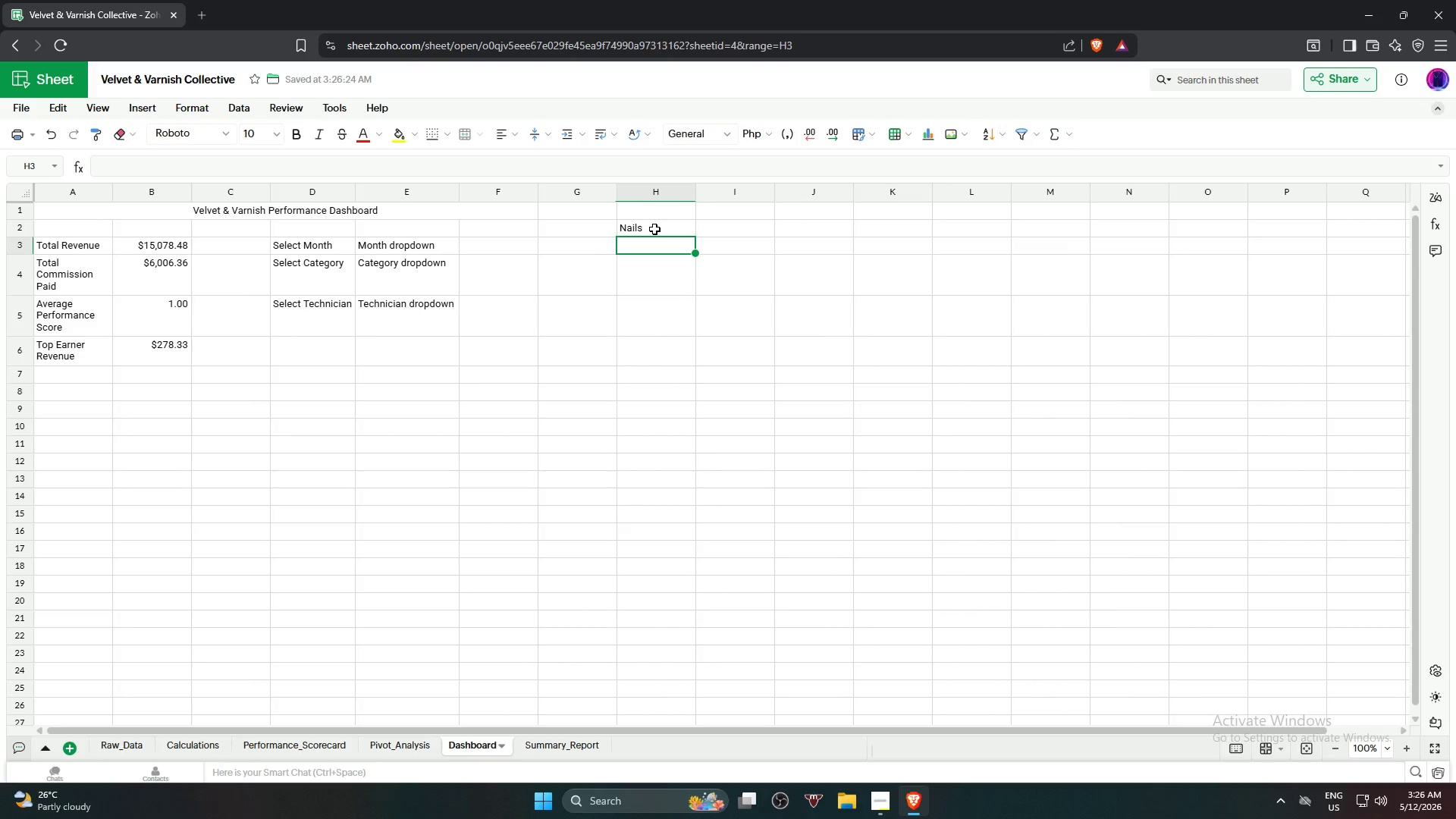 
hold_key(key=ShiftRight, duration=2.42)
 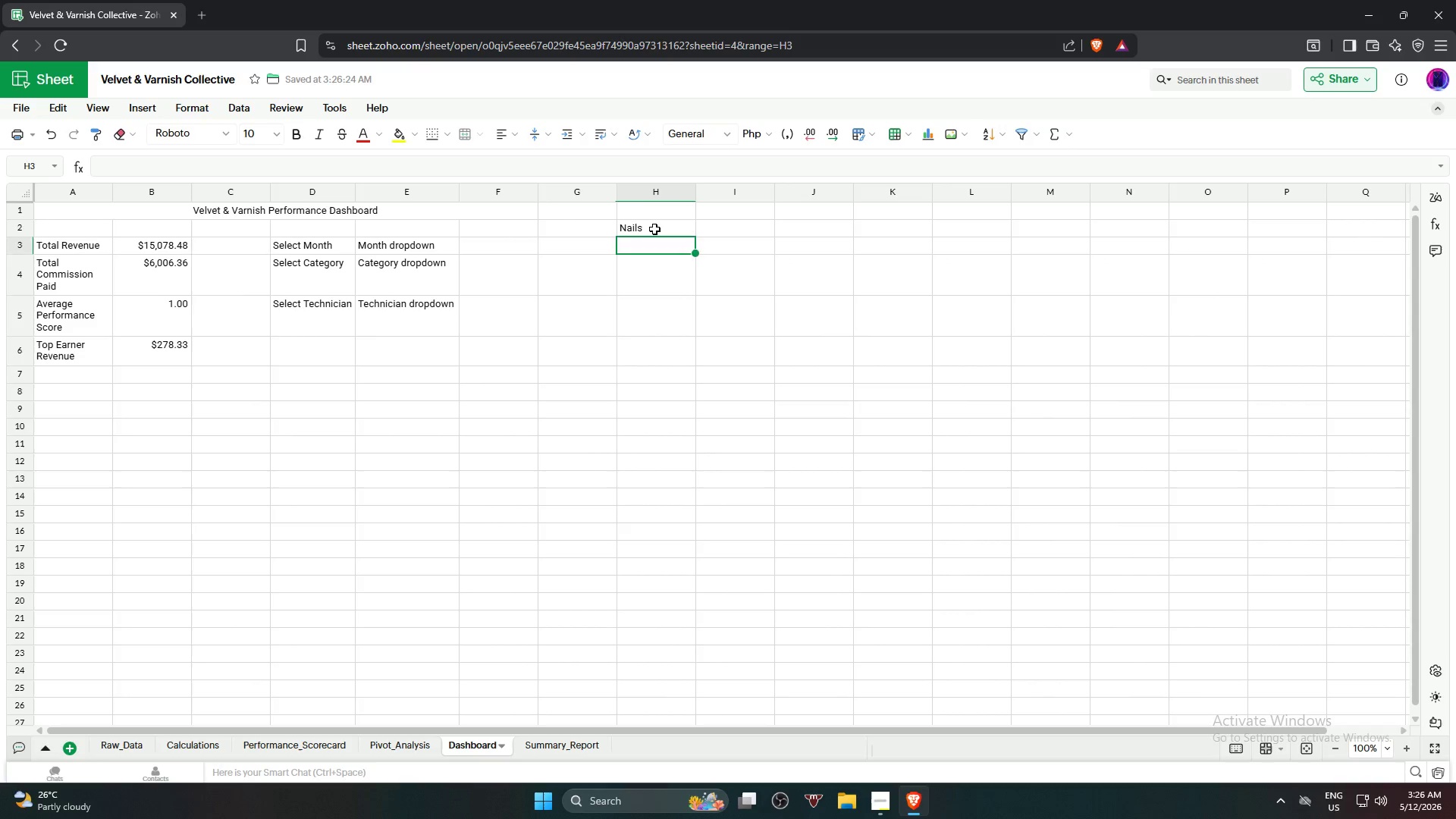 
left_click([654, 229])
 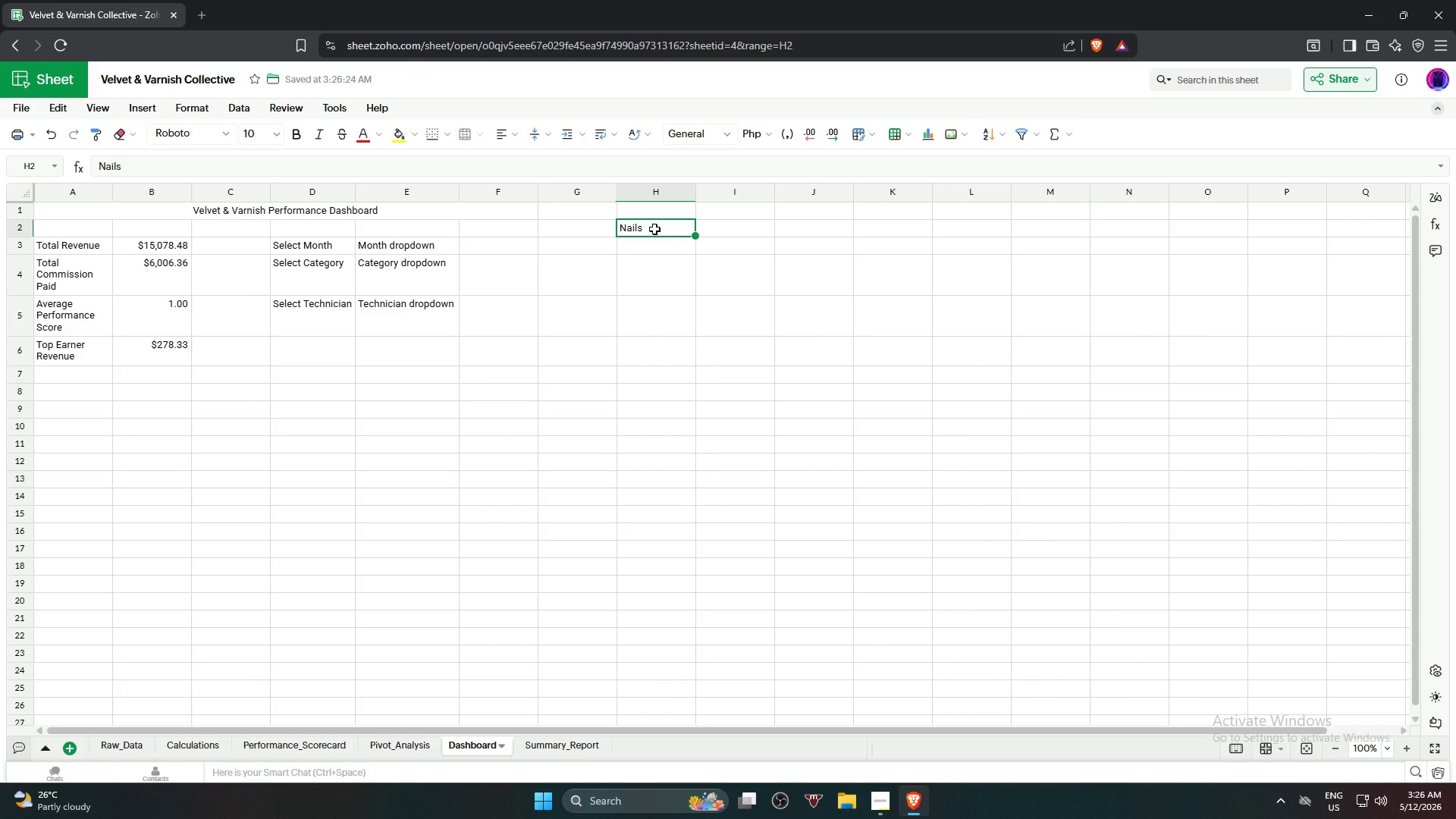 
key(Delete)
 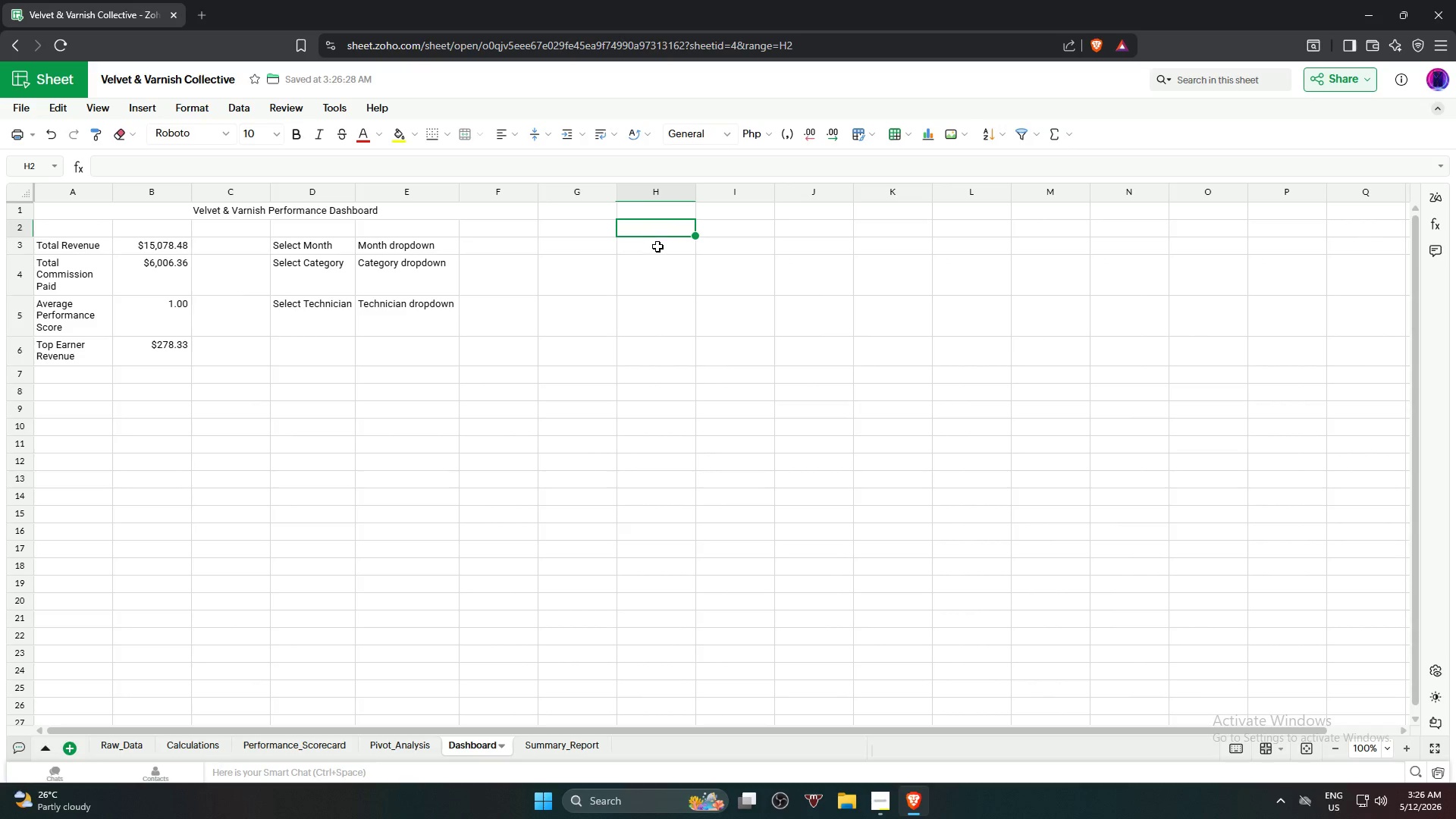 
left_click([657, 246])
 